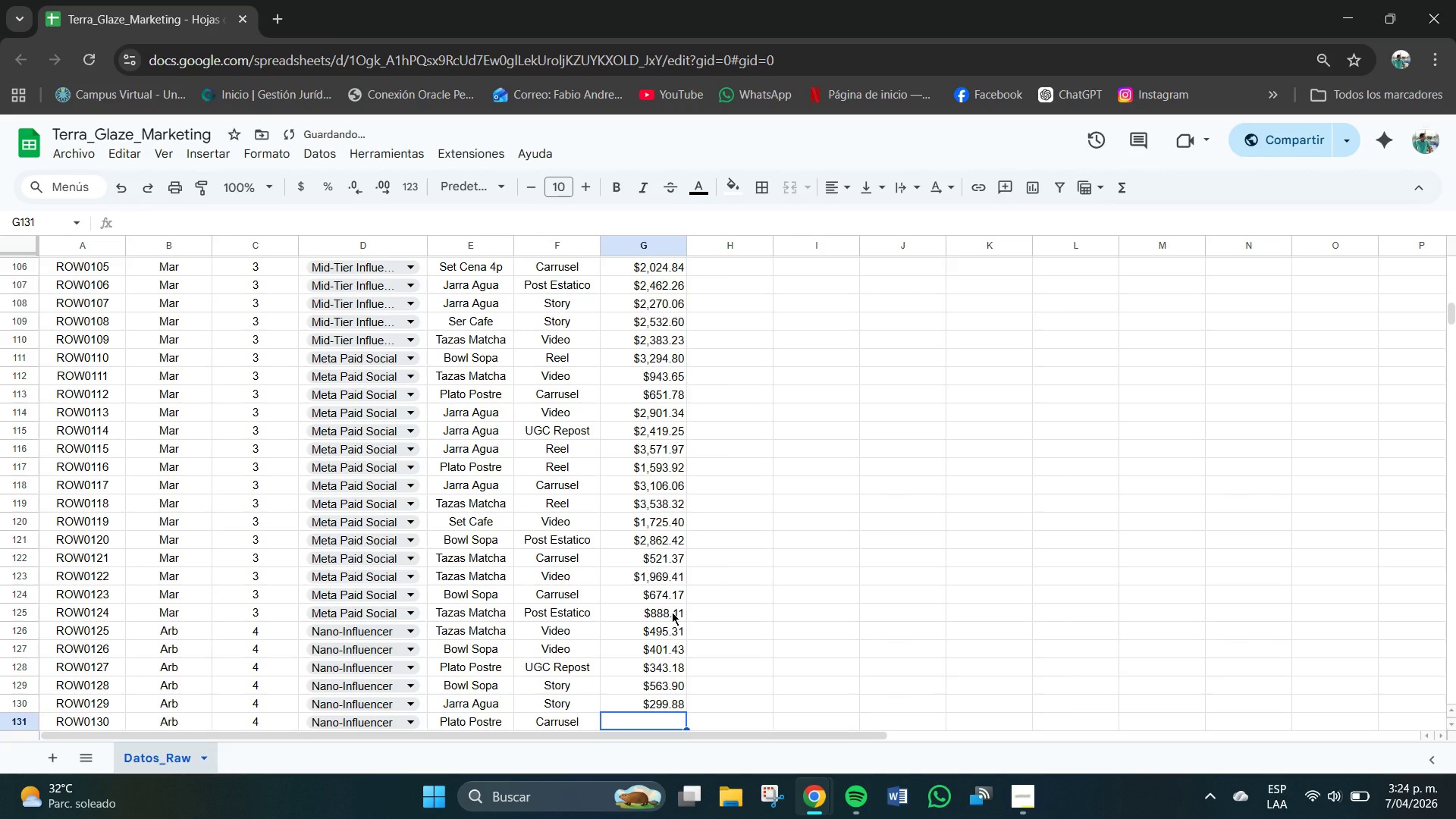 
key(Numpad2)
 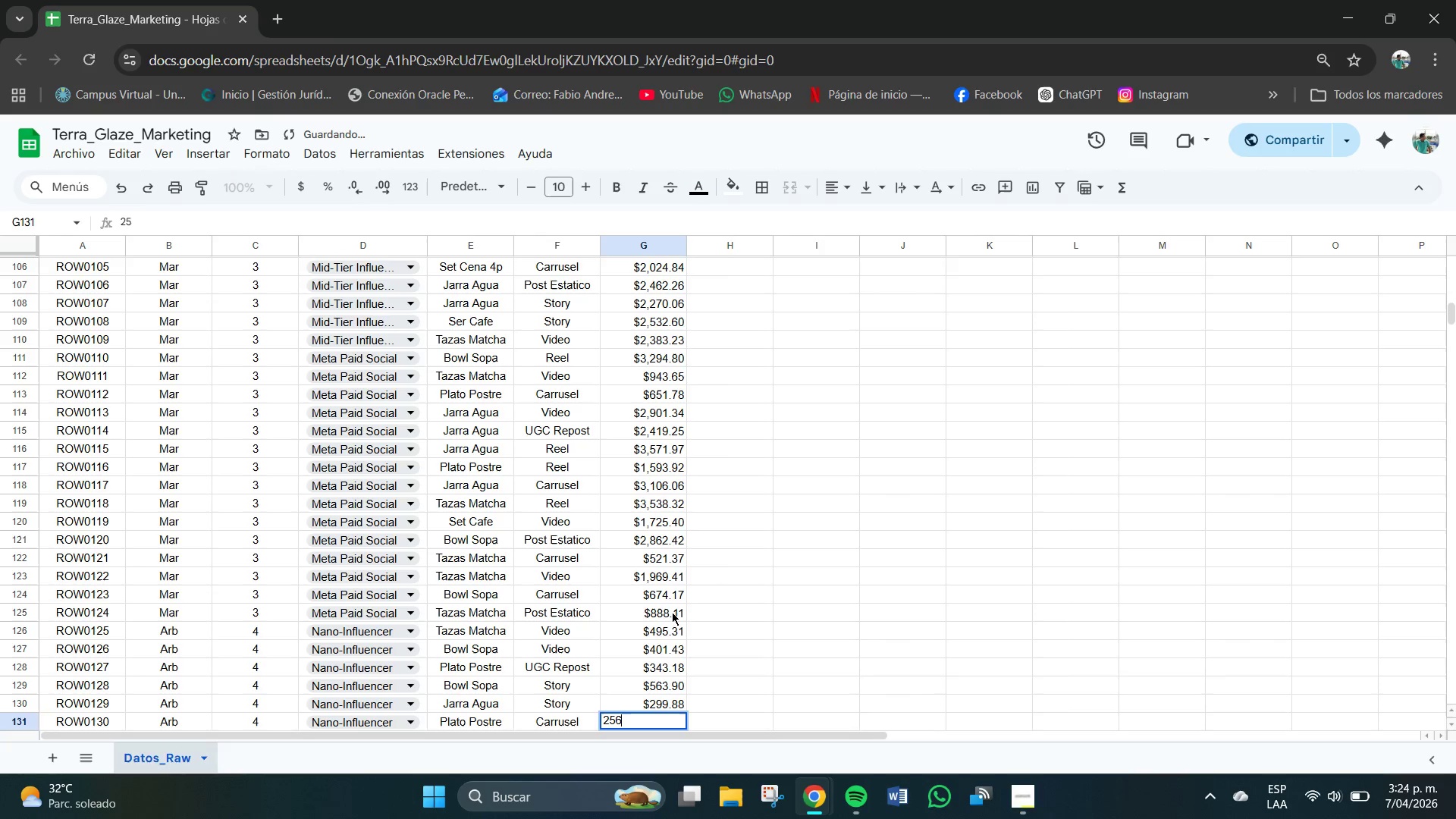 
key(Numpad5)
 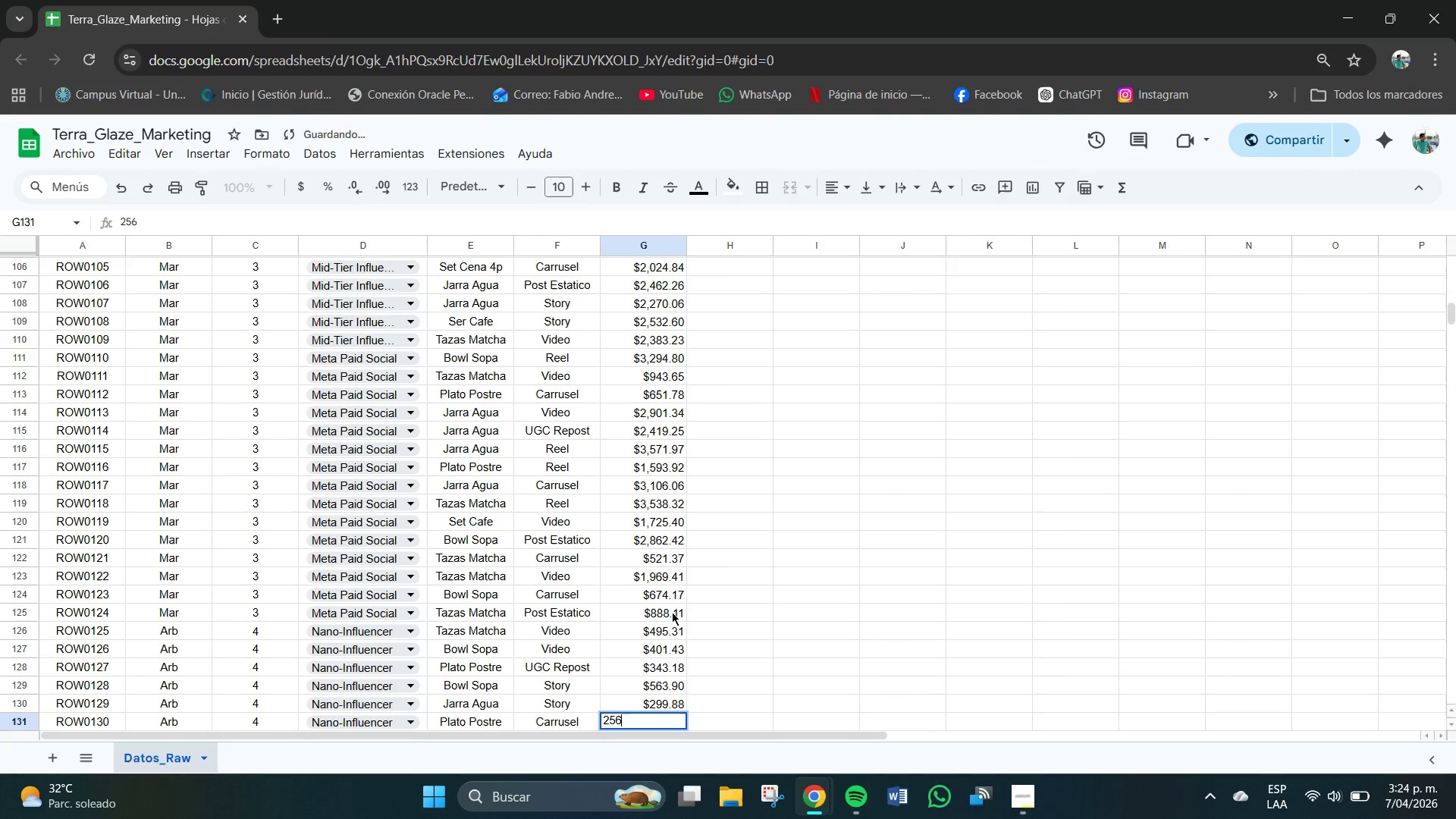 
key(Numpad6)
 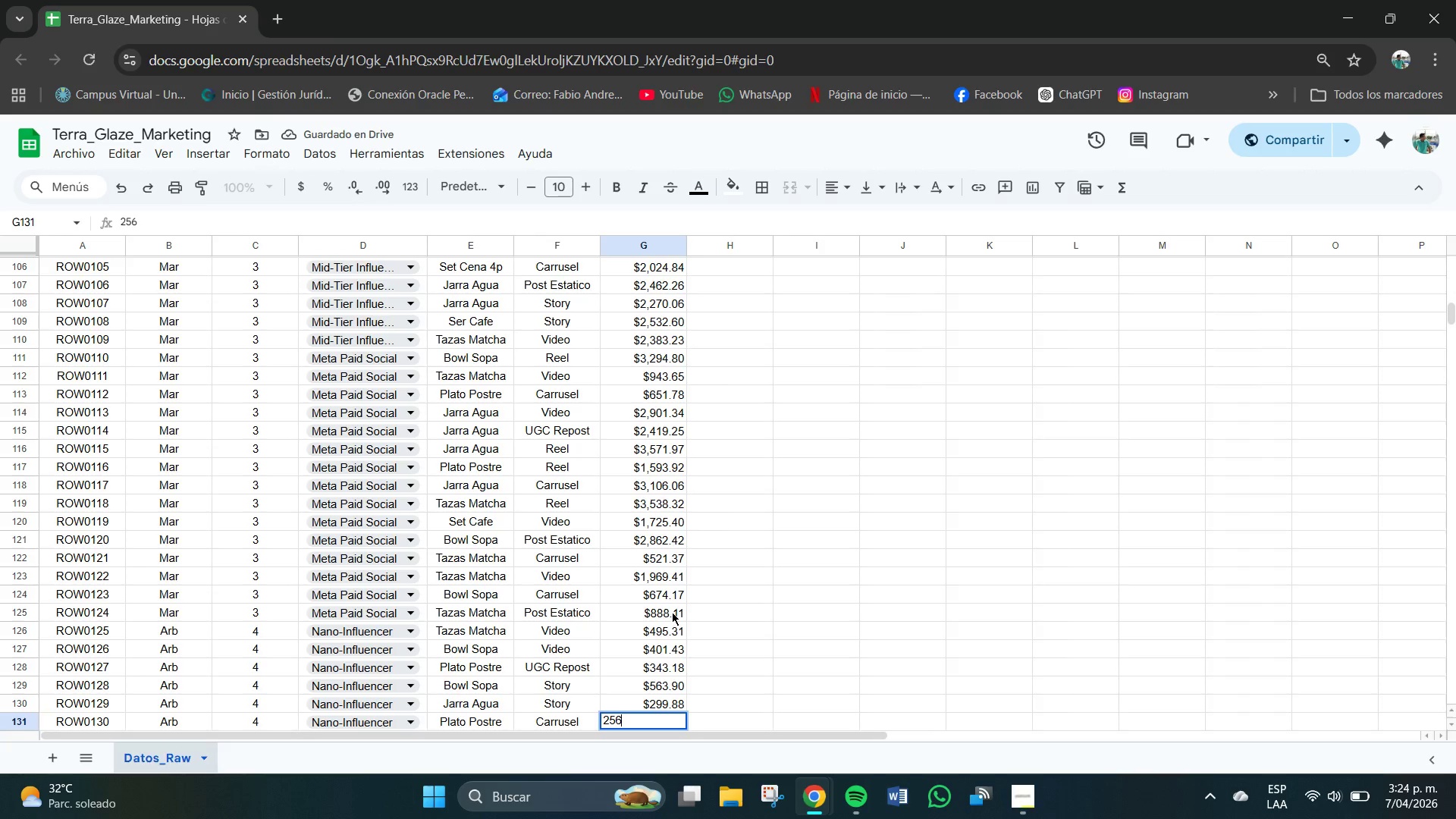 
key(NumpadDecimal)
 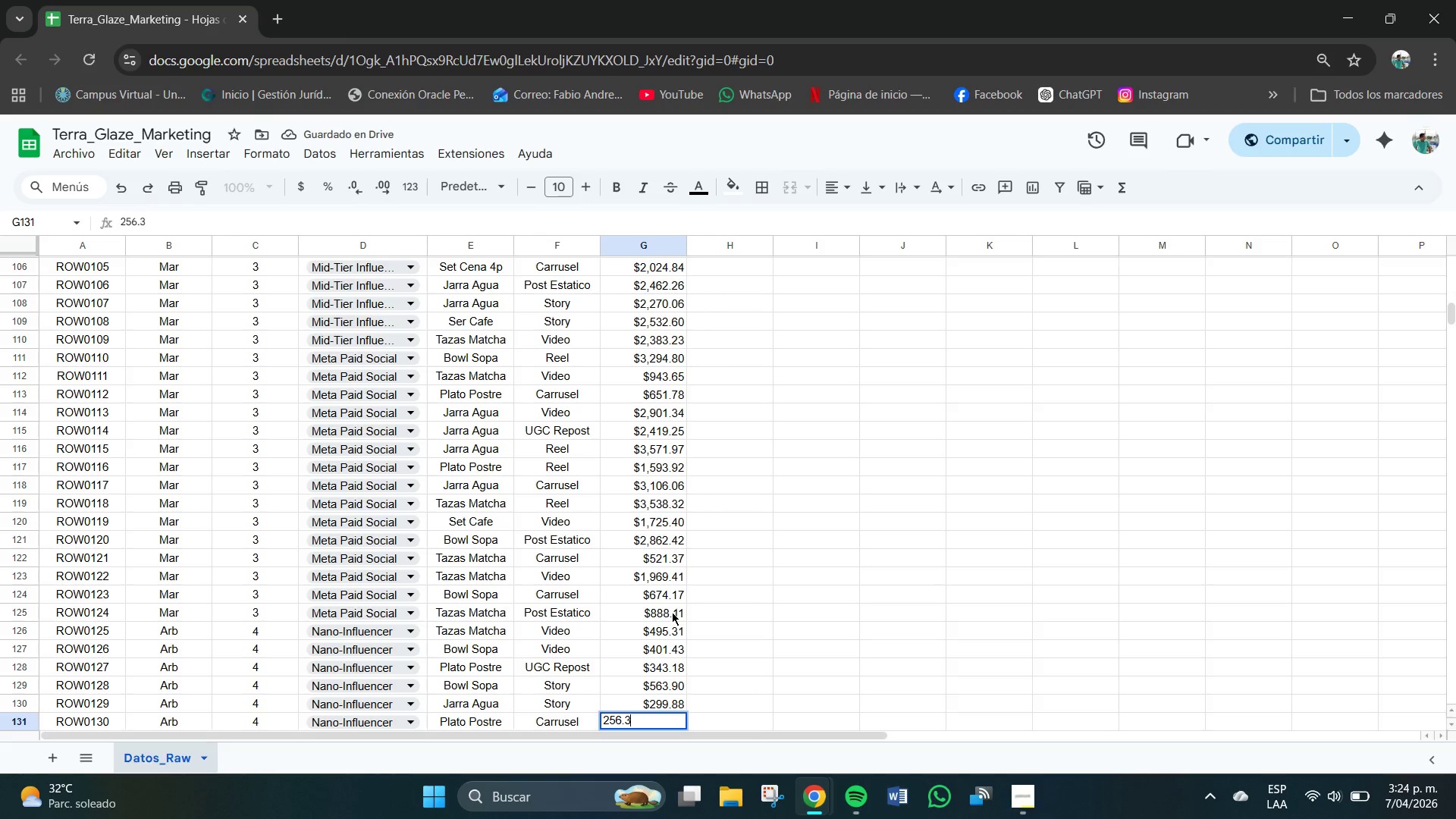 
key(Numpad3)
 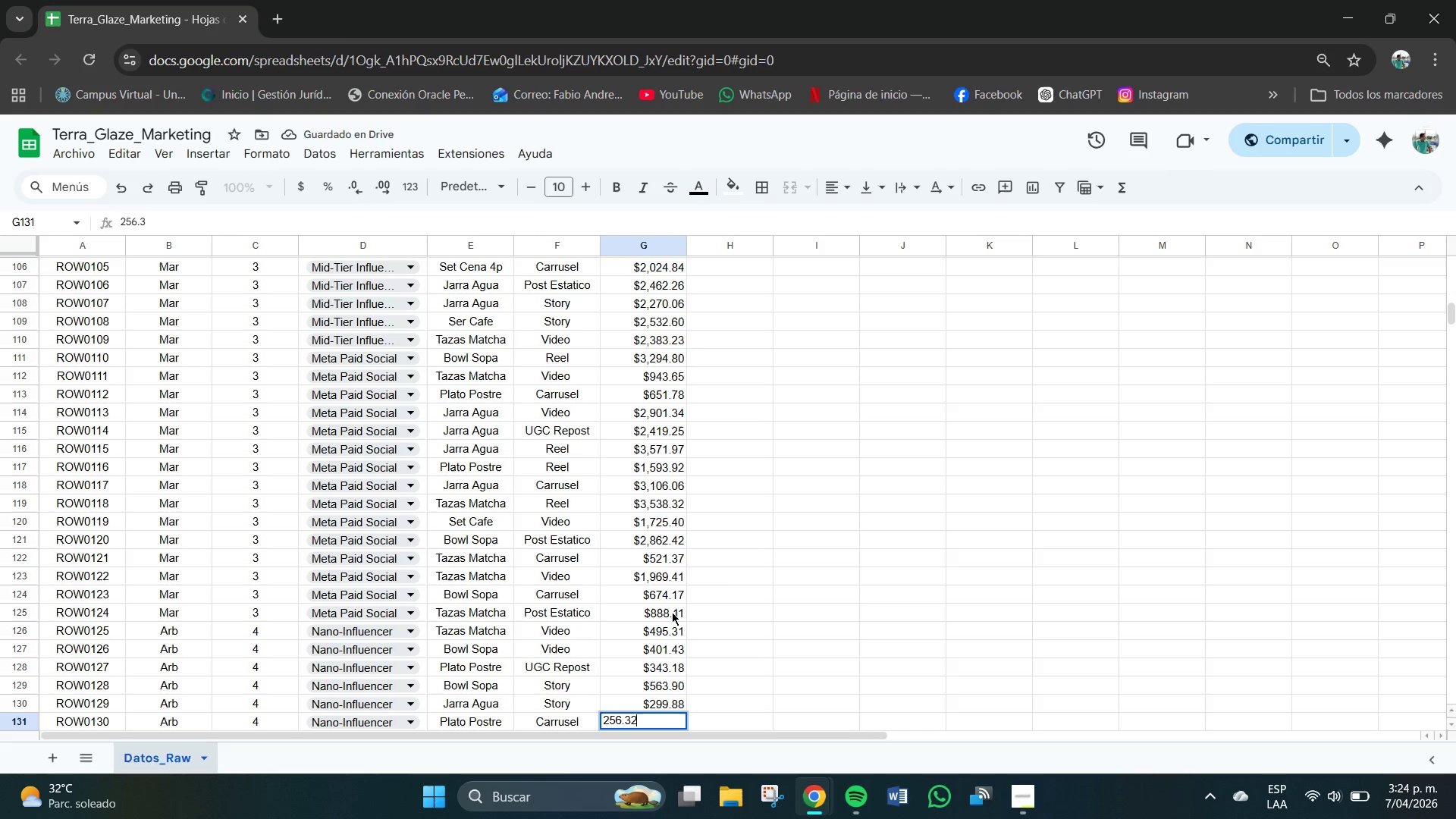 
key(Numpad2)
 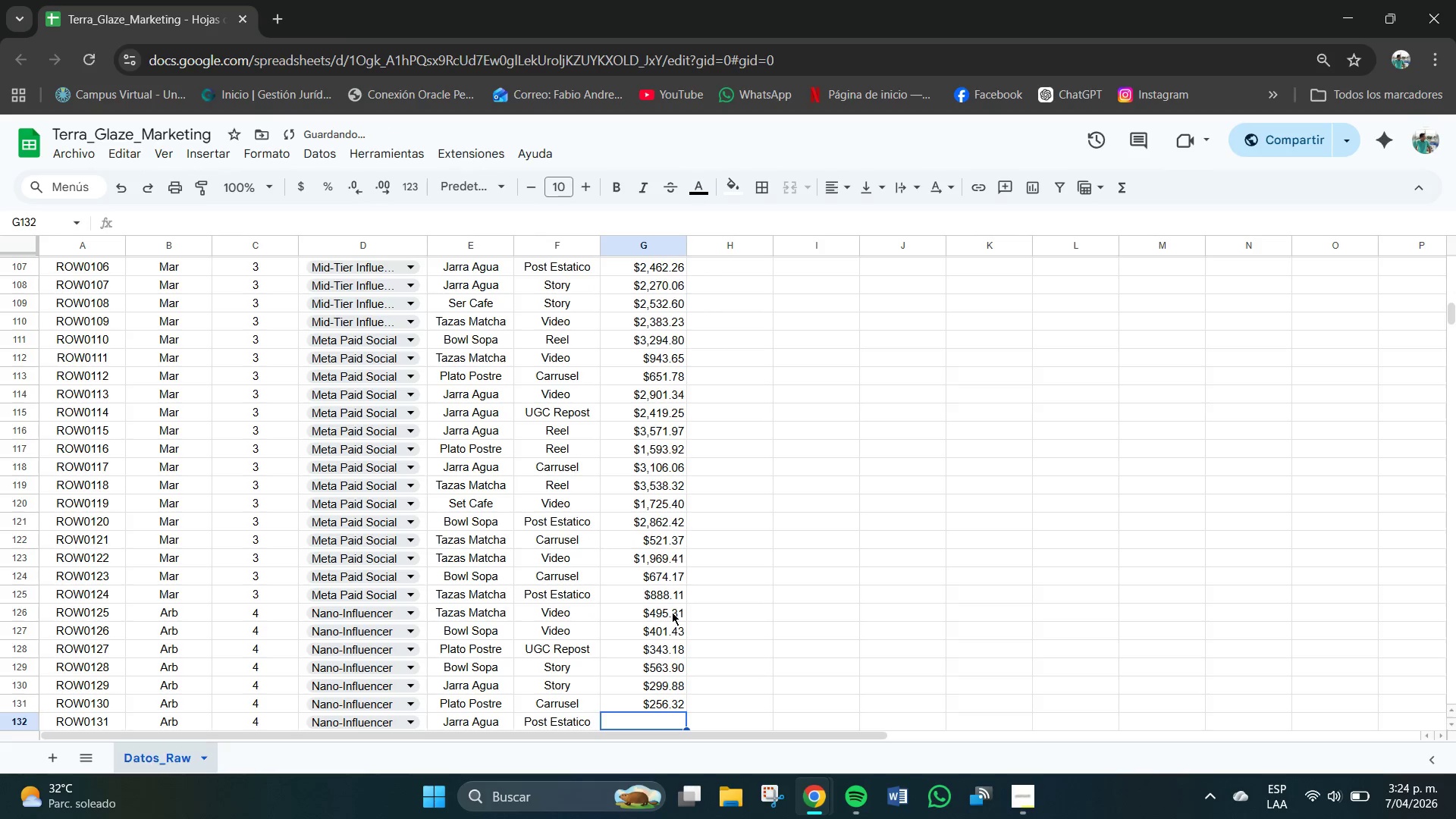 
key(NumpadEnter)
 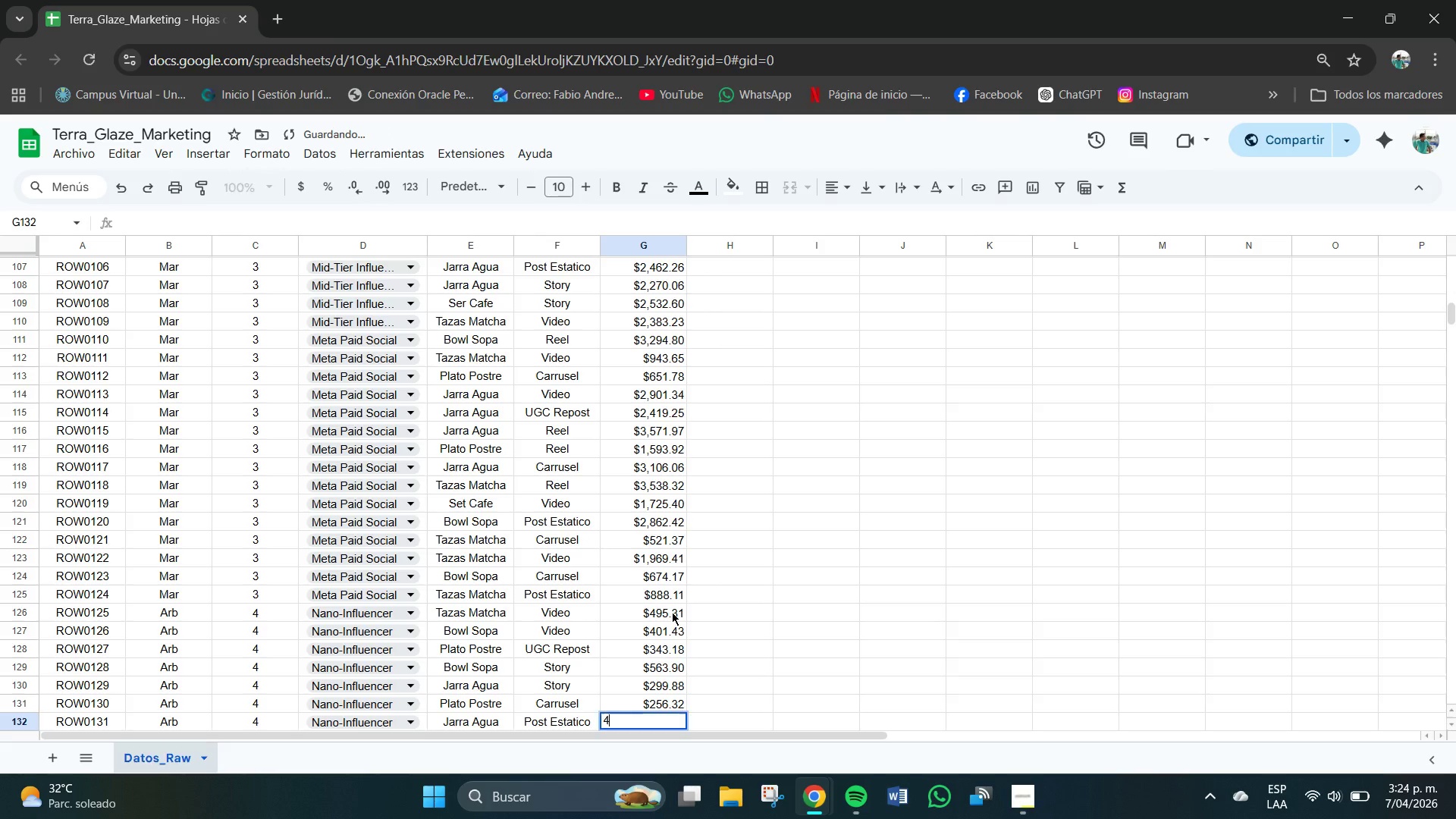 
key(Numpad4)
 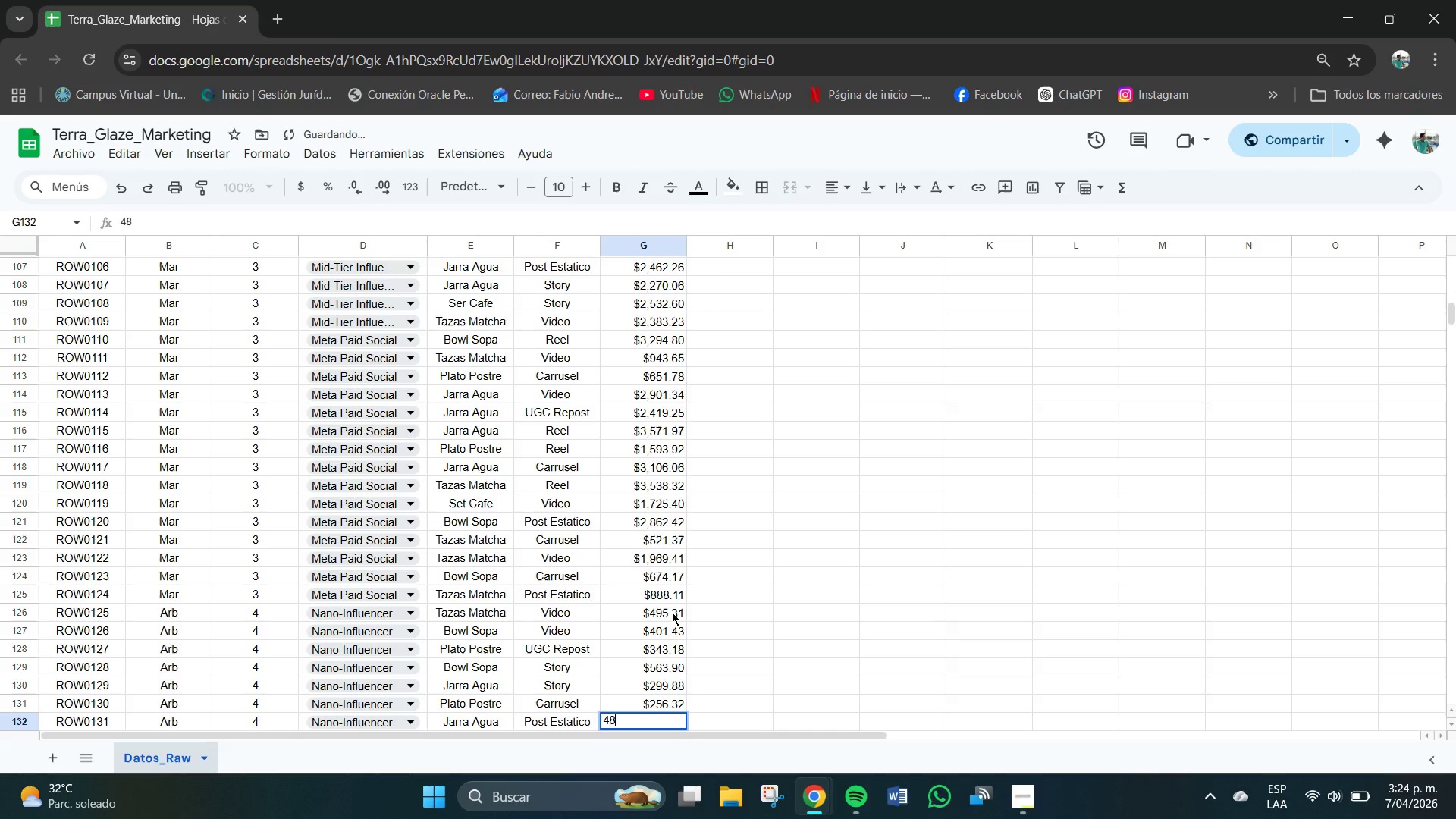 
key(Numpad8)
 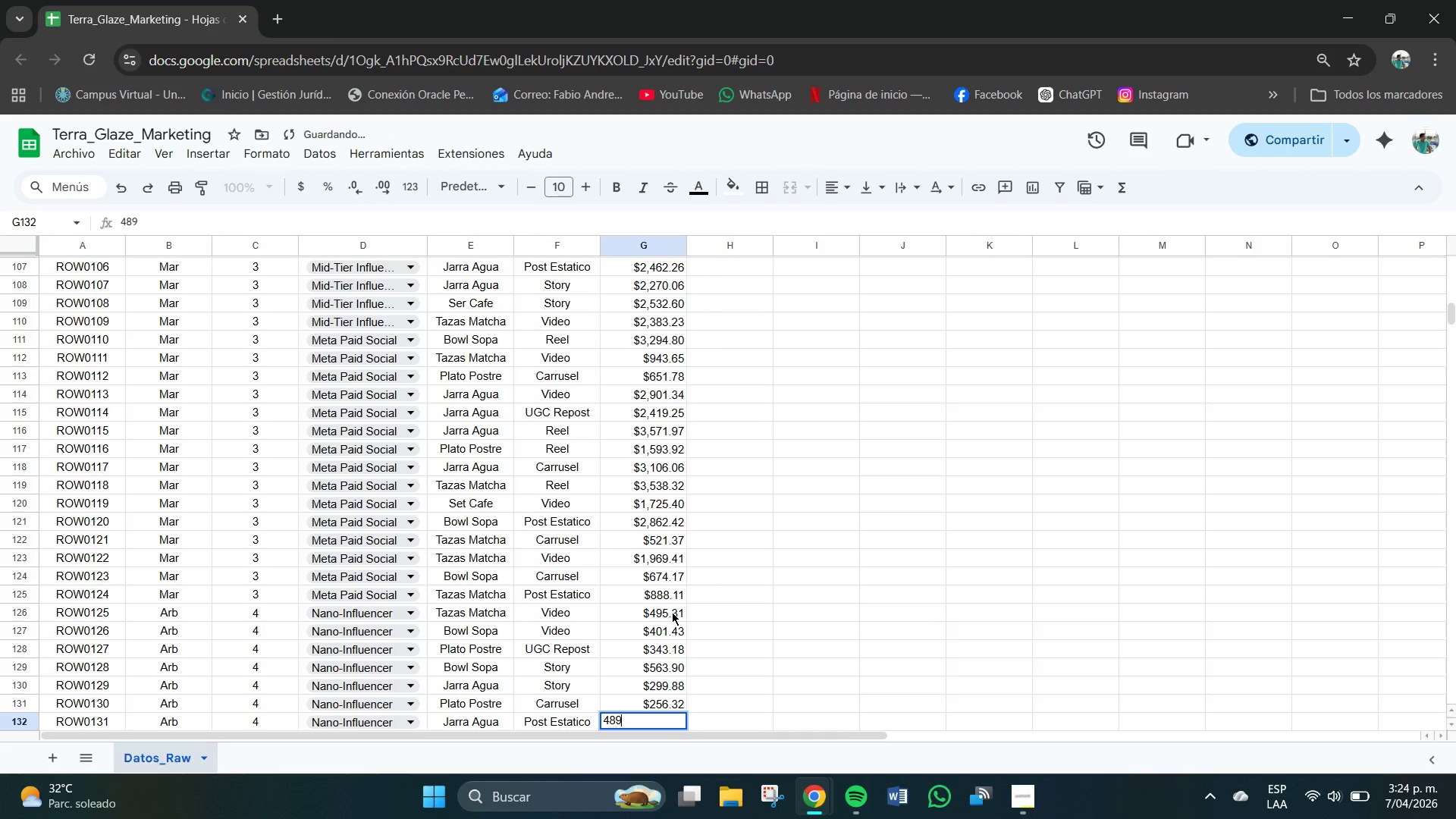 
key(Numpad9)
 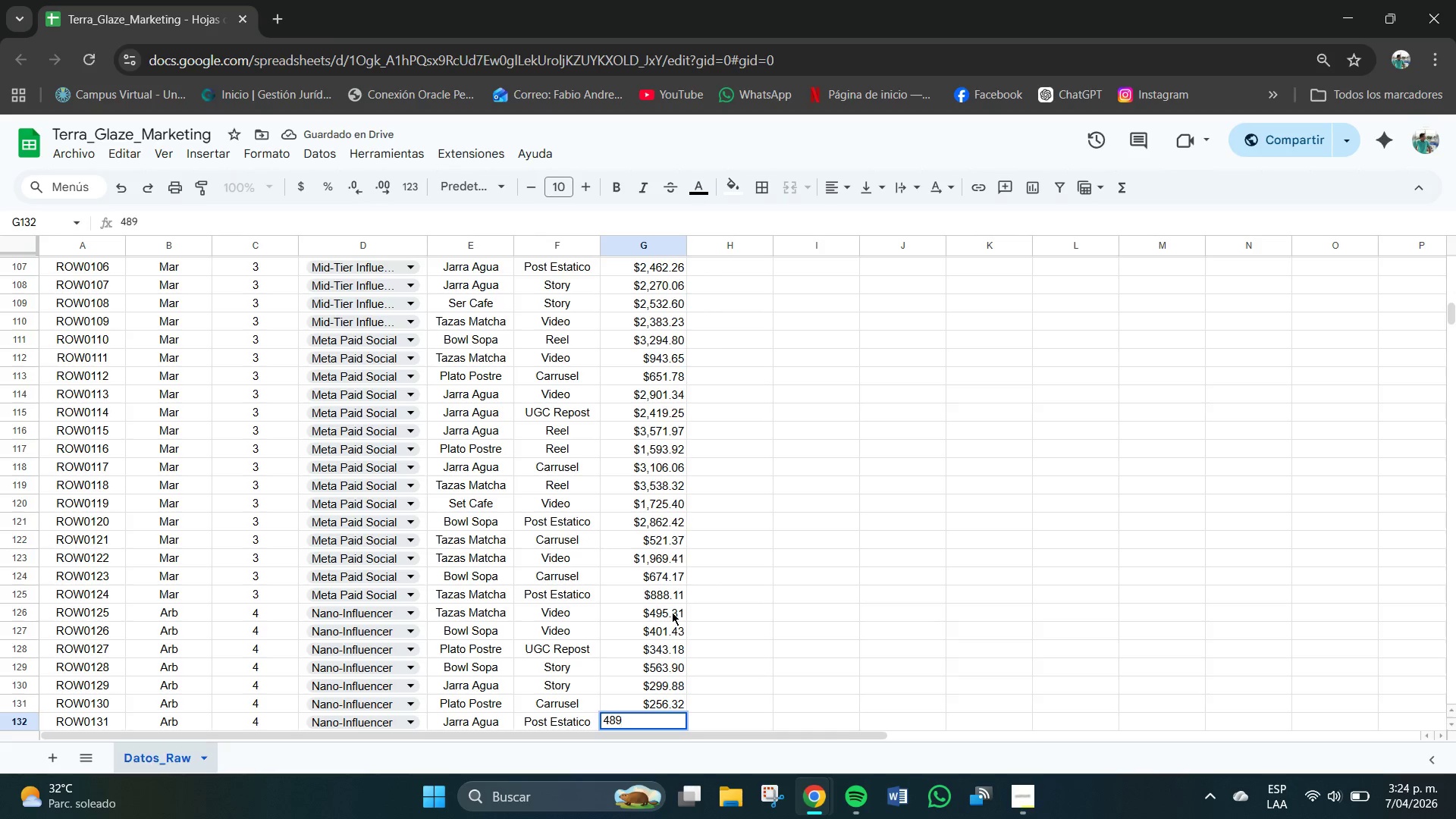 
key(NumpadDecimal)
 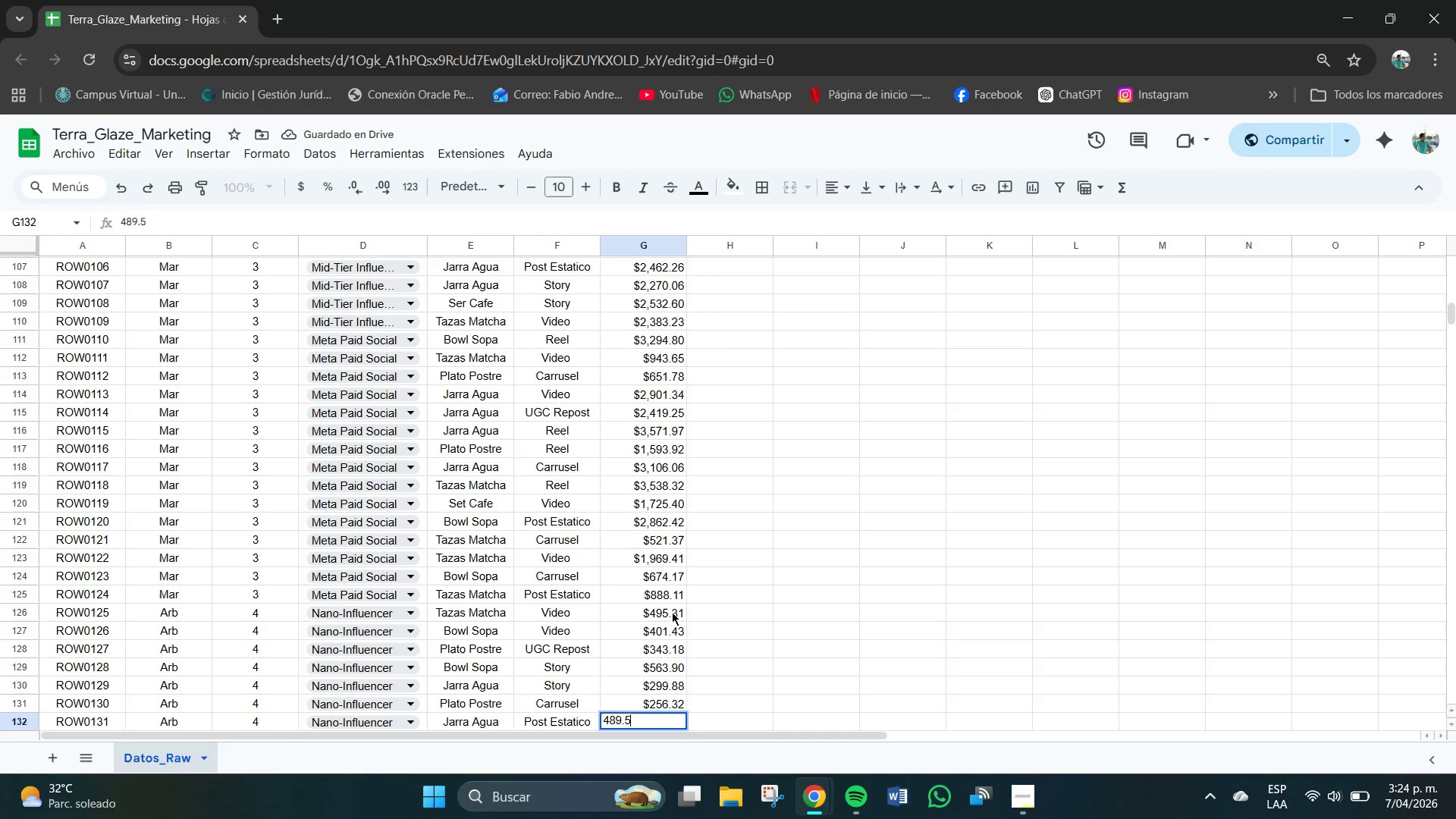 
key(Numpad5)
 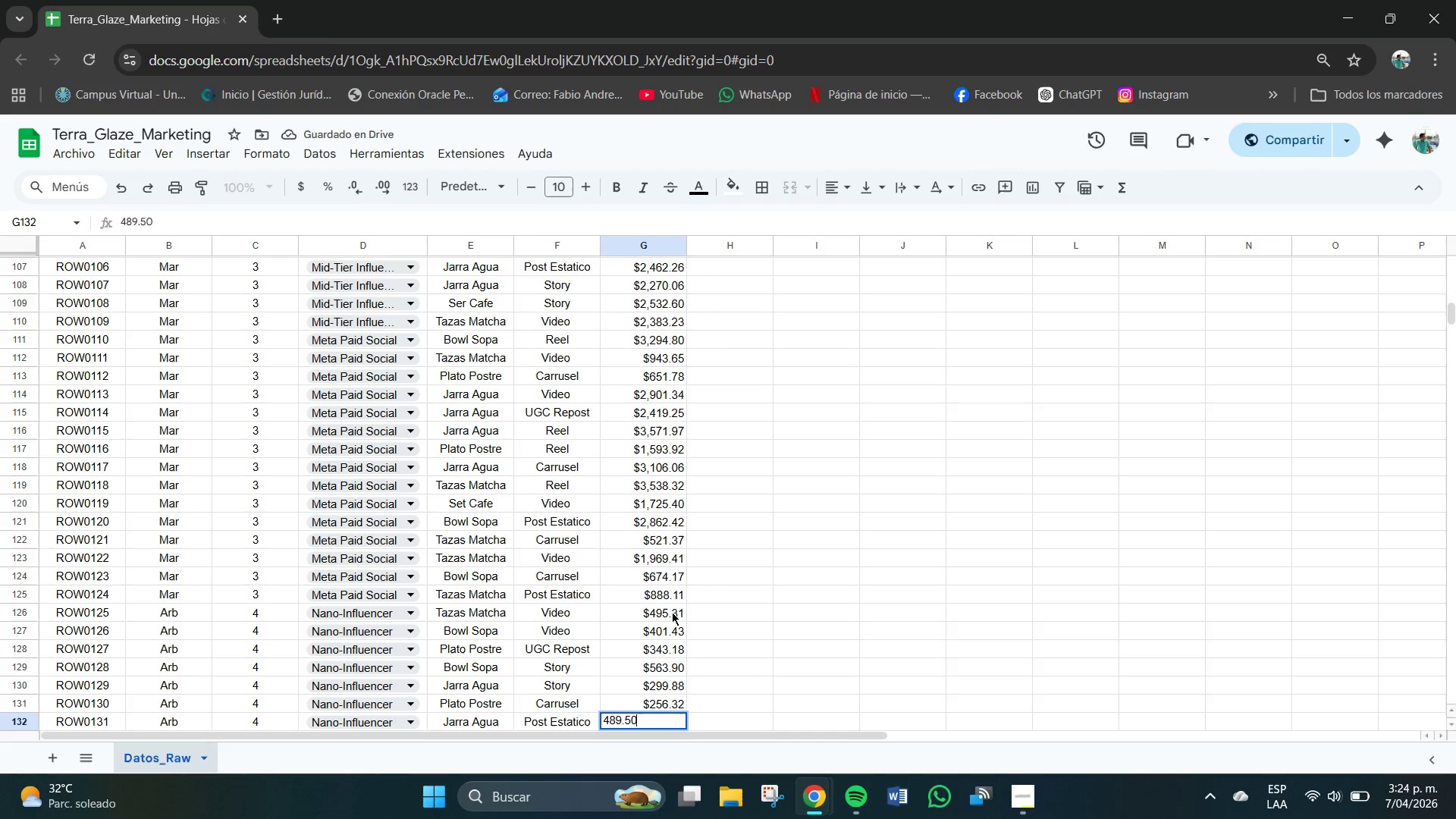 
key(Numpad0)
 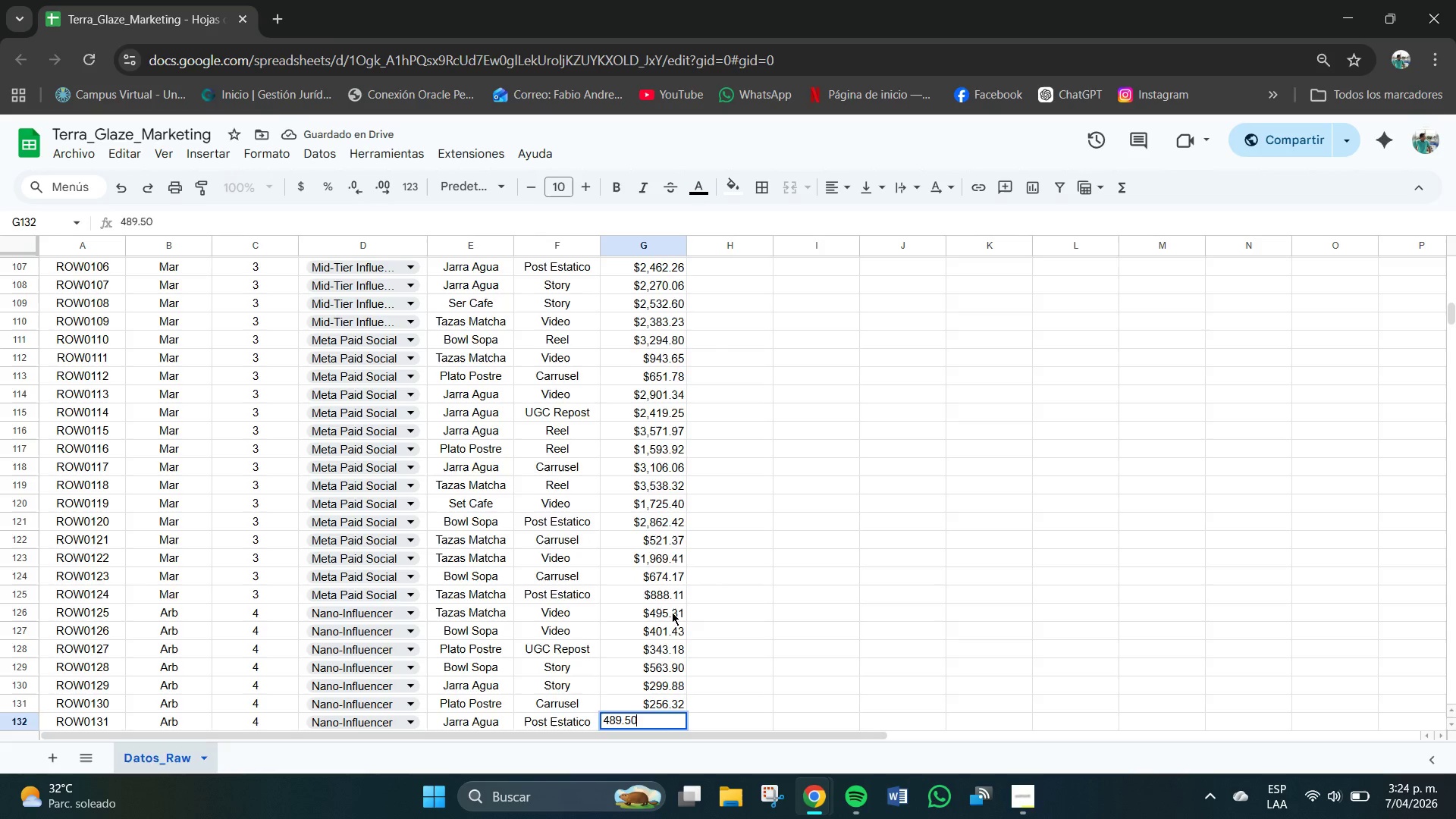 
key(NumpadEnter)
 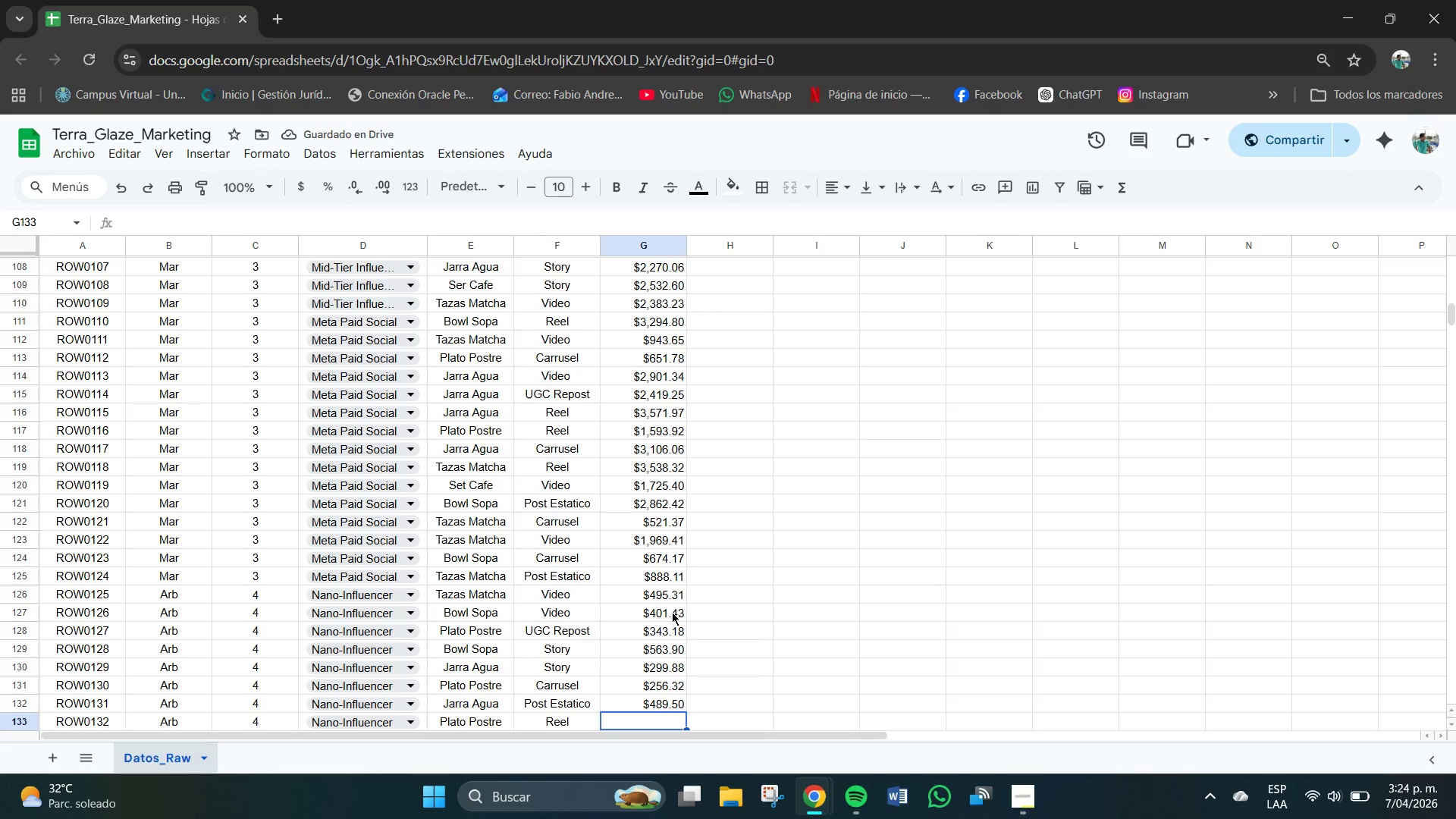 
key(Numpad2)
 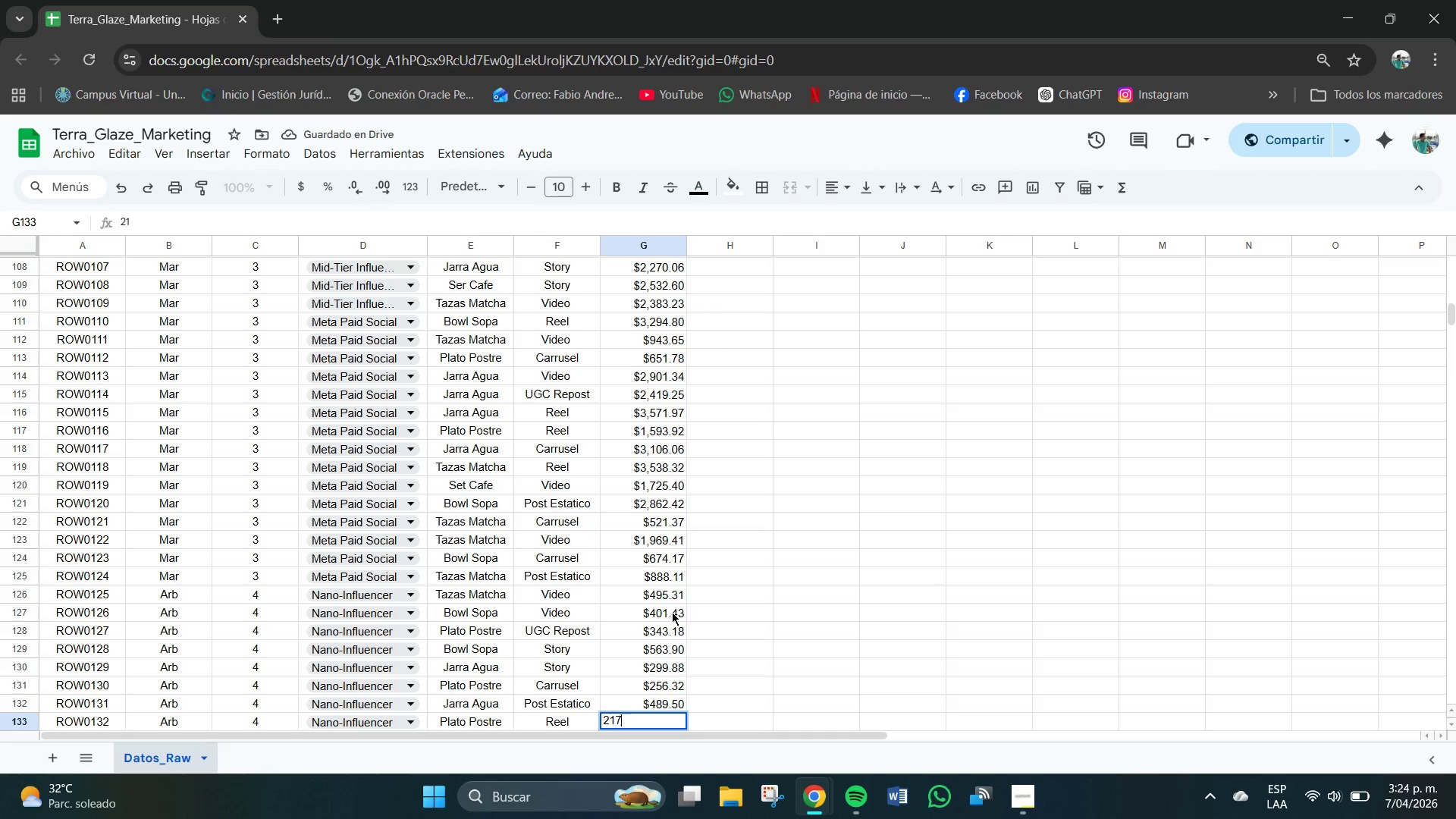 
key(Numpad1)
 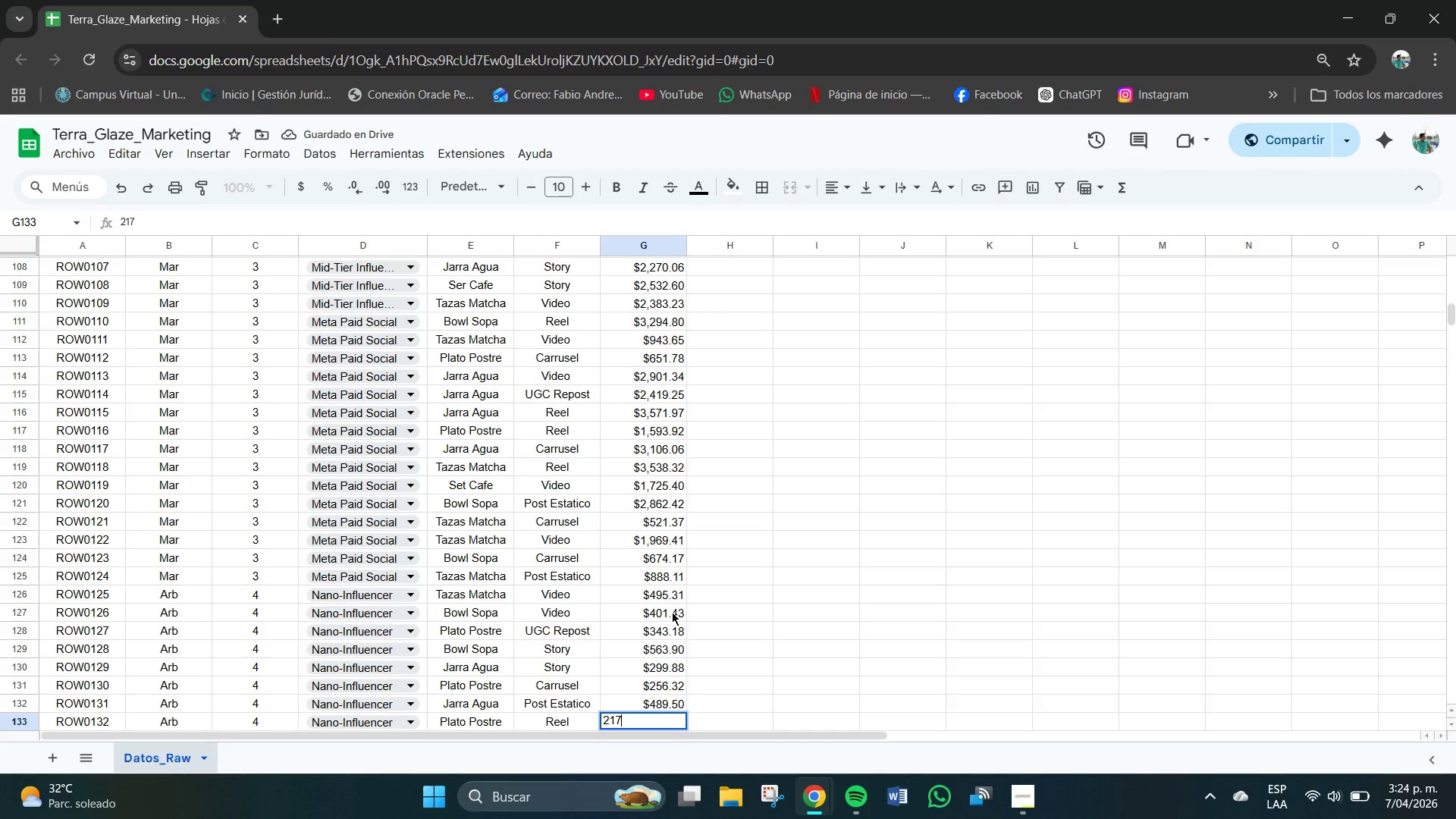 
key(Numpad7)
 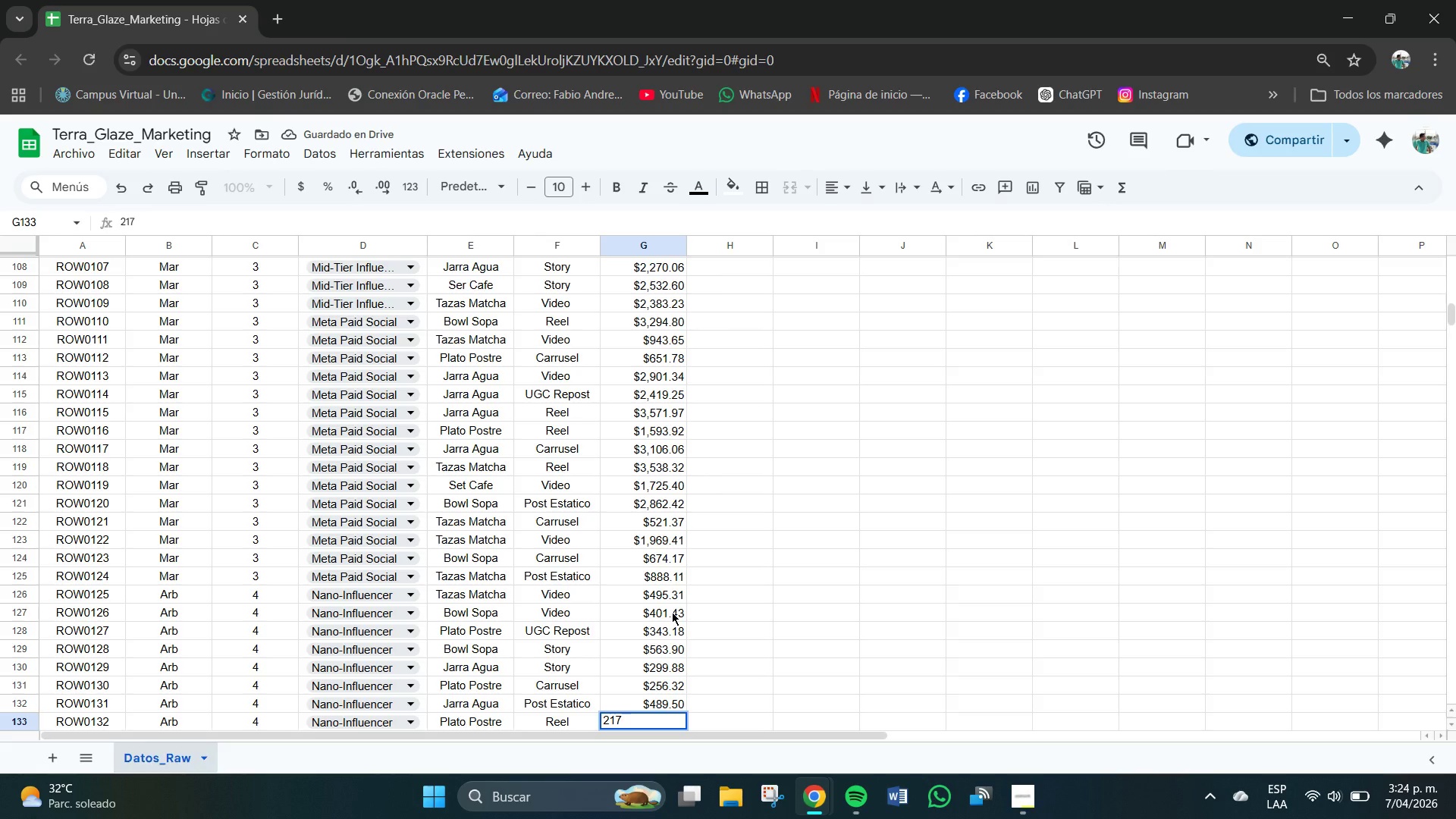 
key(NumpadDecimal)
 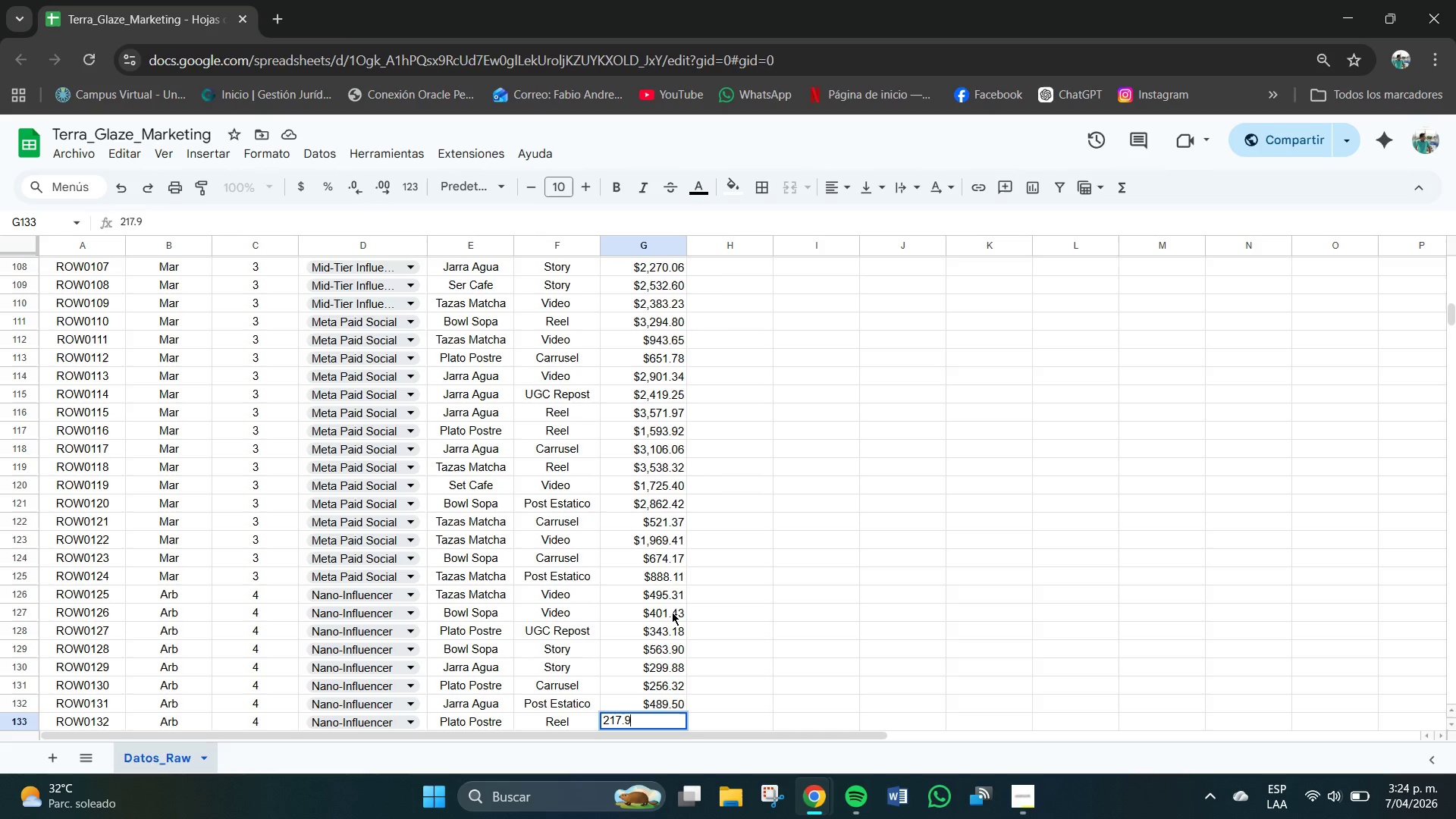 
key(Numpad9)
 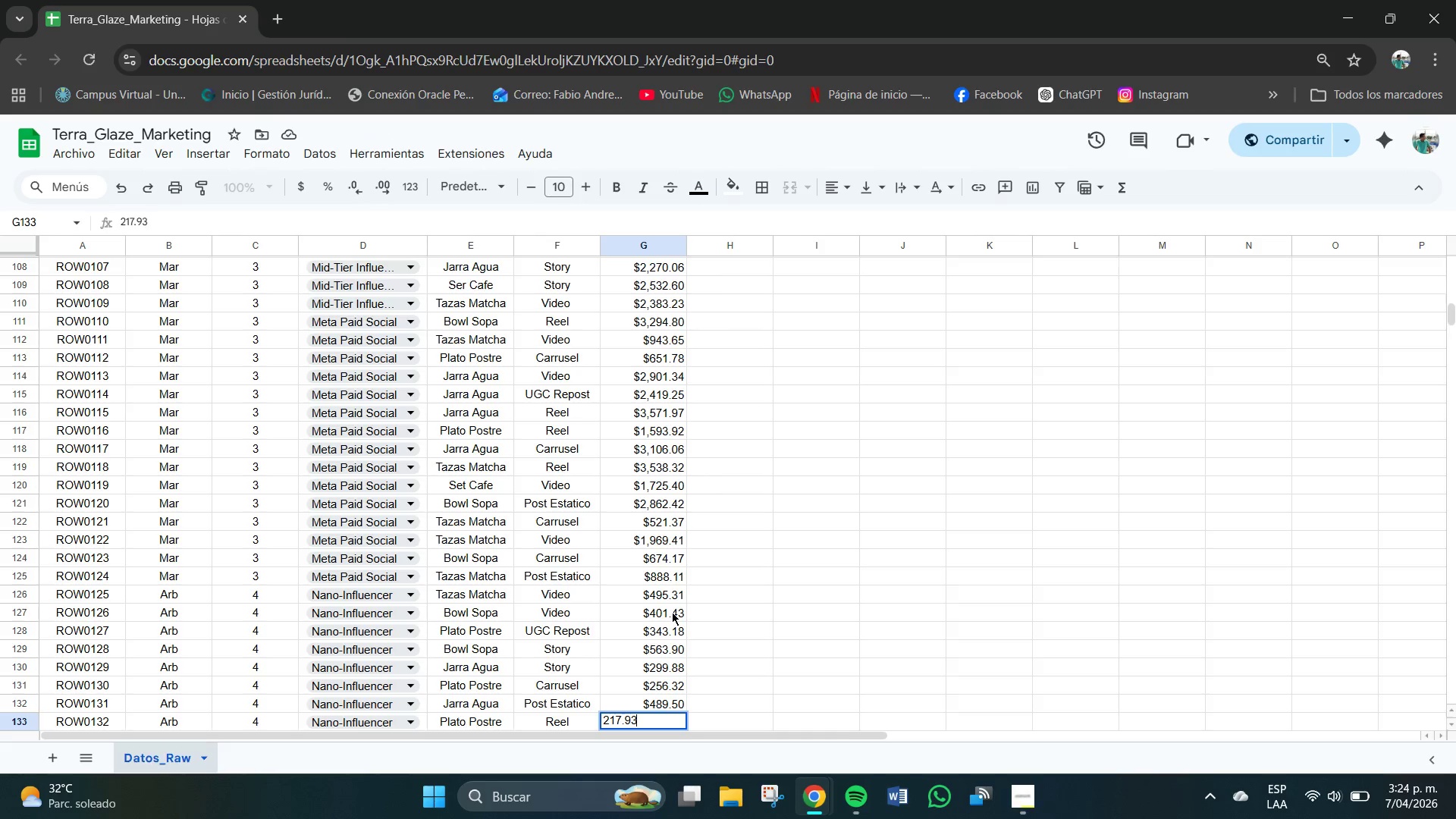 
key(Numpad3)
 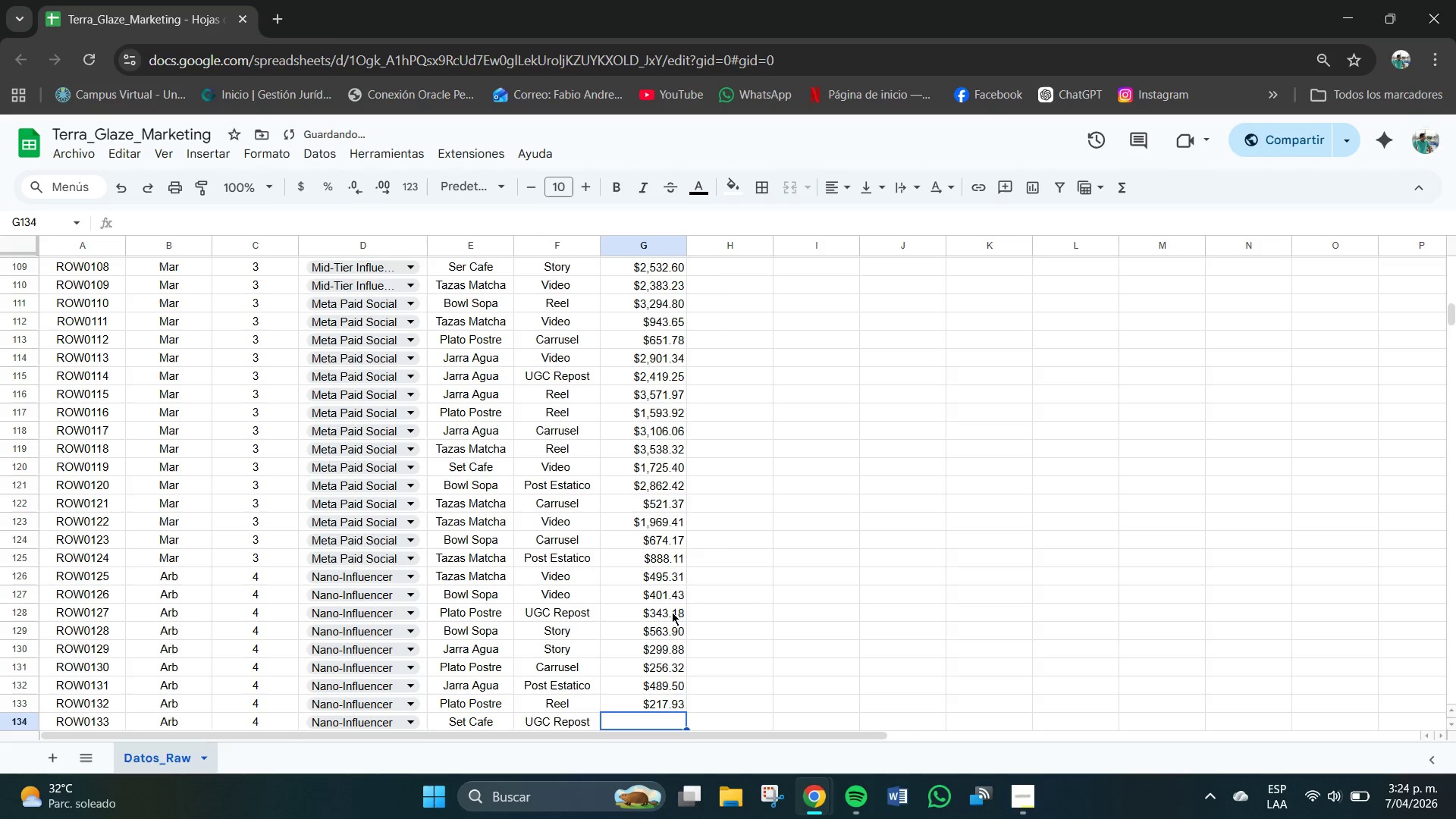 
key(NumpadEnter)
 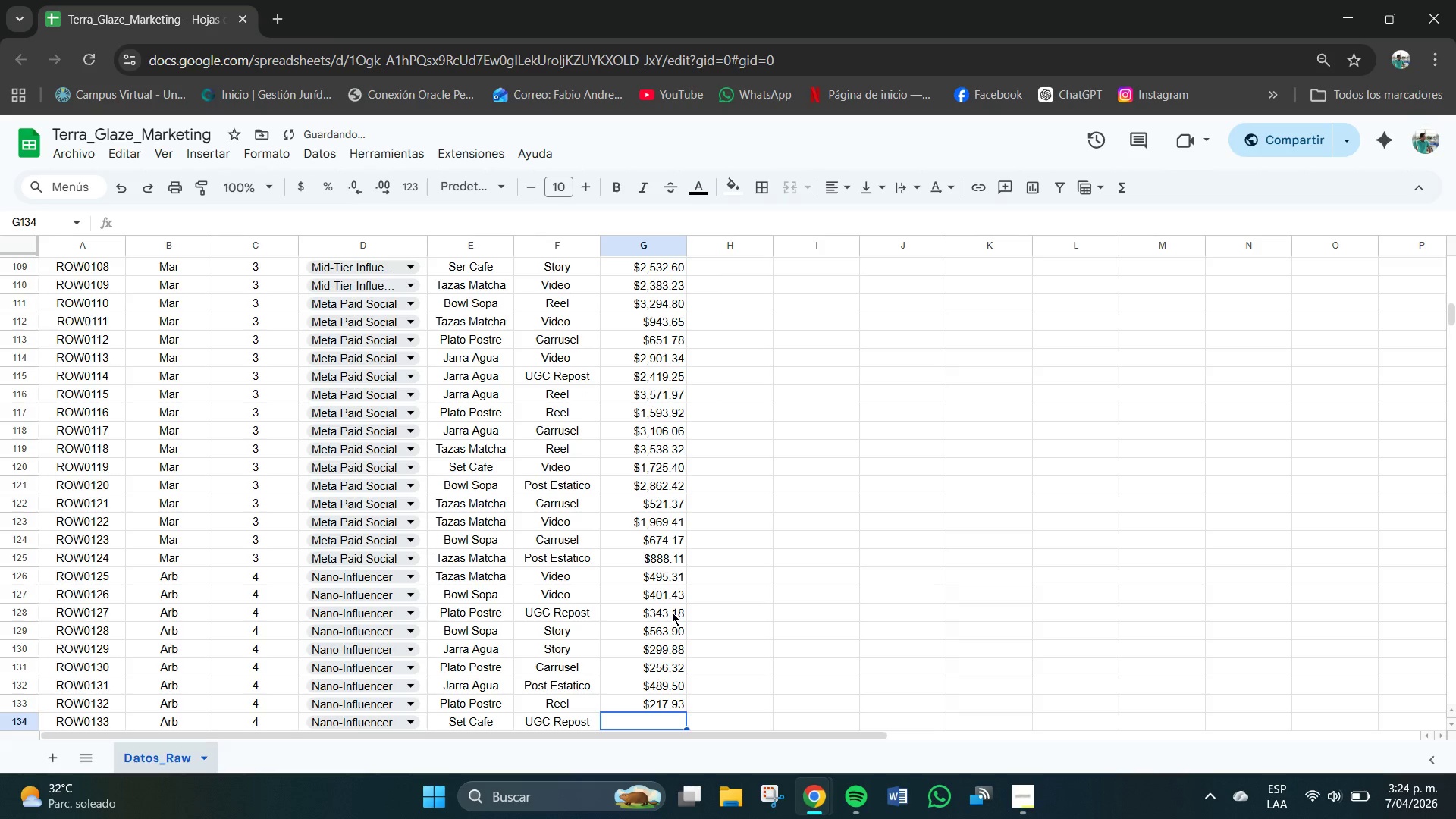 
key(Numpad1)
 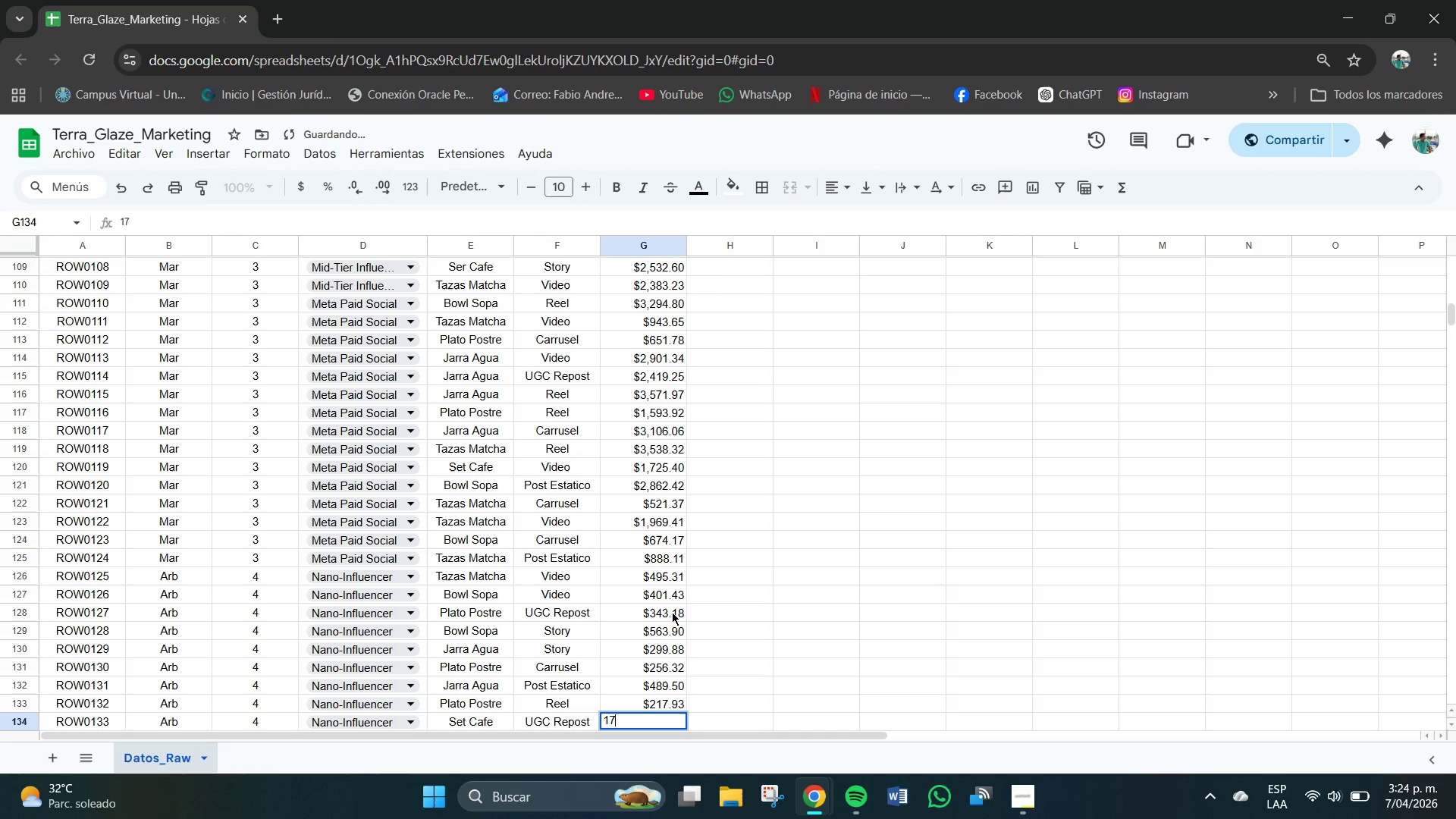 
key(Numpad7)
 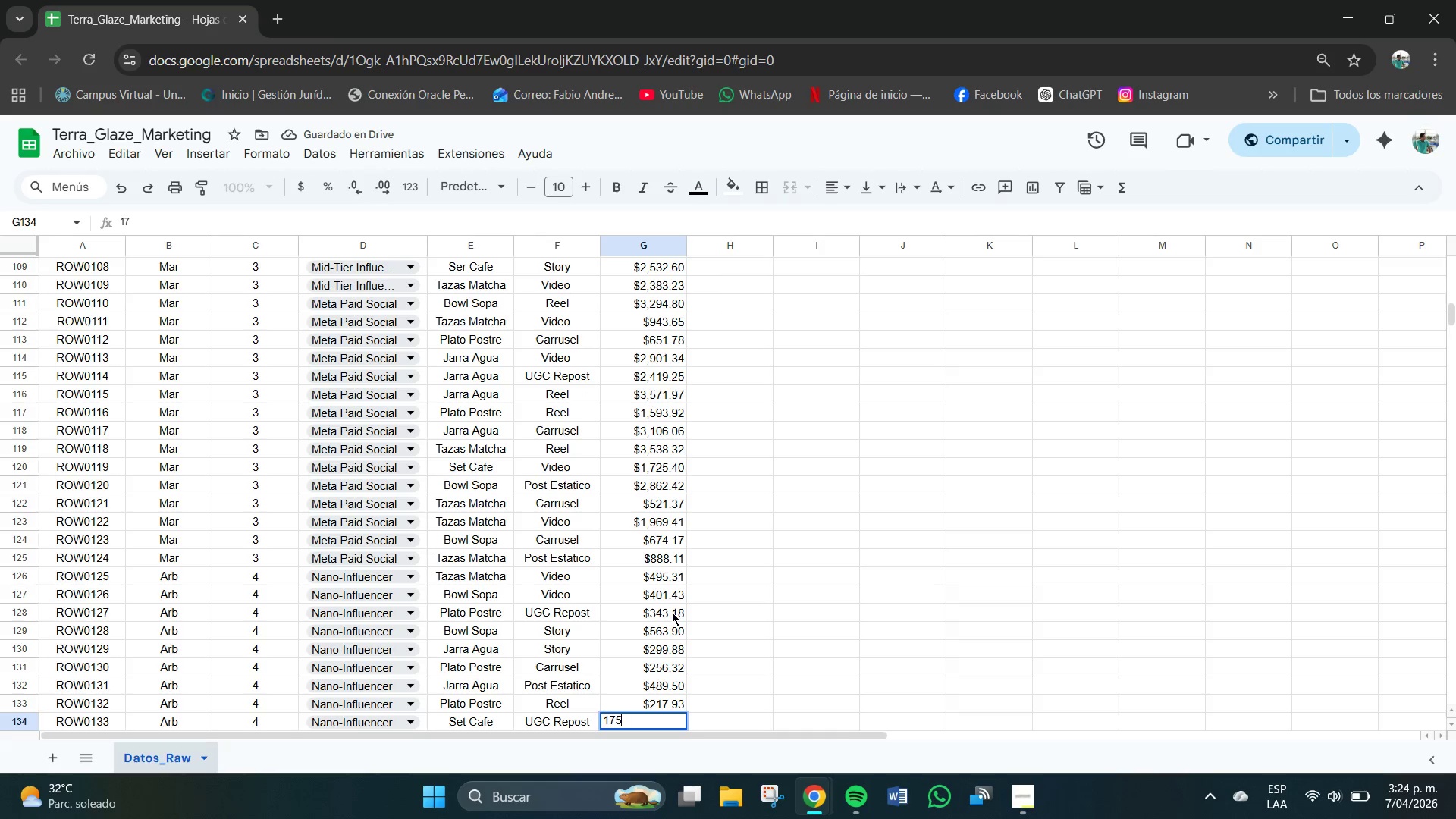 
key(Numpad5)
 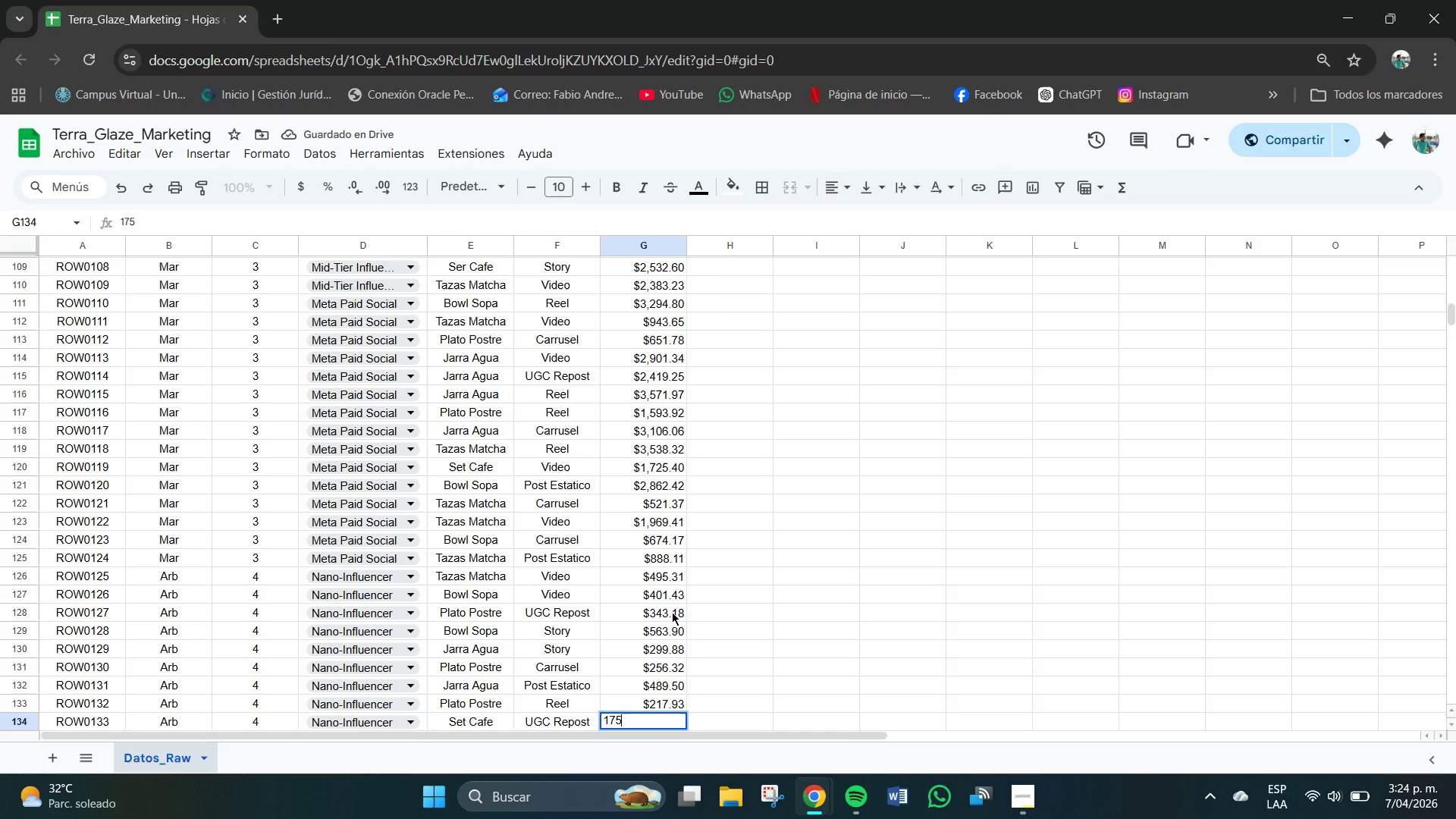 
key(NumpadDecimal)
 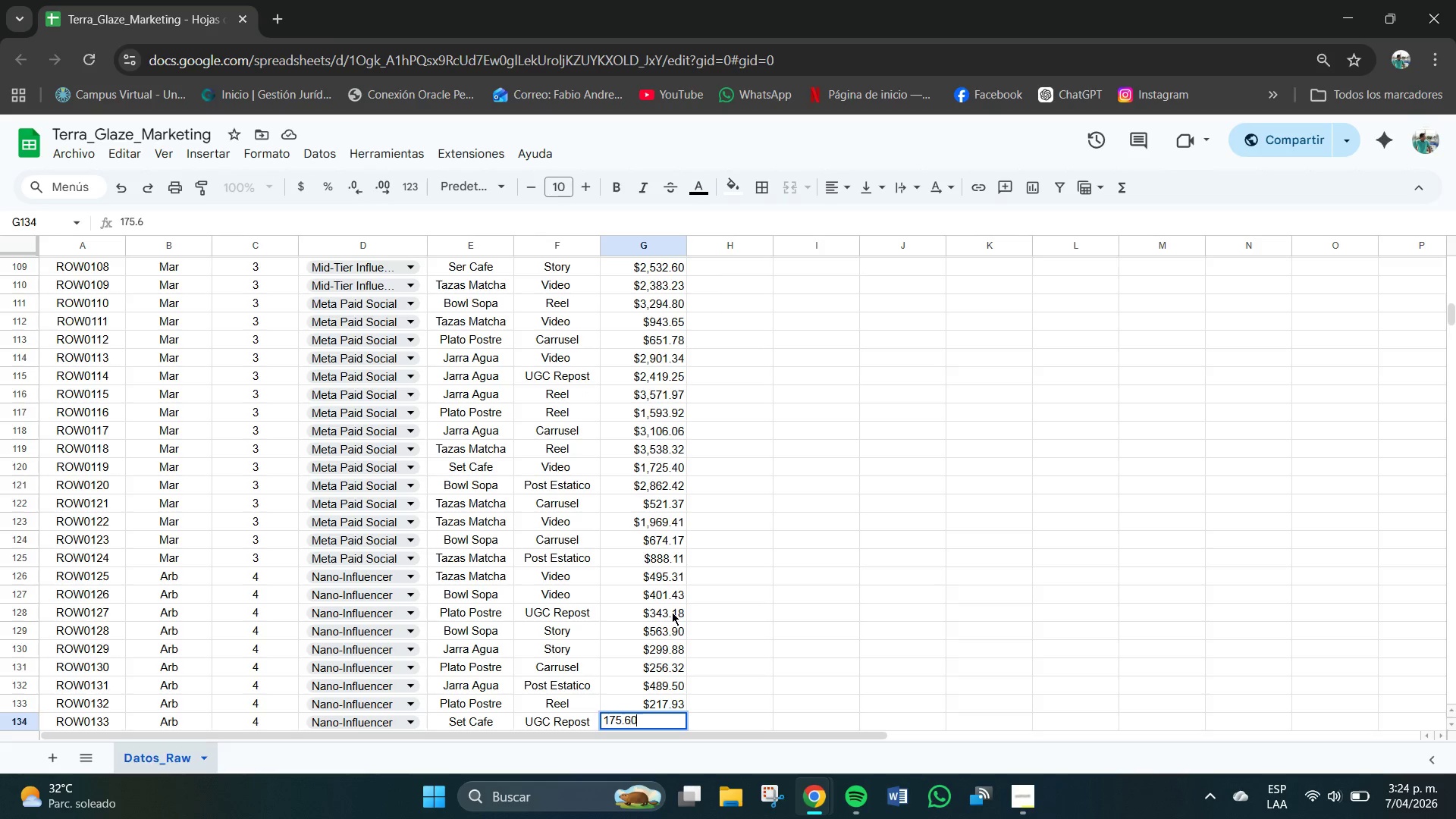 
key(Numpad6)
 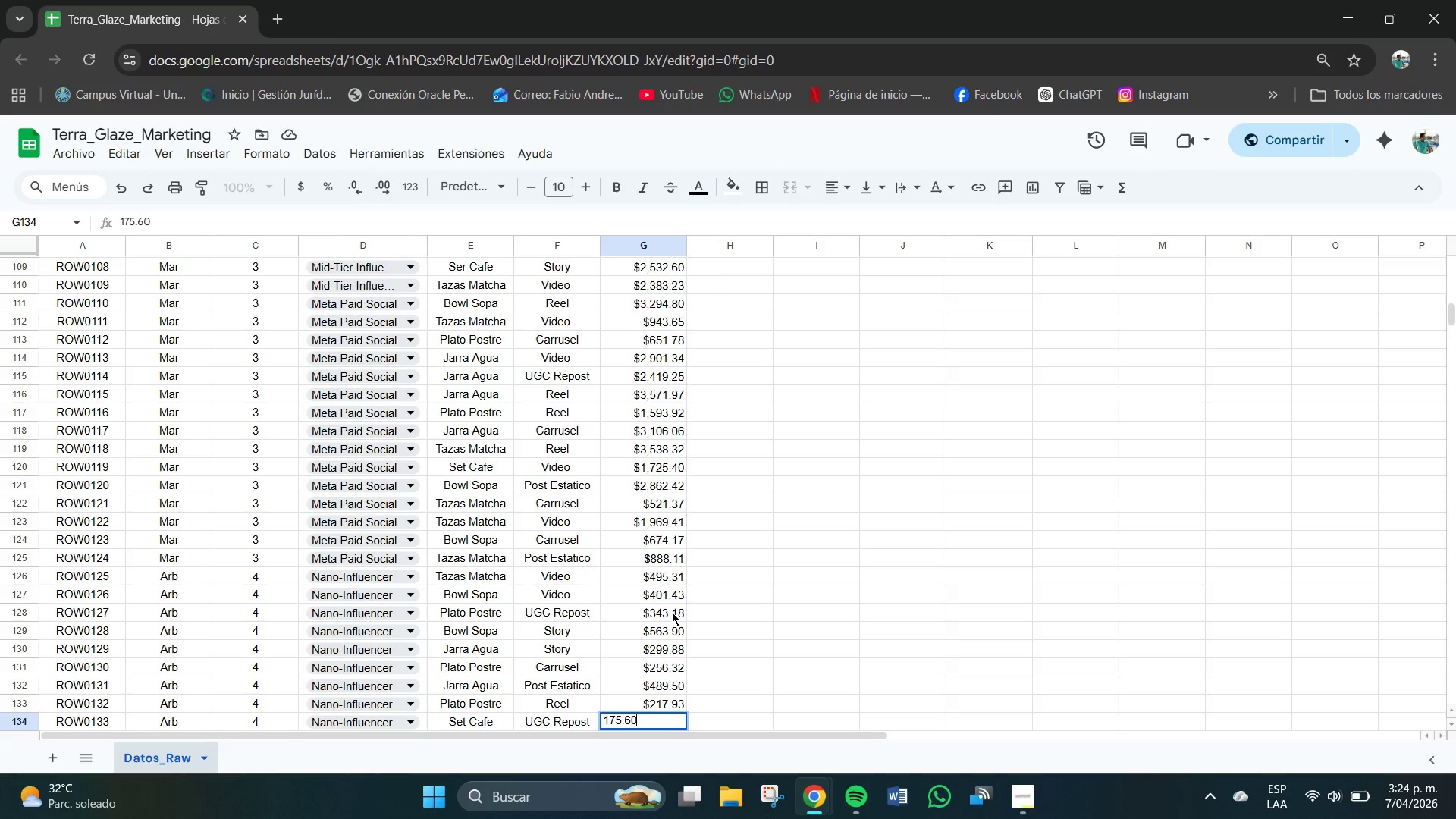 
key(Numpad0)
 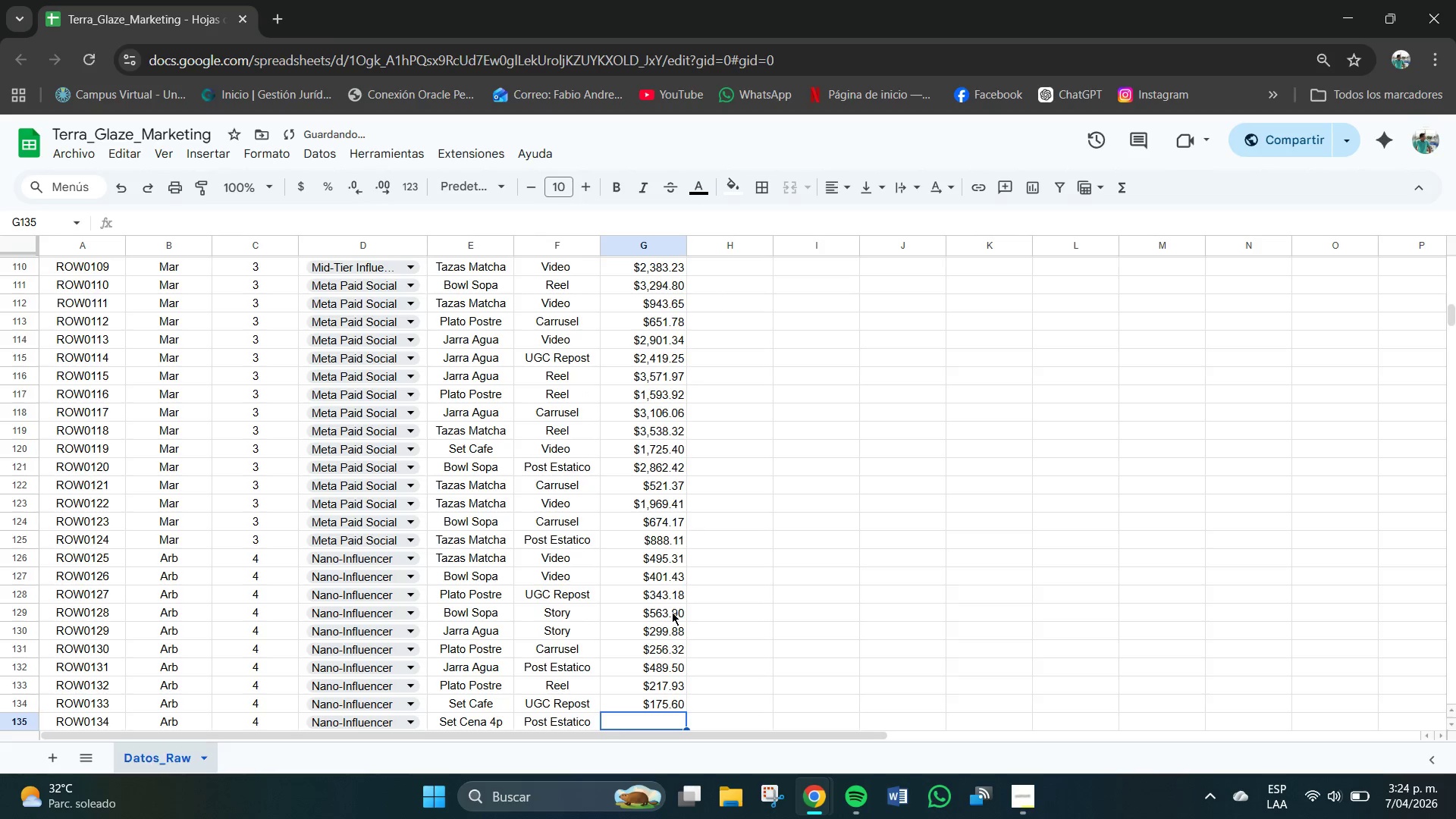 
key(NumpadEnter)
 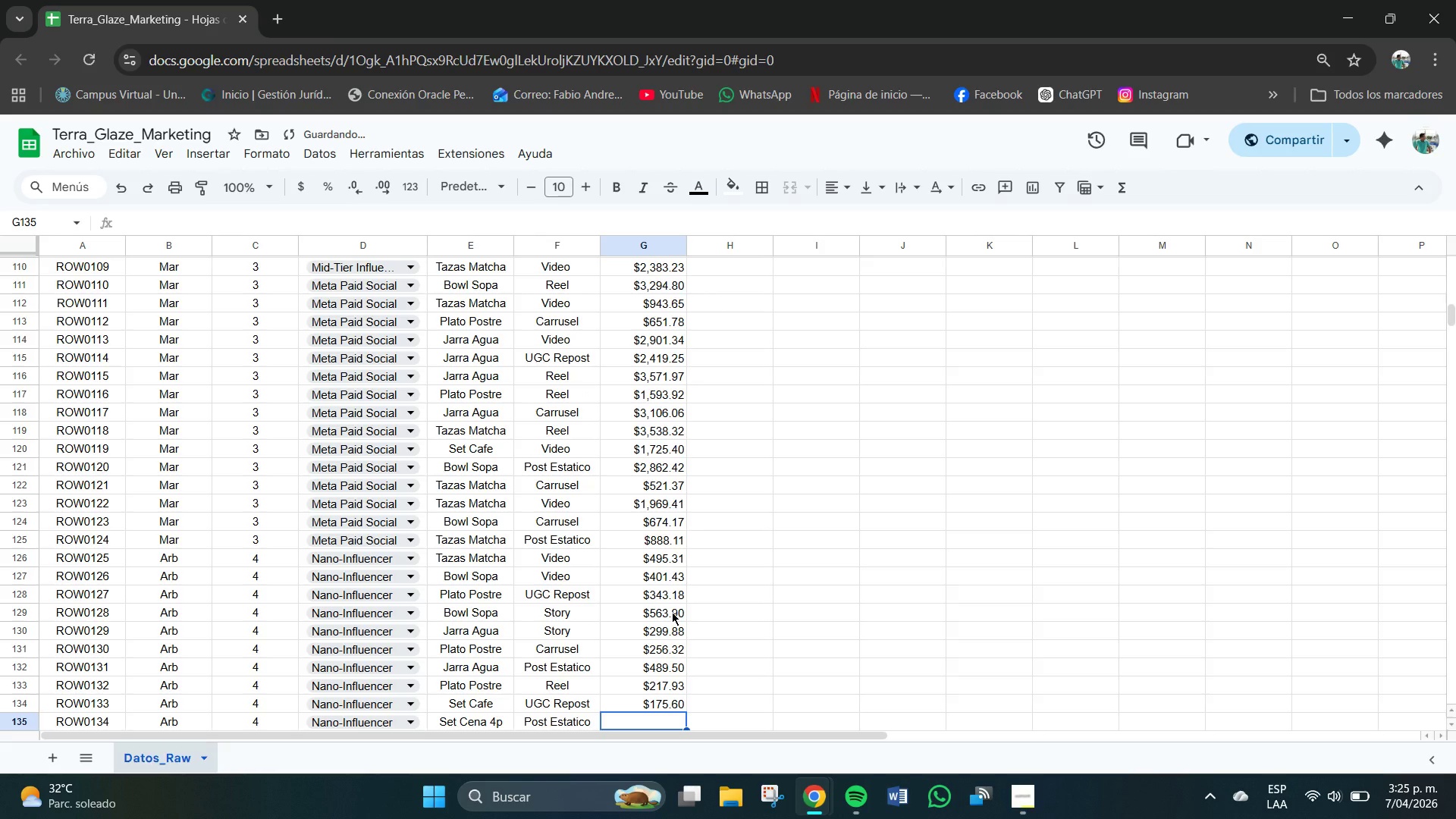 
key(Numpad5)
 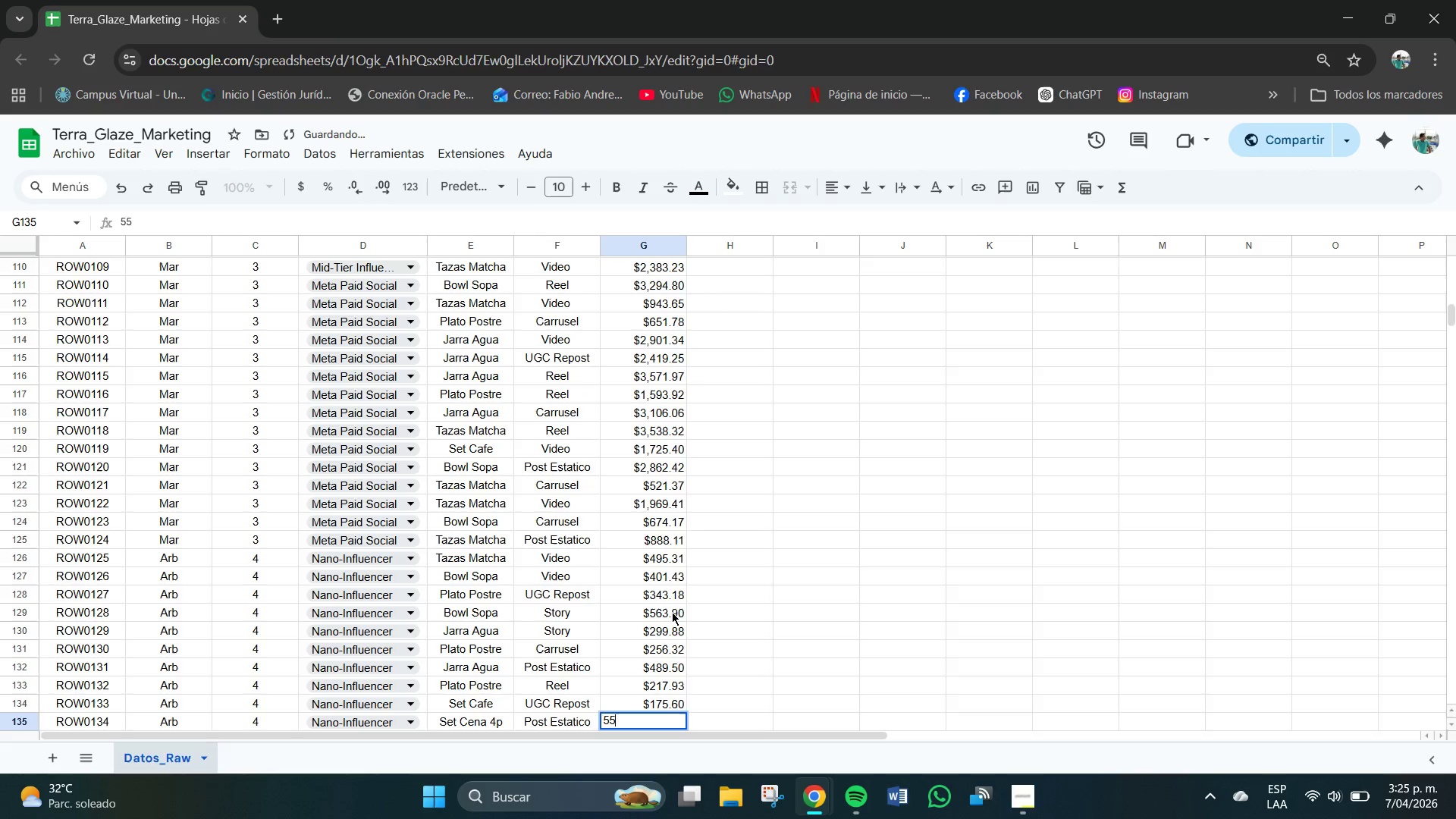 
key(Numpad5)
 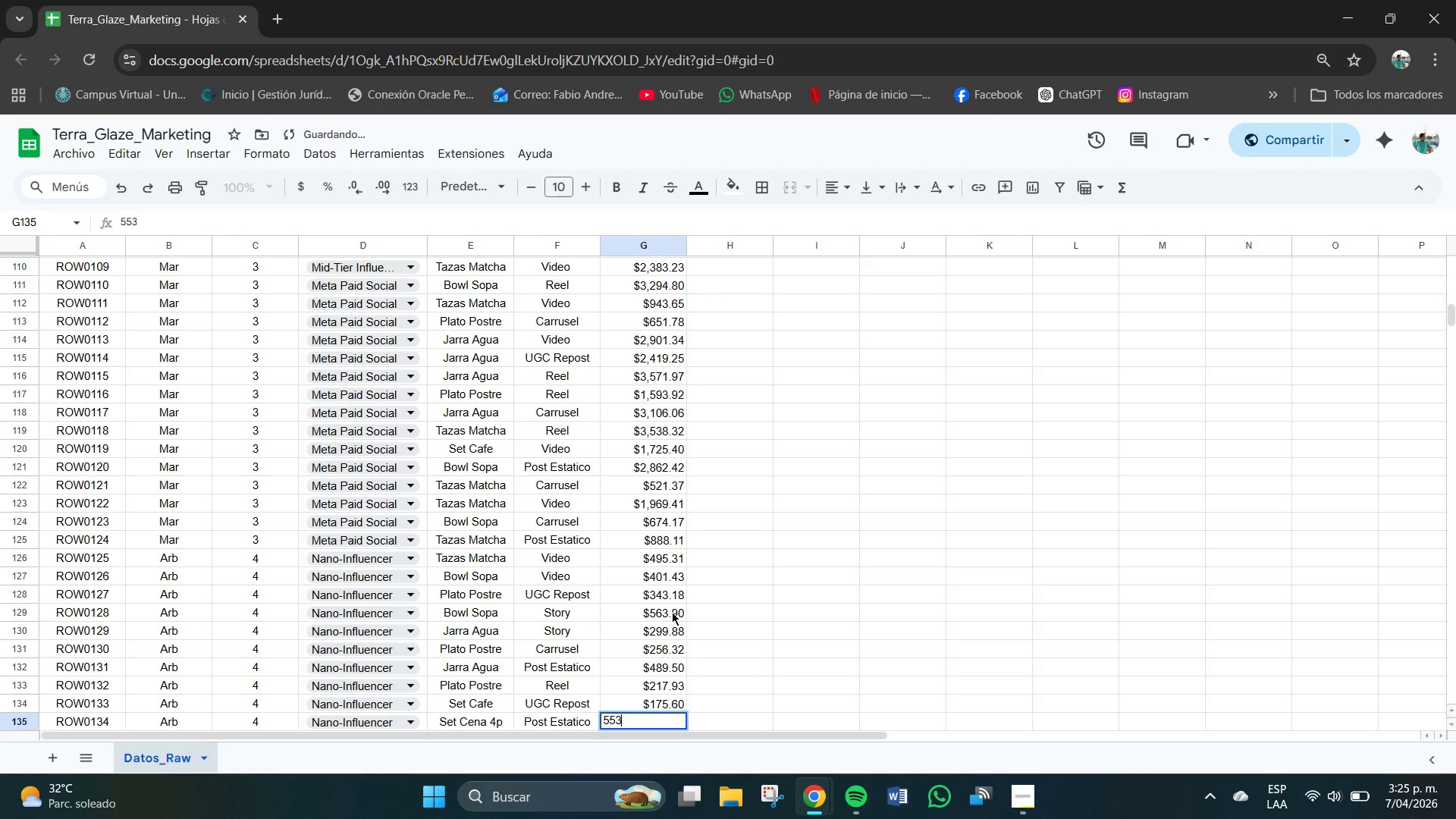 
key(Numpad3)
 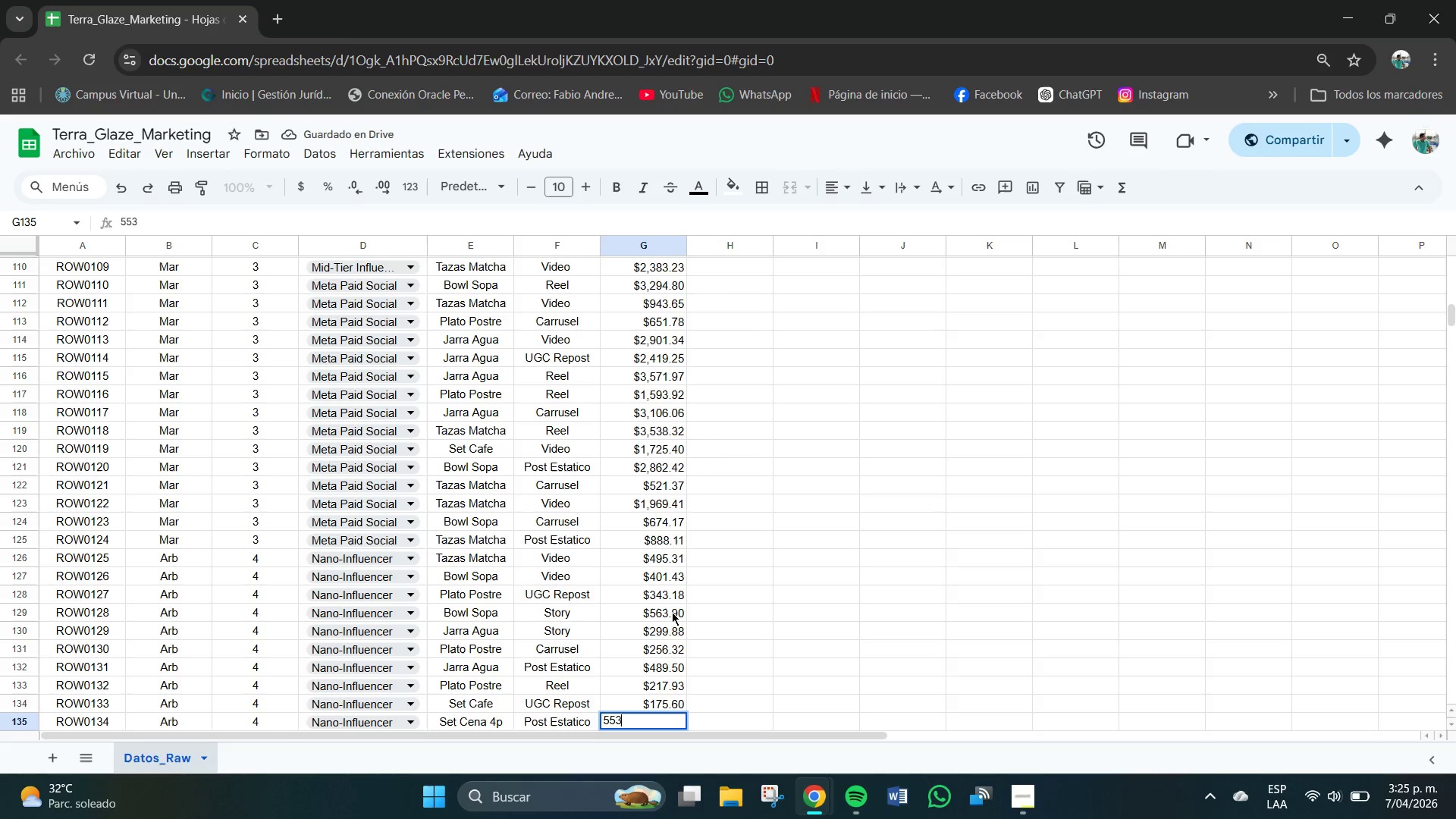 
key(NumpadDecimal)
 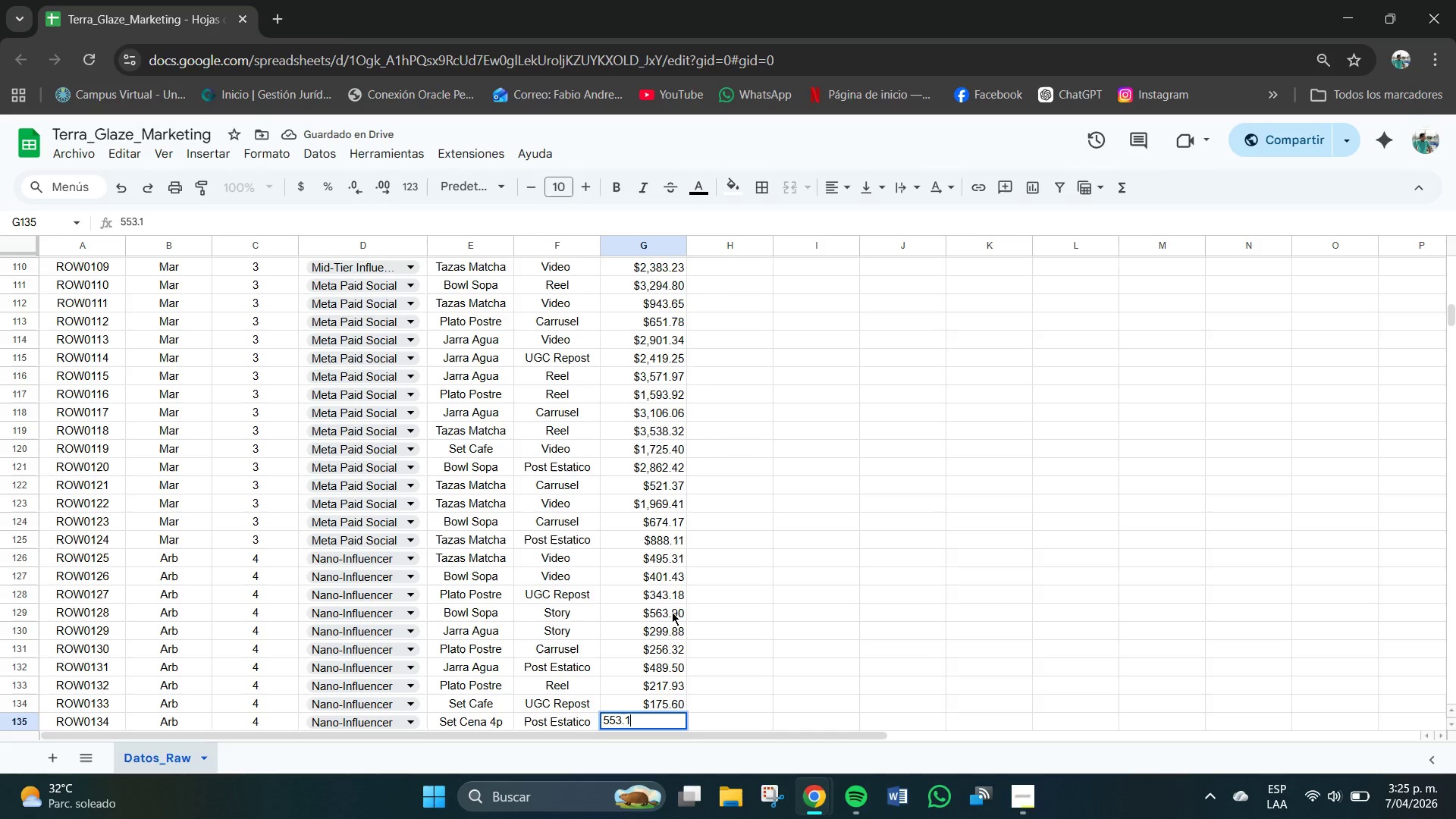 
key(Numpad1)
 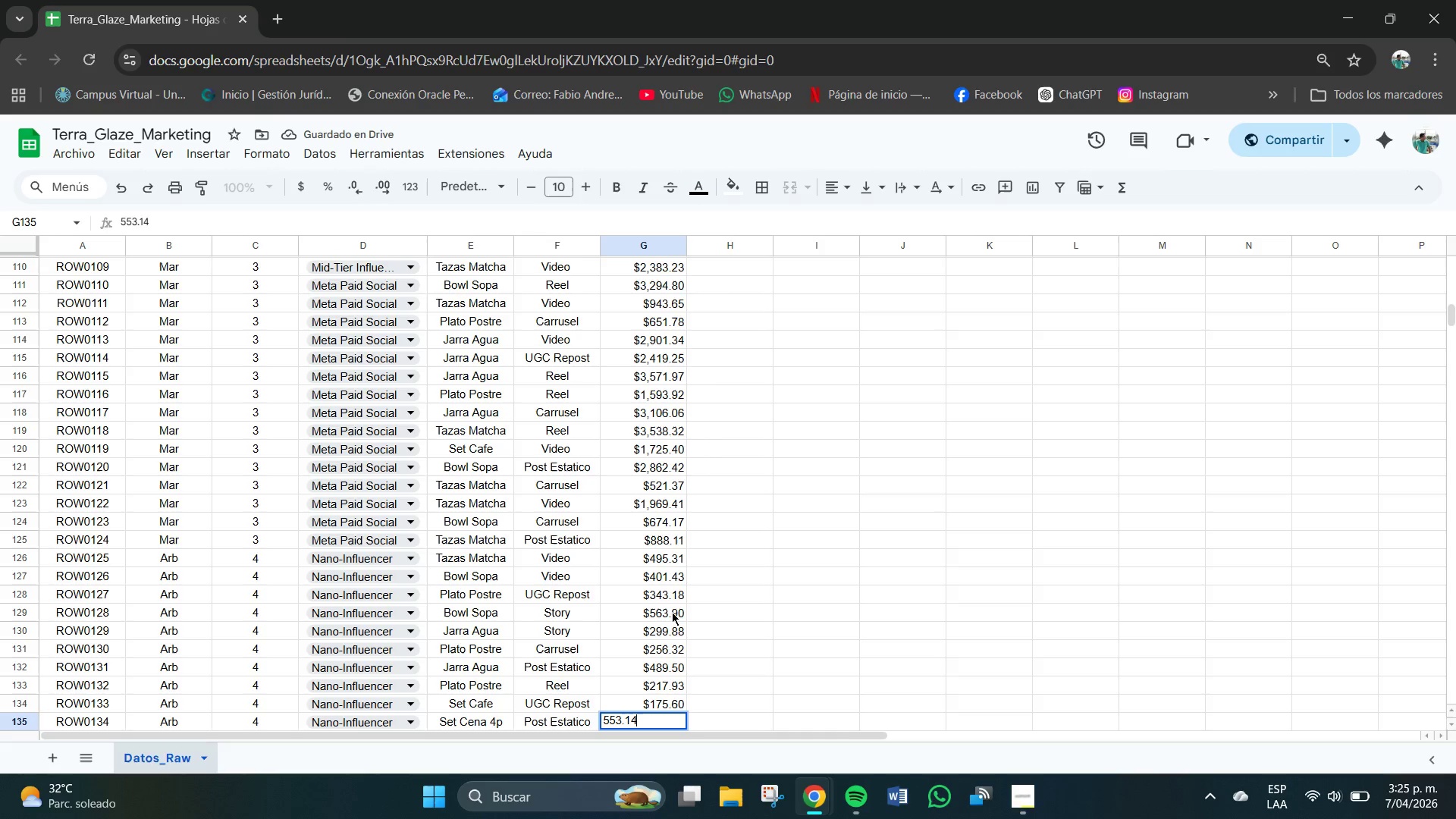 
key(Numpad4)
 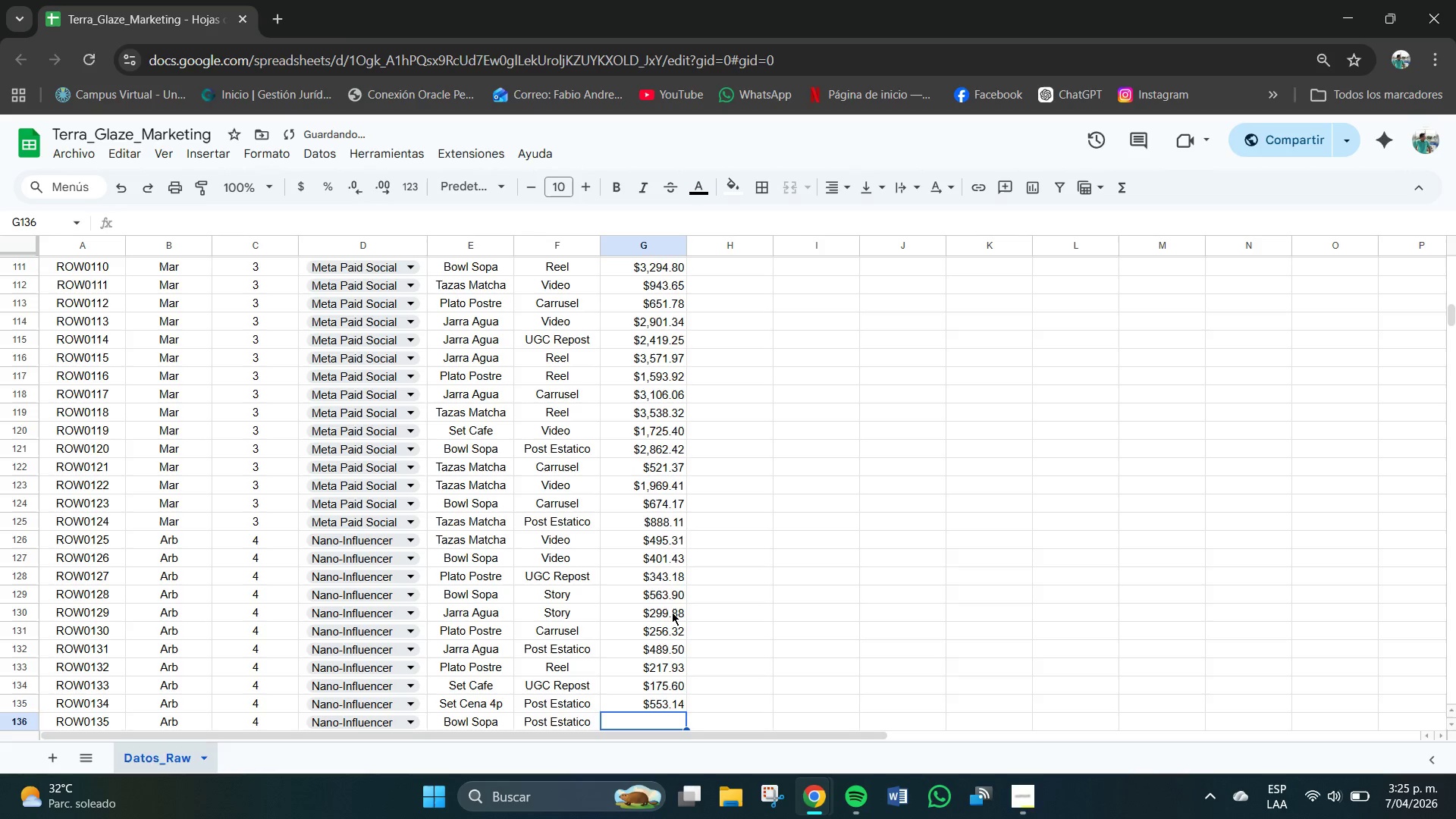 
key(NumpadEnter)
 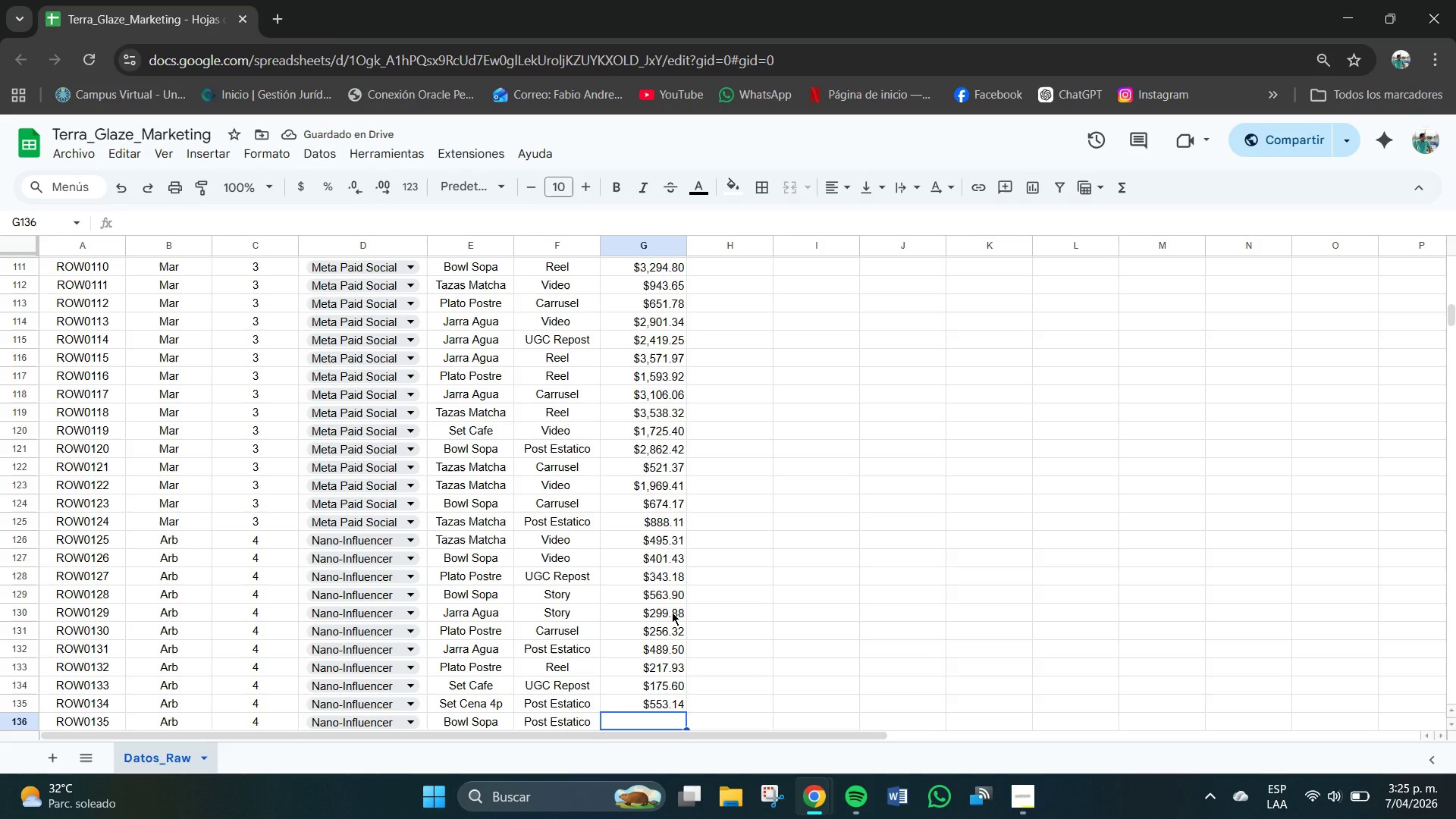 
key(Numpad5)
 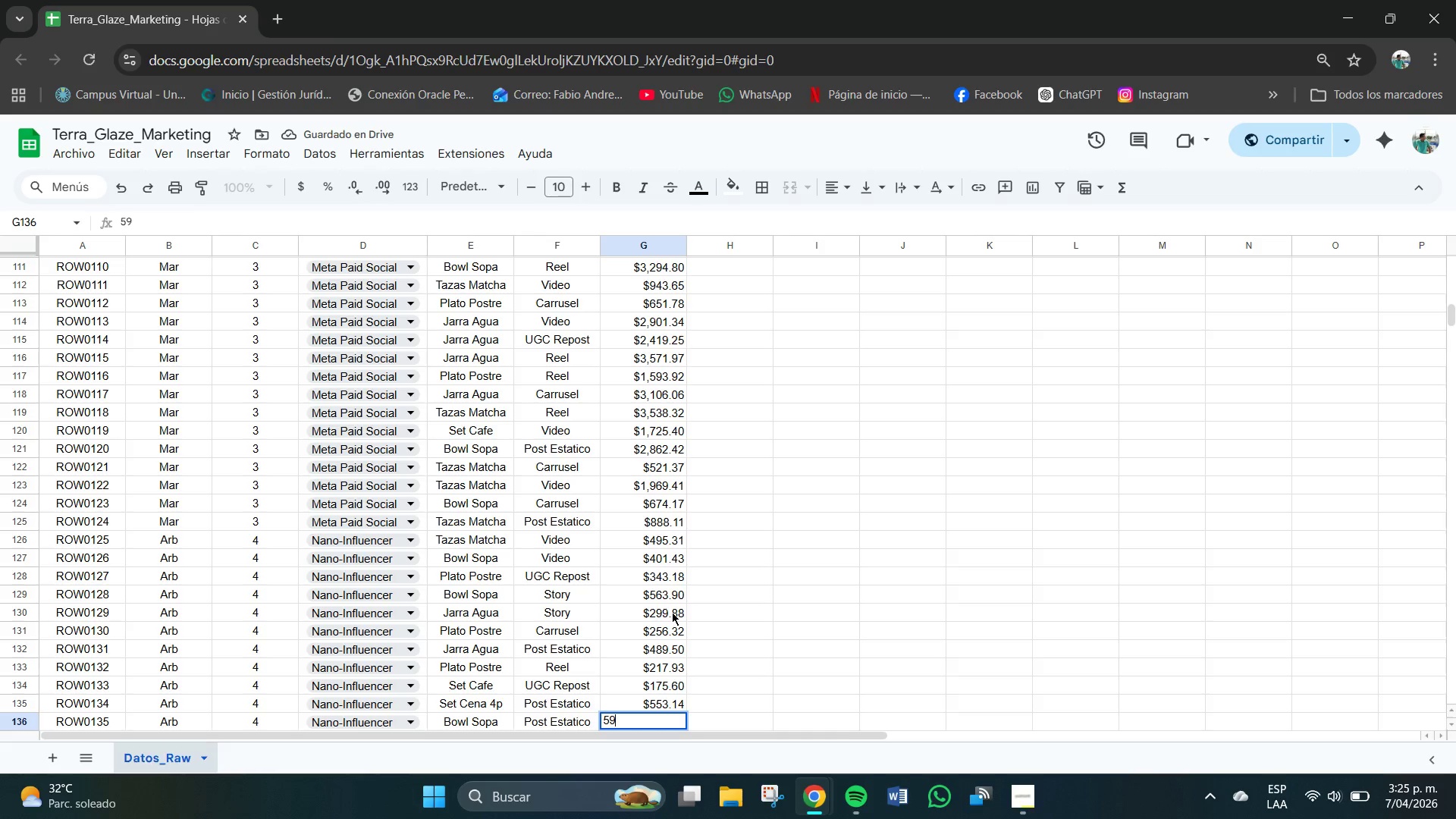 
key(Numpad9)
 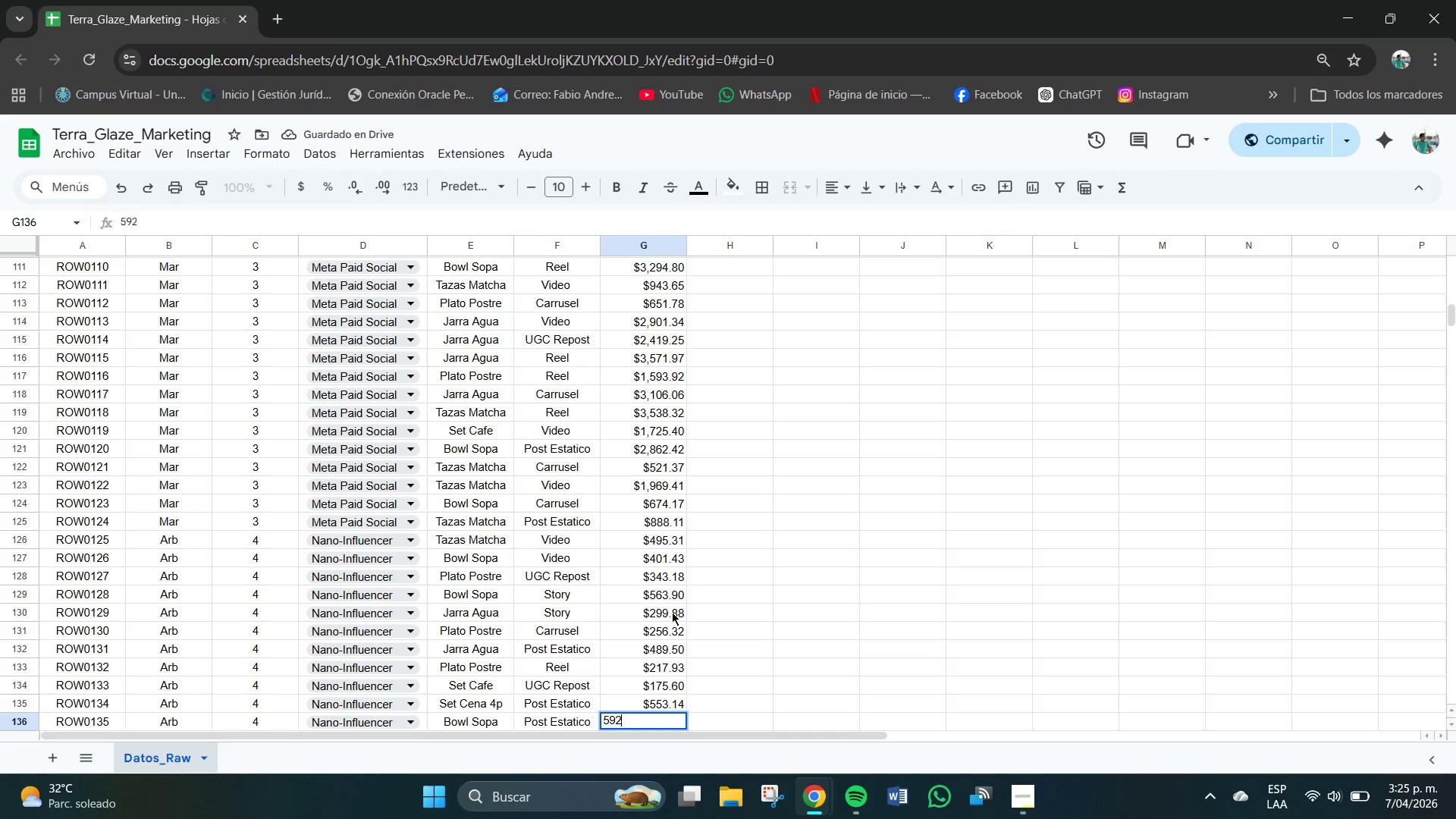 
key(Numpad2)
 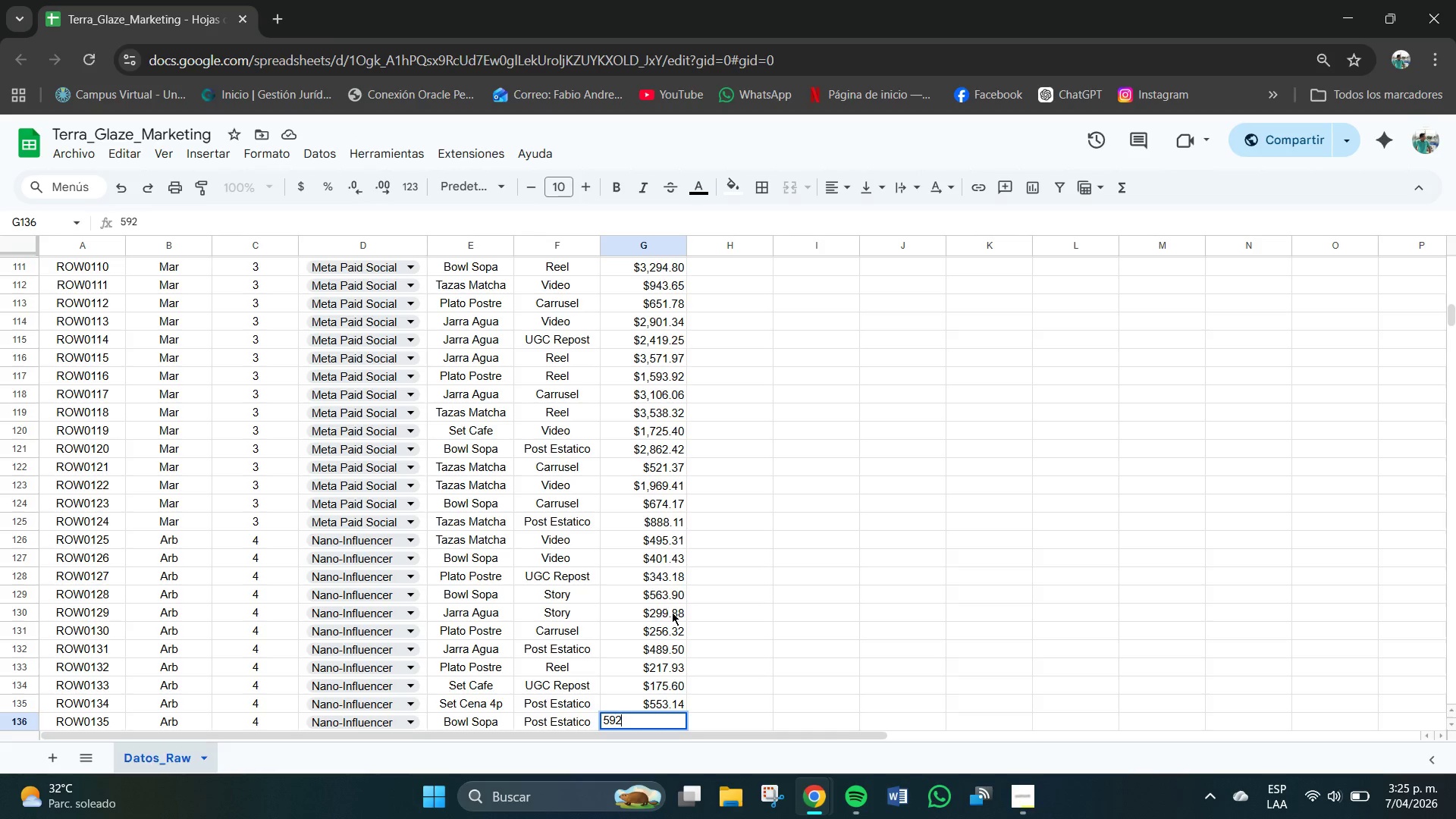 
key(NumpadDecimal)
 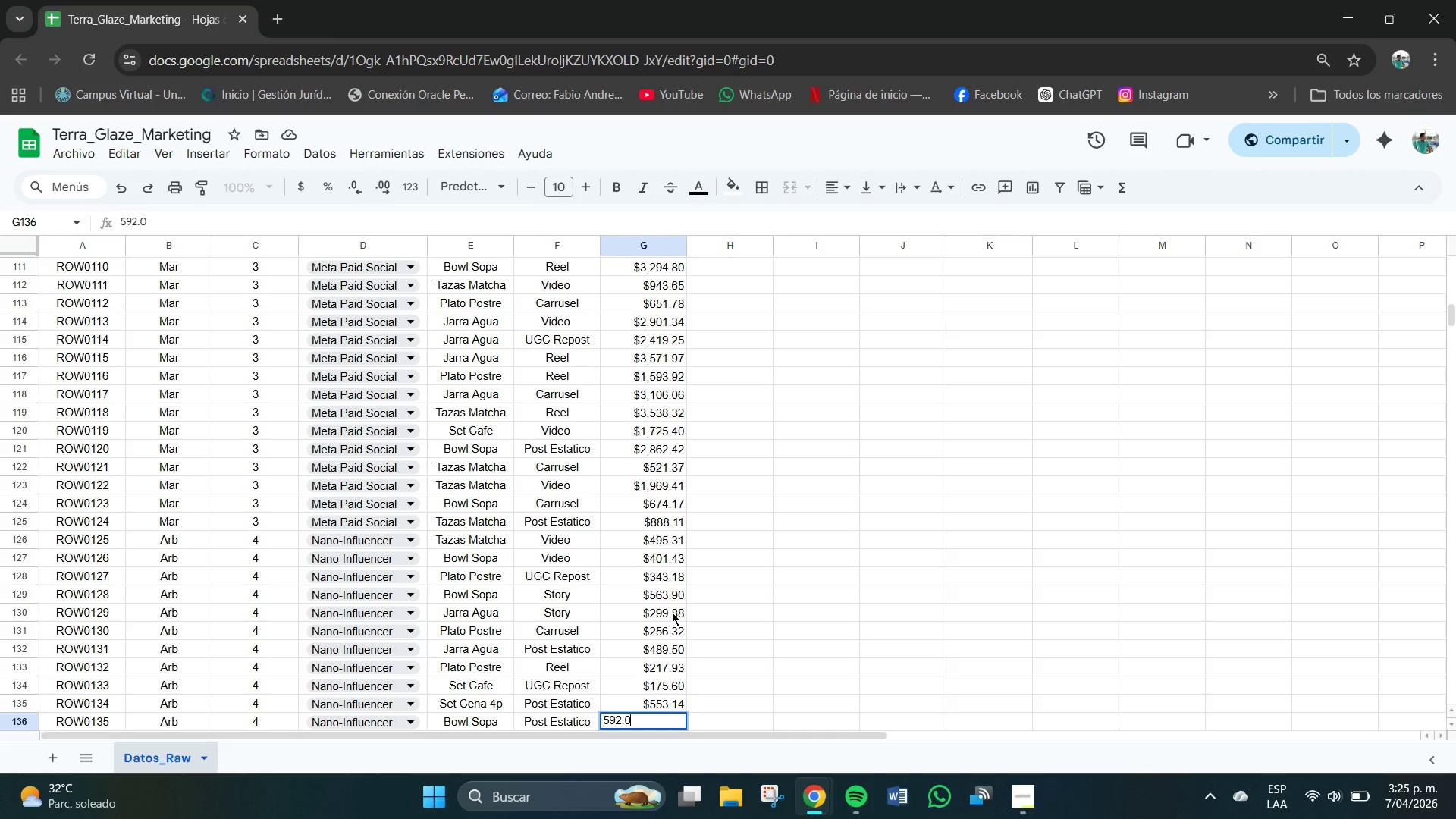 
key(Numpad0)
 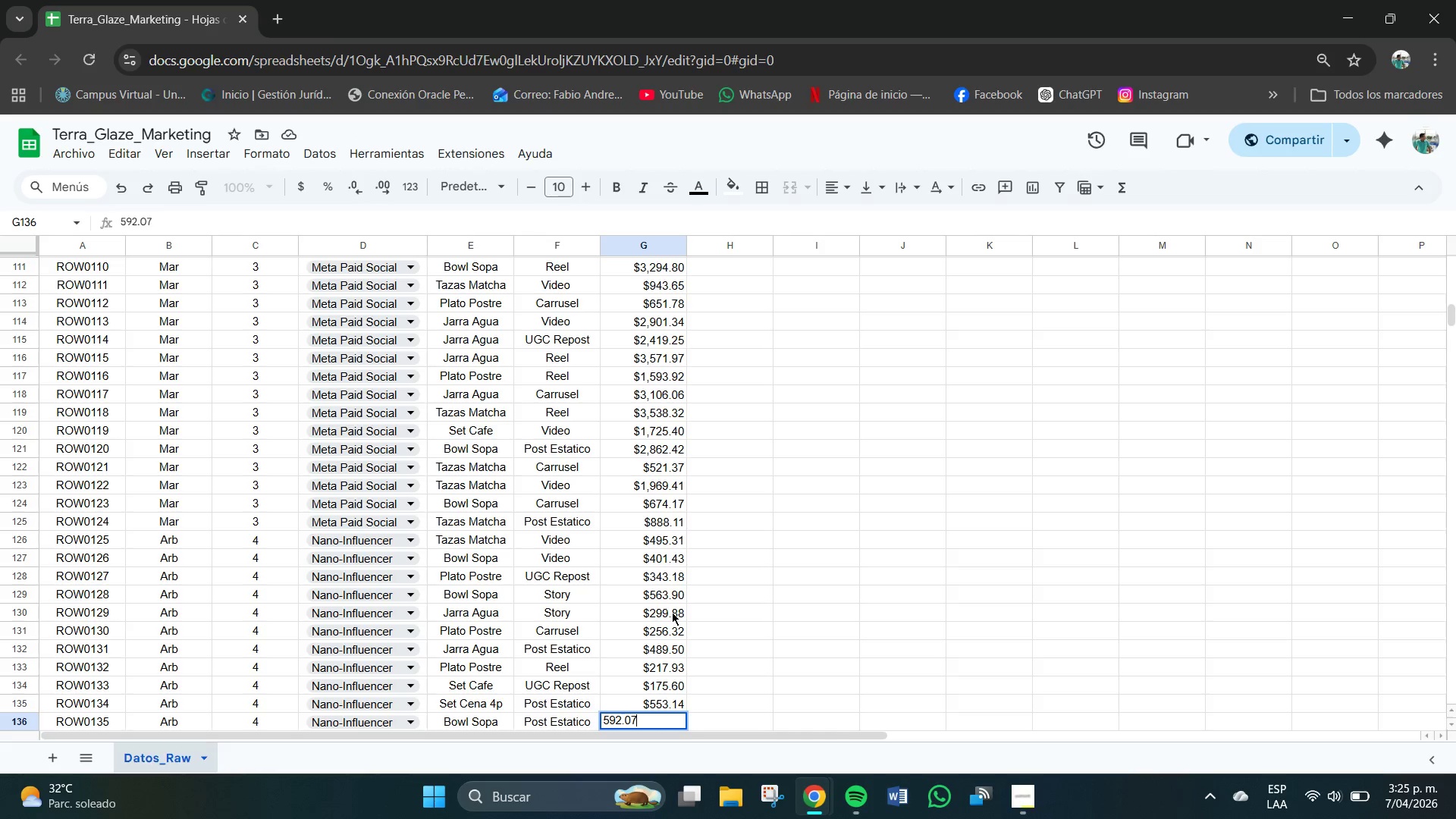 
key(Numpad7)
 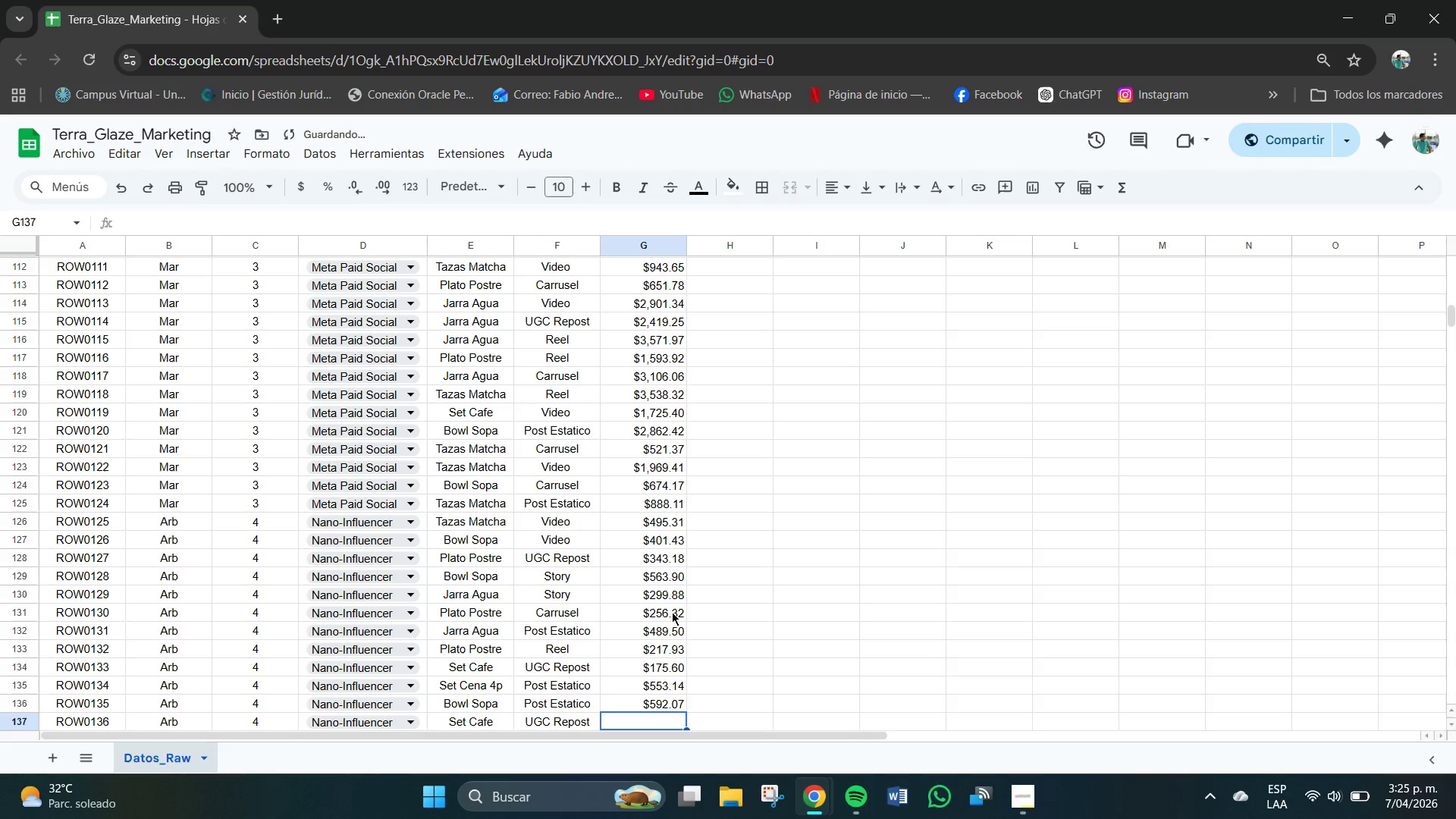 
key(NumpadEnter)
 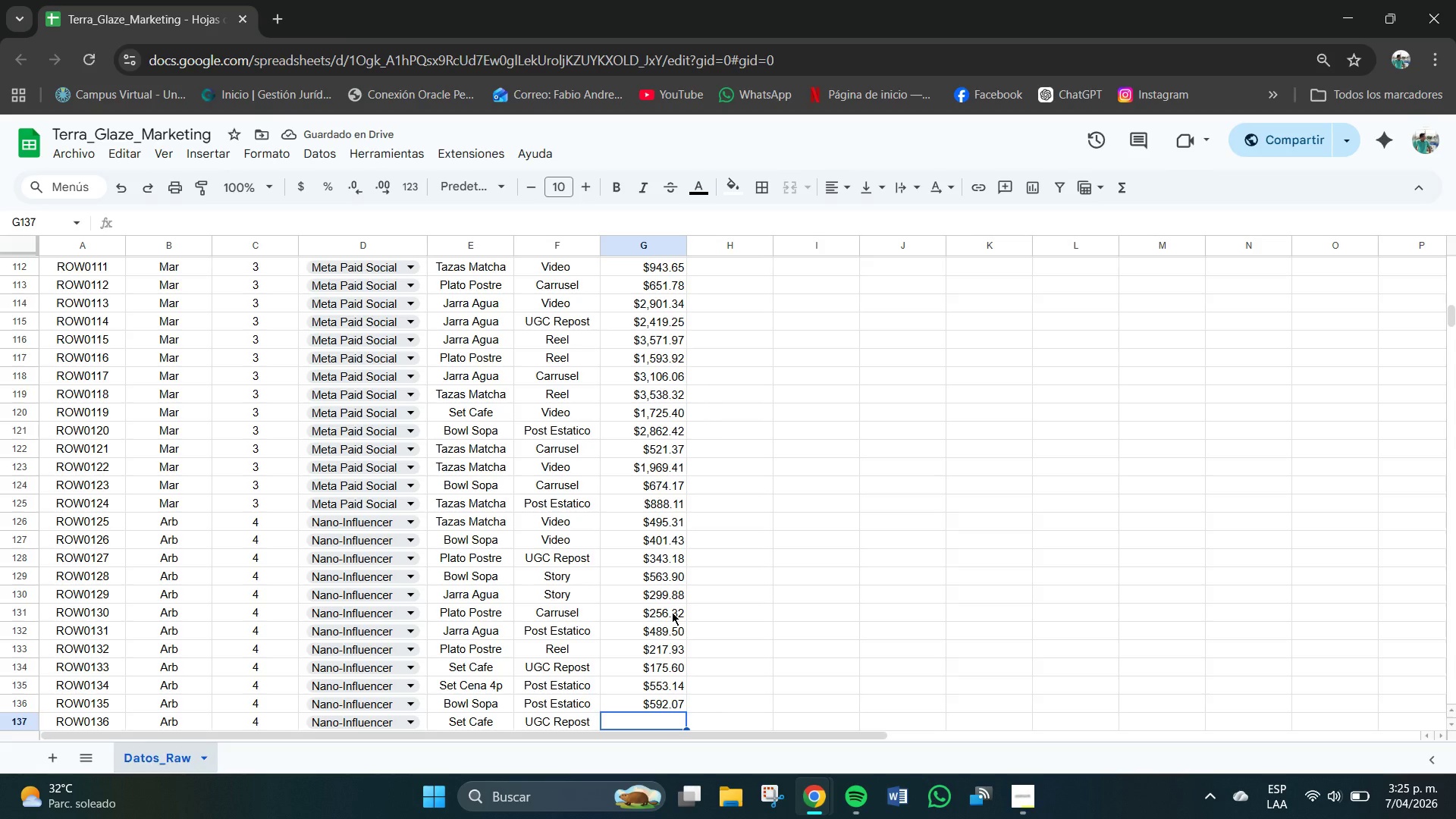 
wait(9.81)
 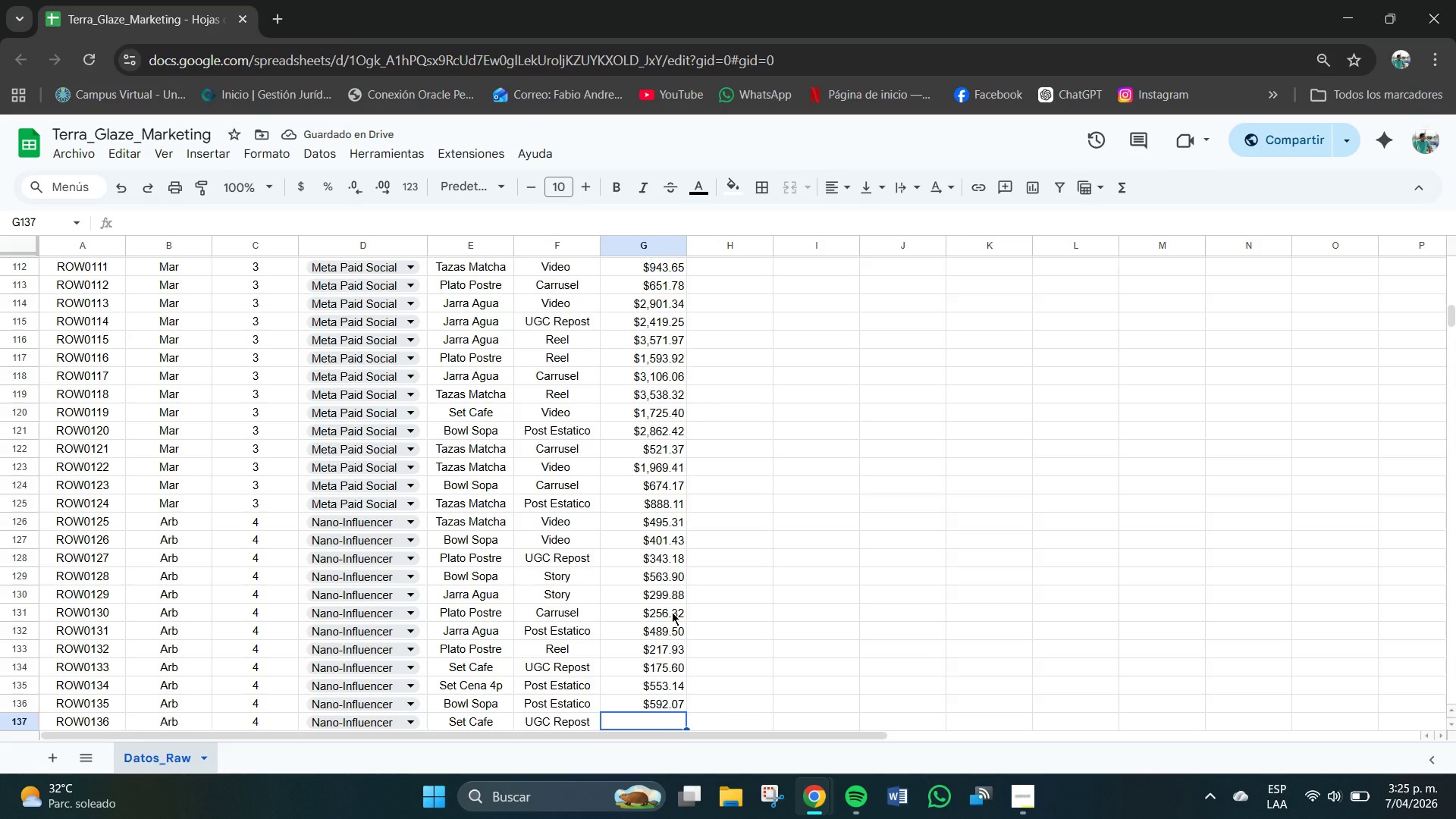 
key(Numpad5)
 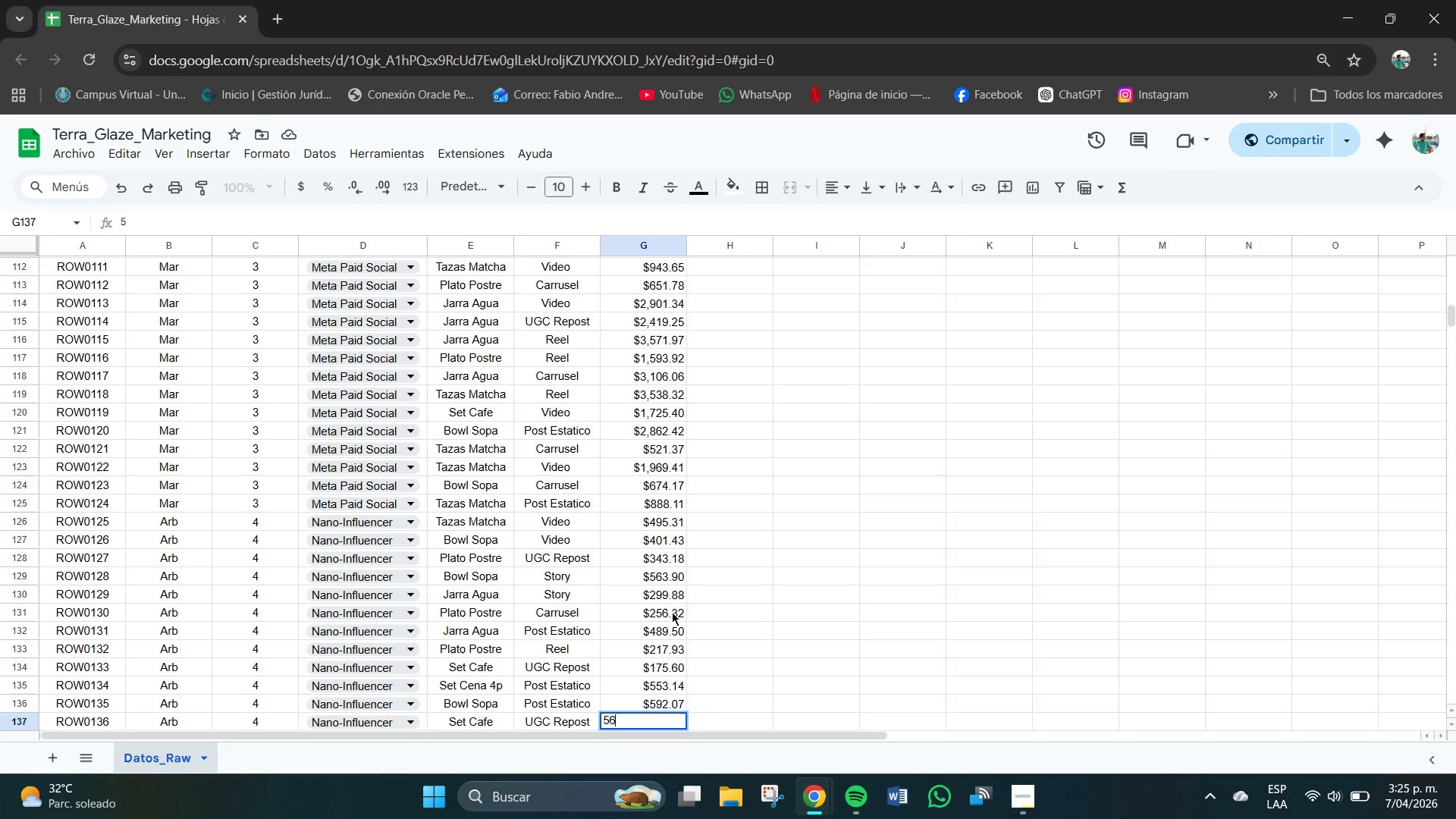 
key(Numpad6)
 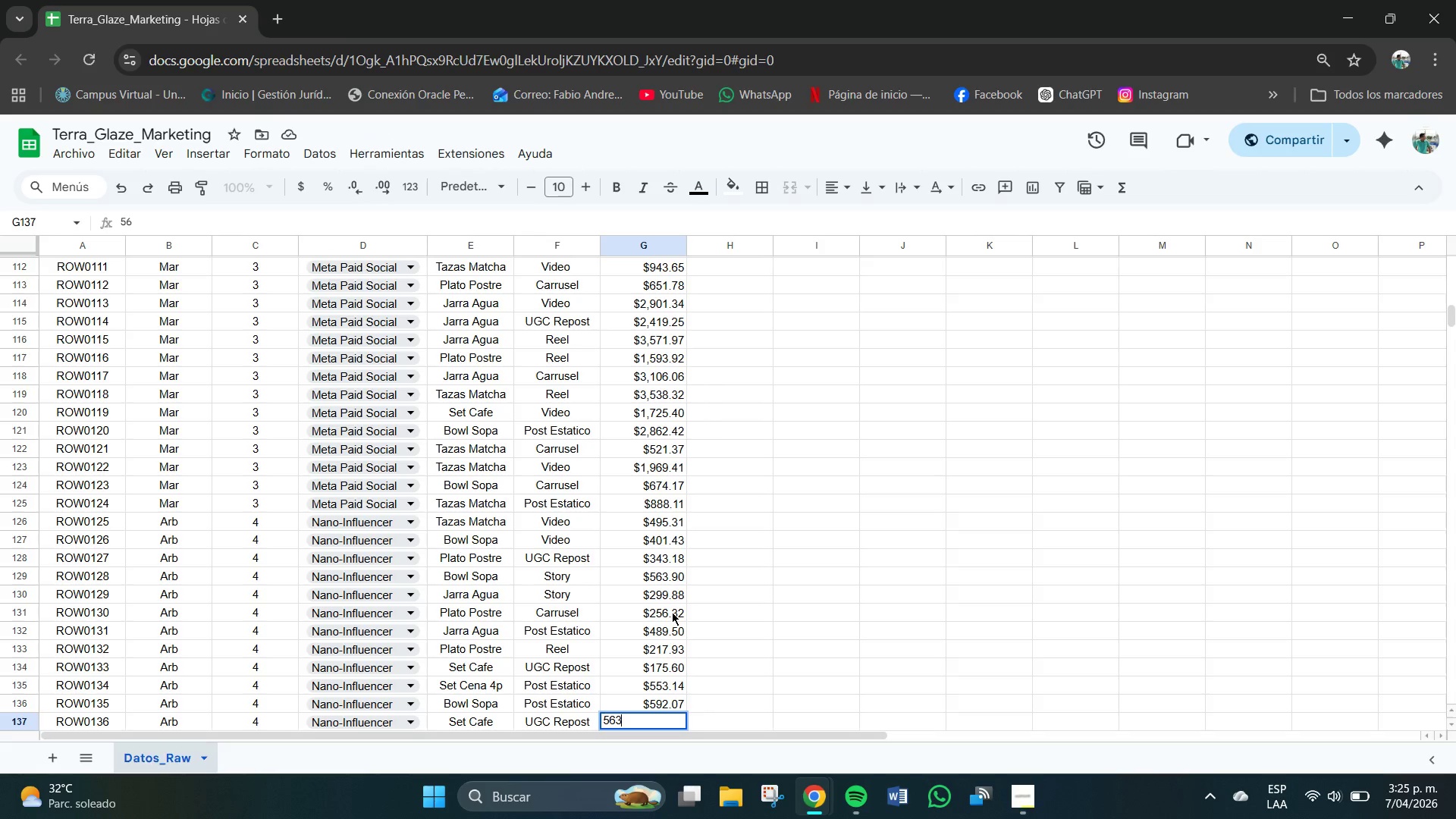 
key(Numpad3)
 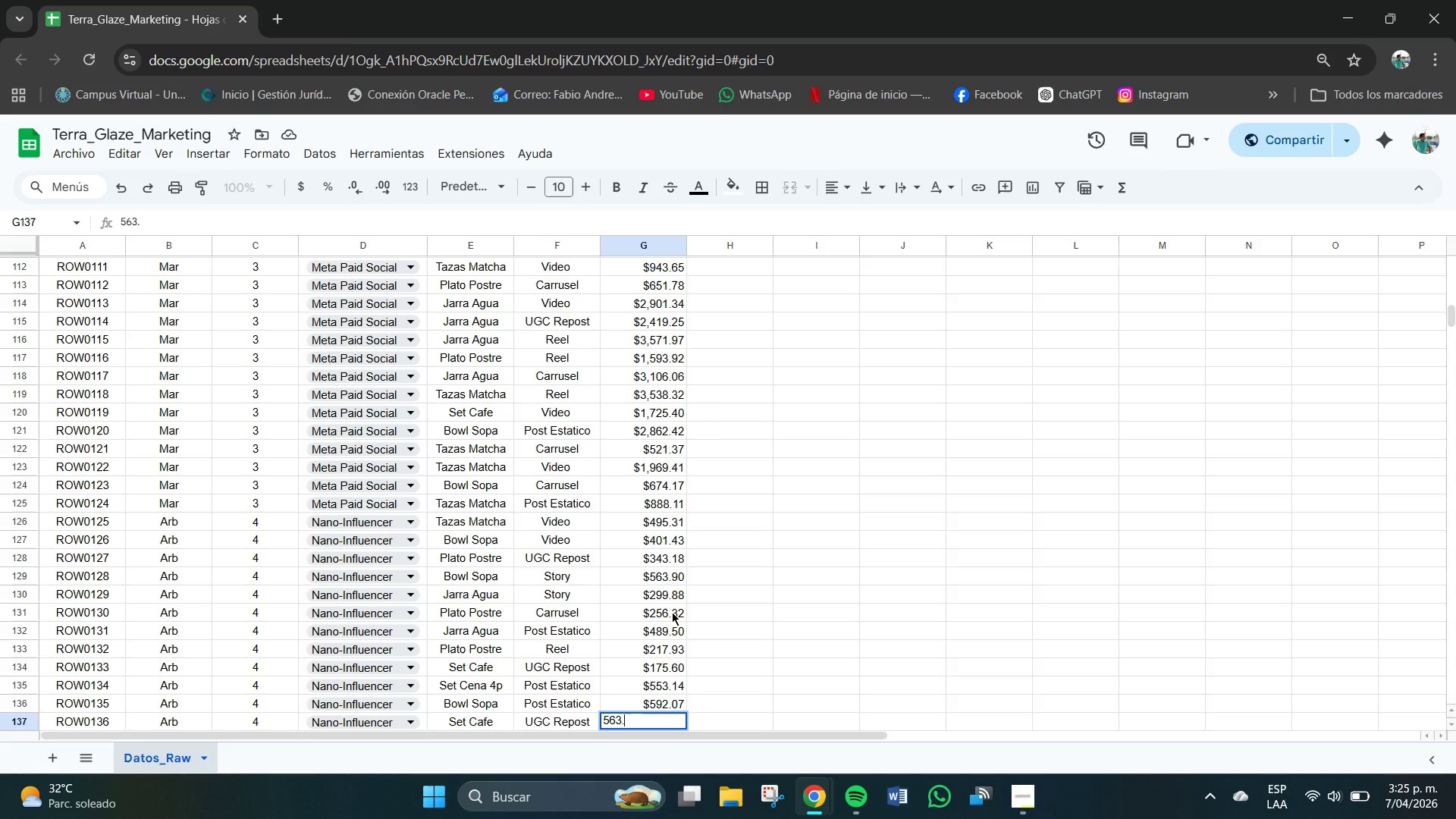 
key(NumpadDecimal)
 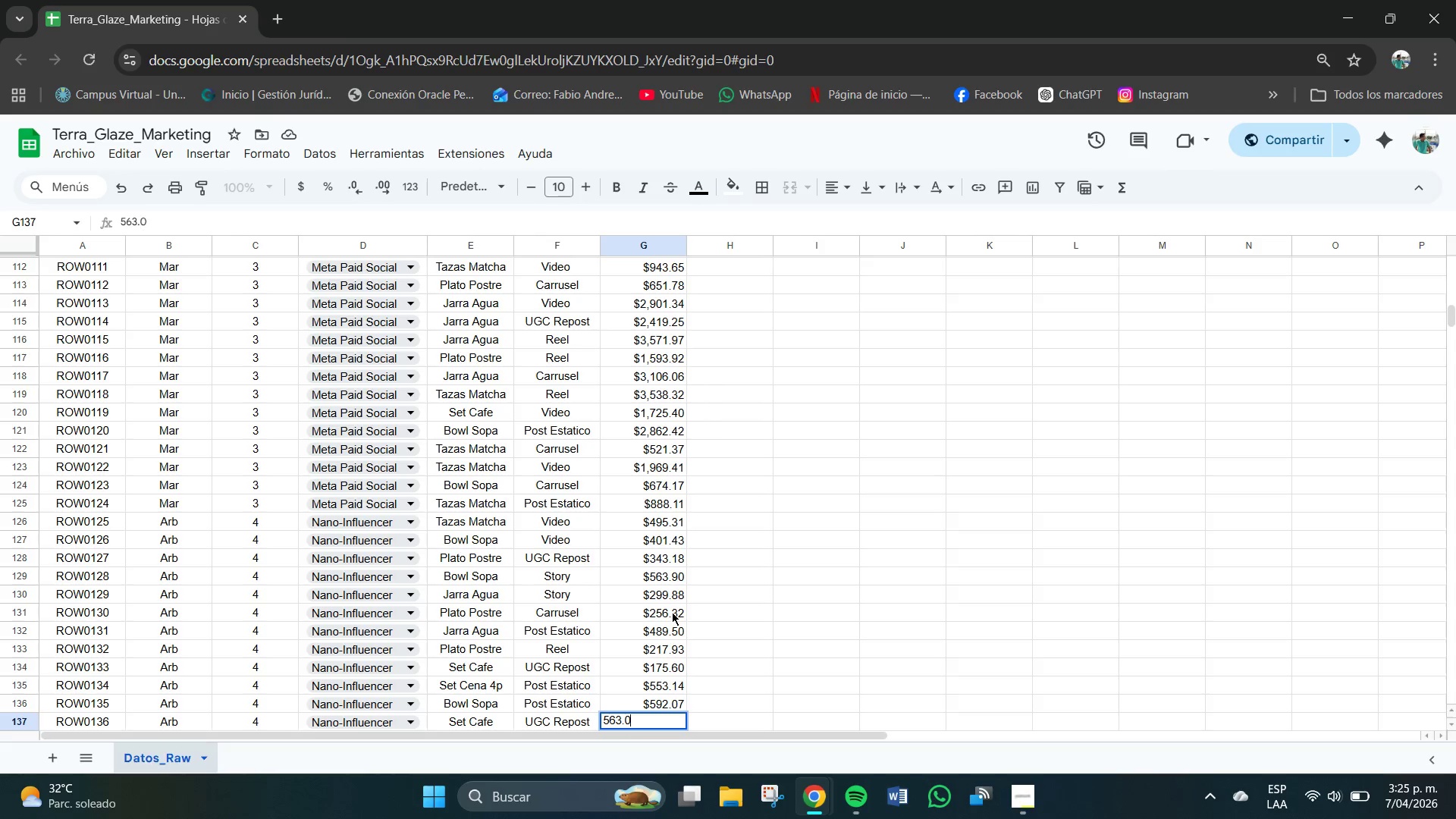 
key(Numpad0)
 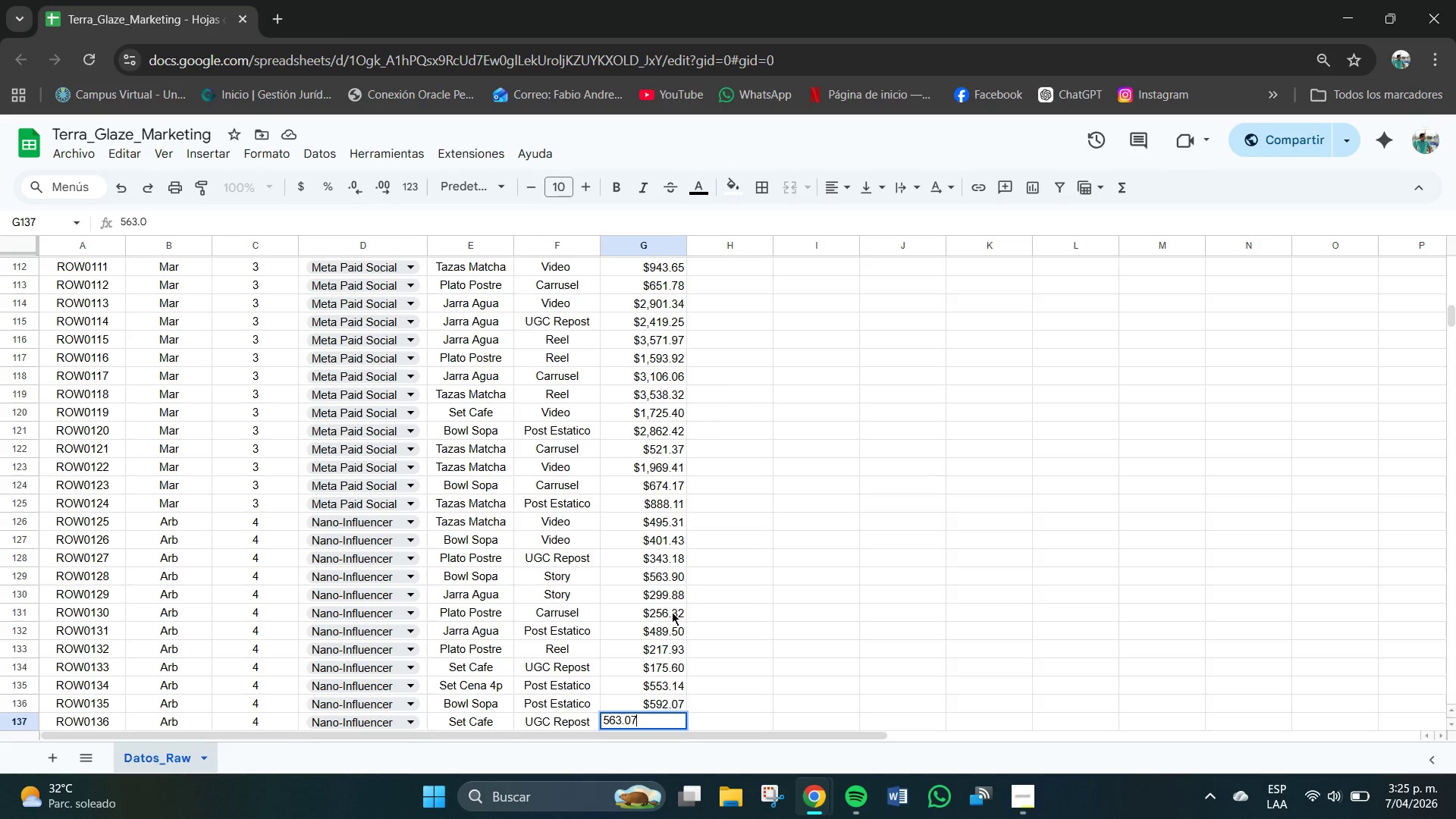 
key(Numpad7)
 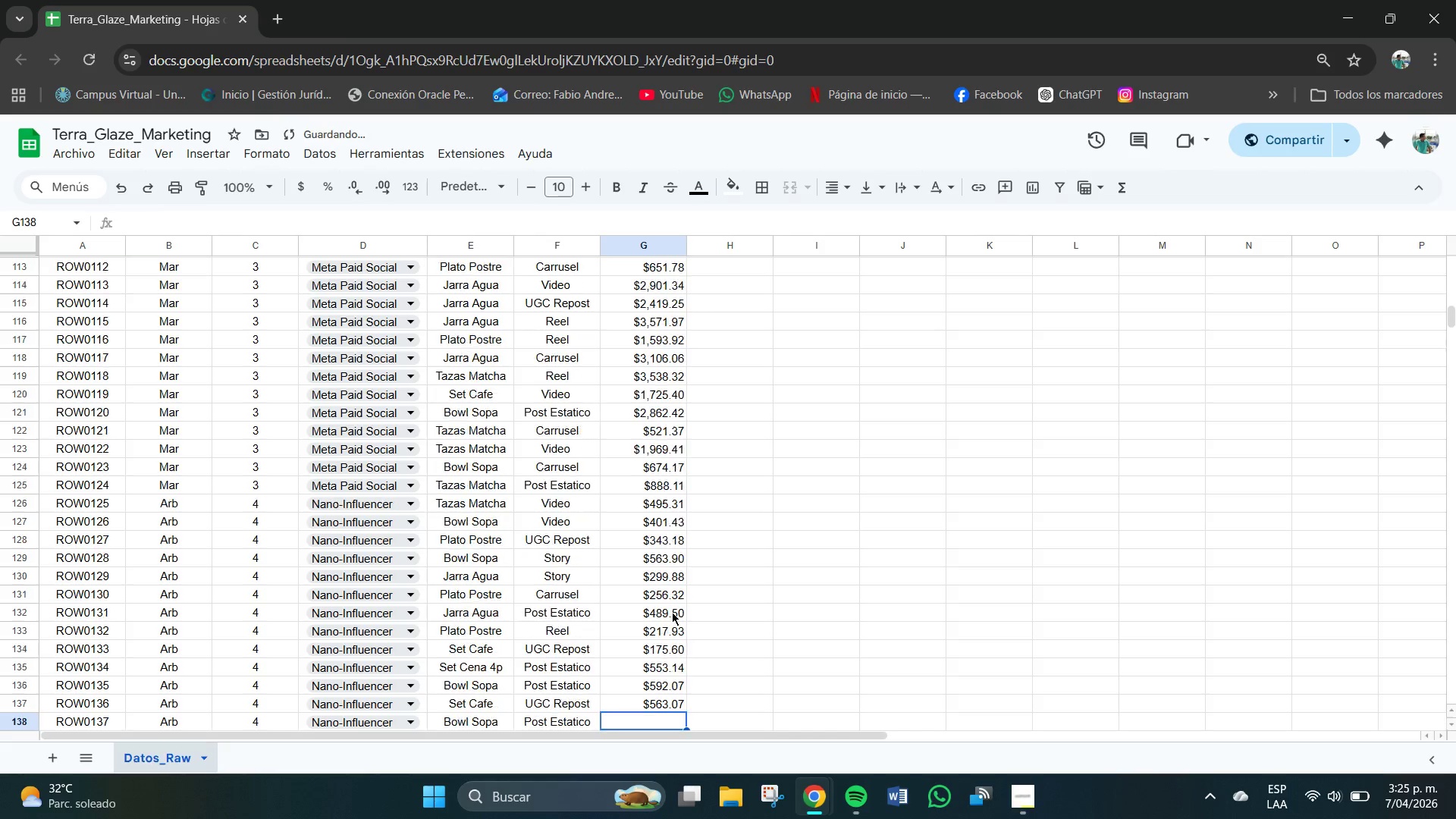 
key(NumpadEnter)
 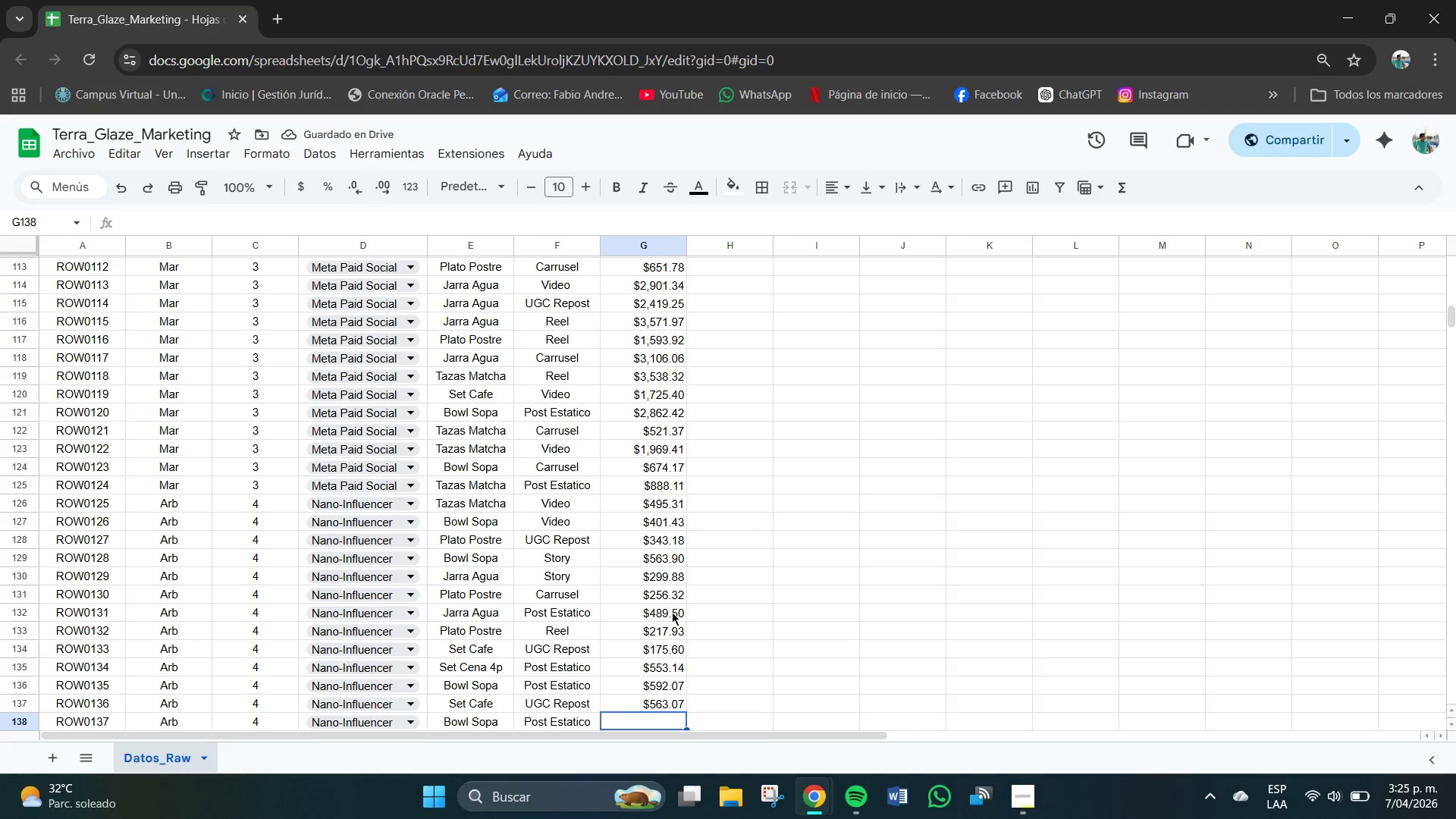 
key(Numpad2)
 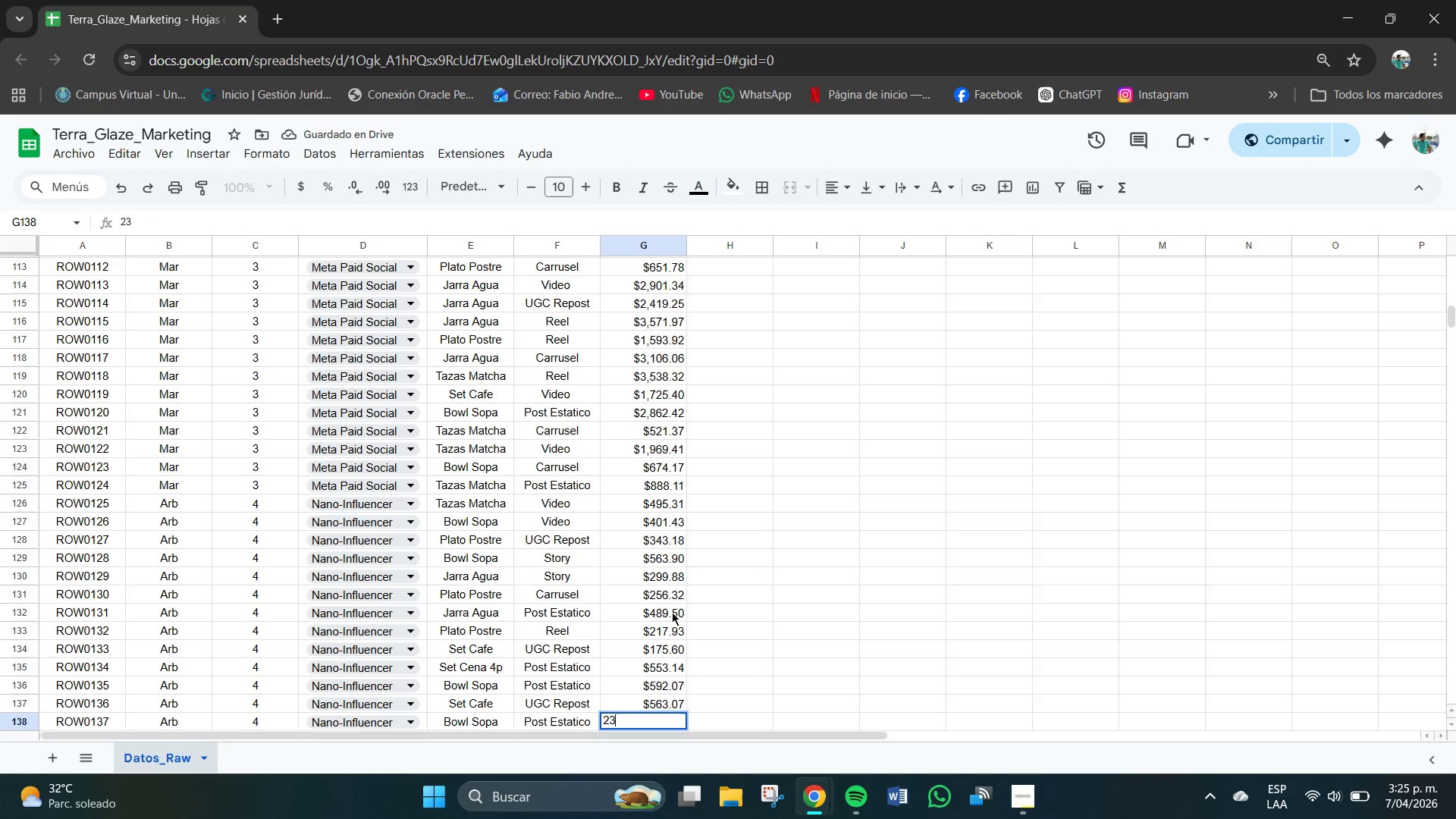 
key(Numpad3)
 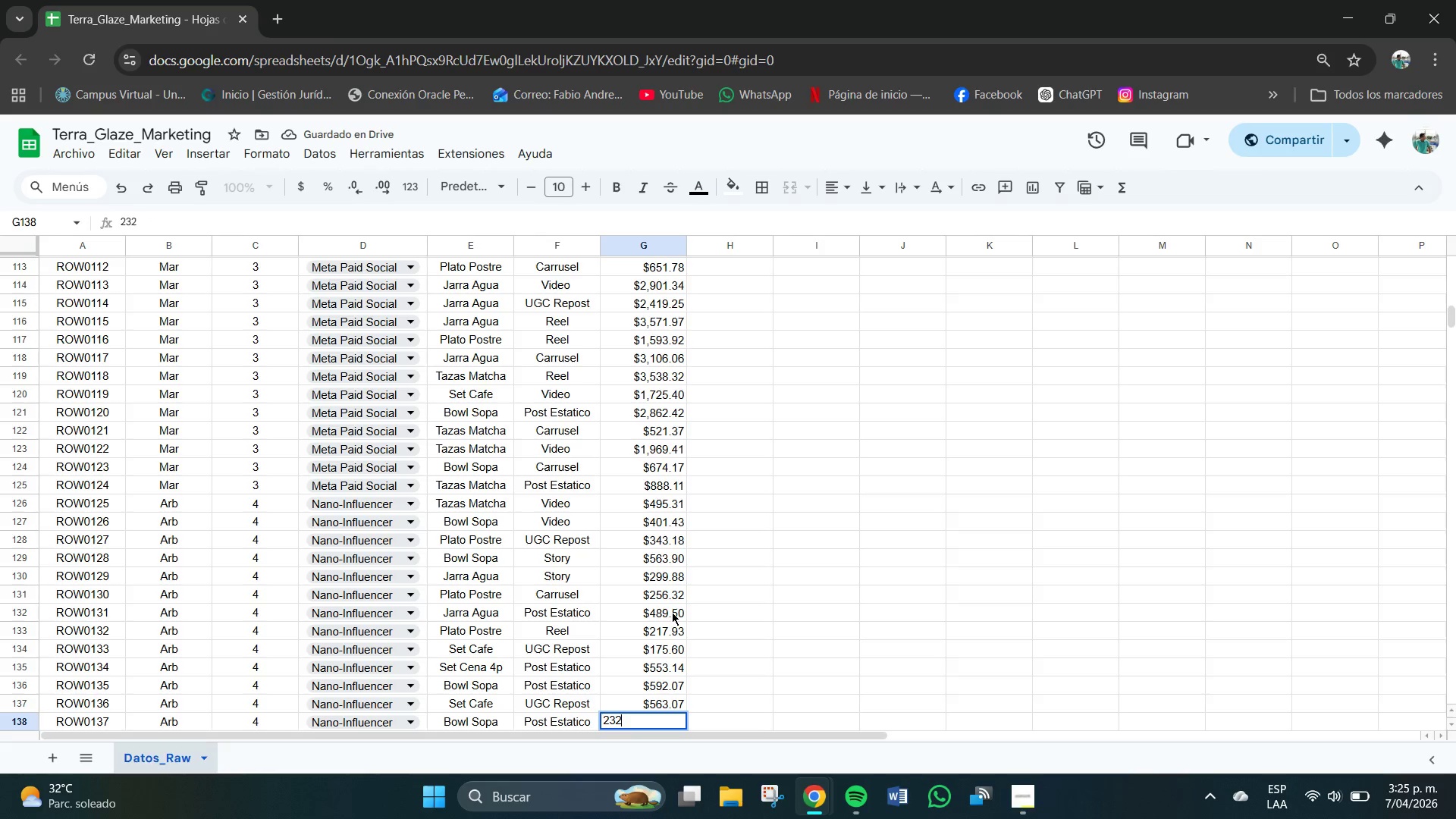 
key(Numpad2)
 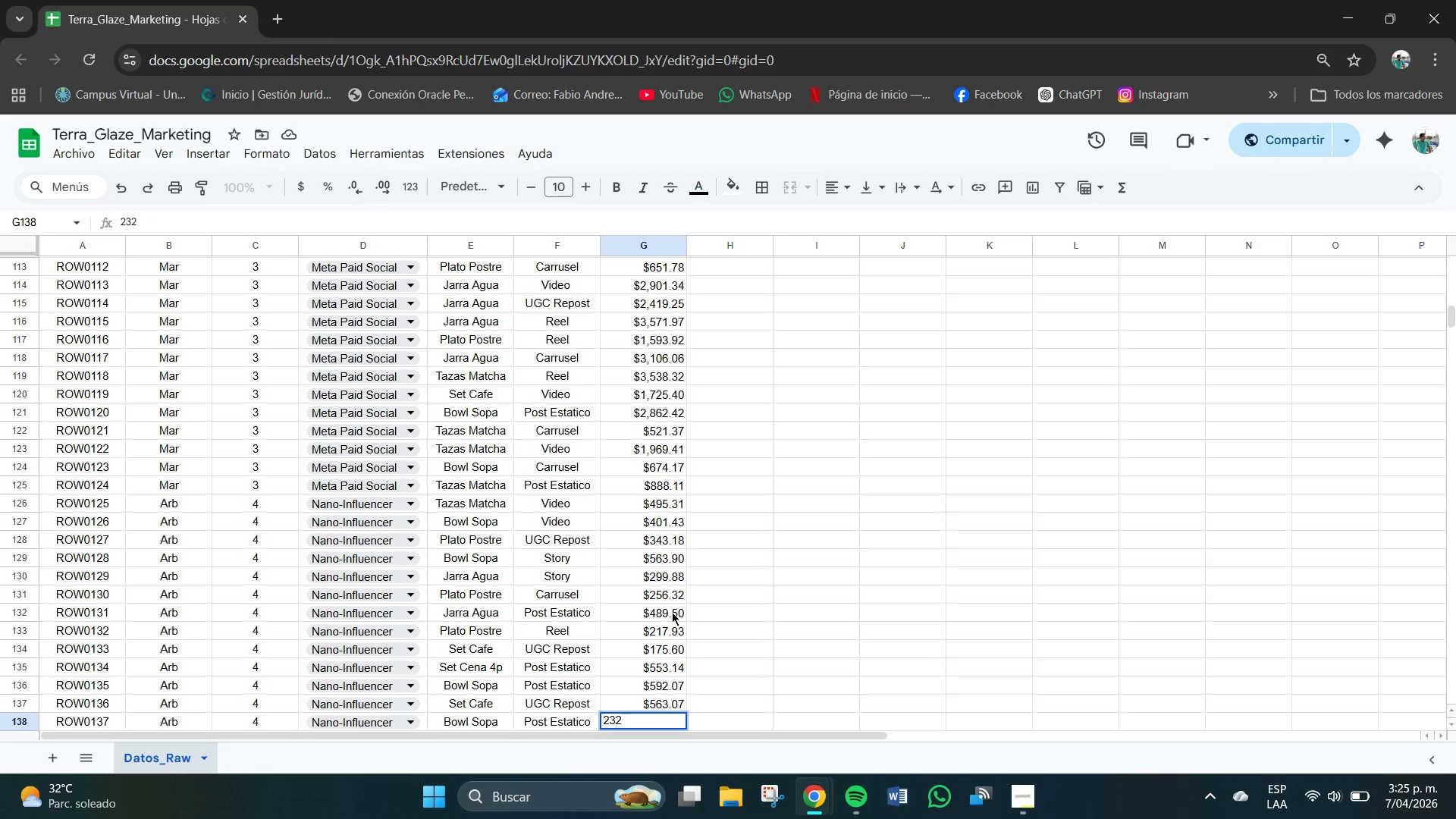 
key(Backspace)
 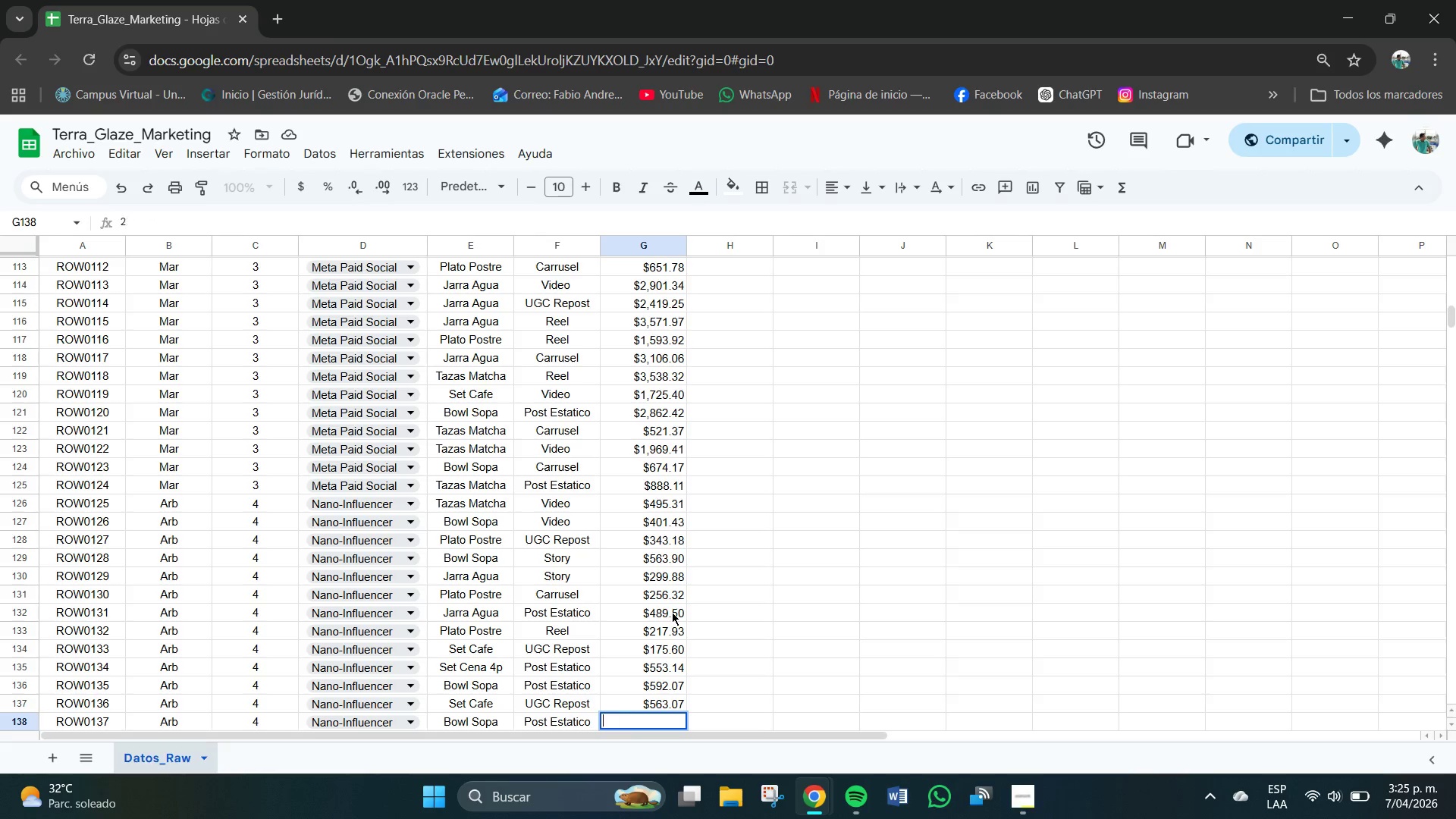 
key(Backspace)
 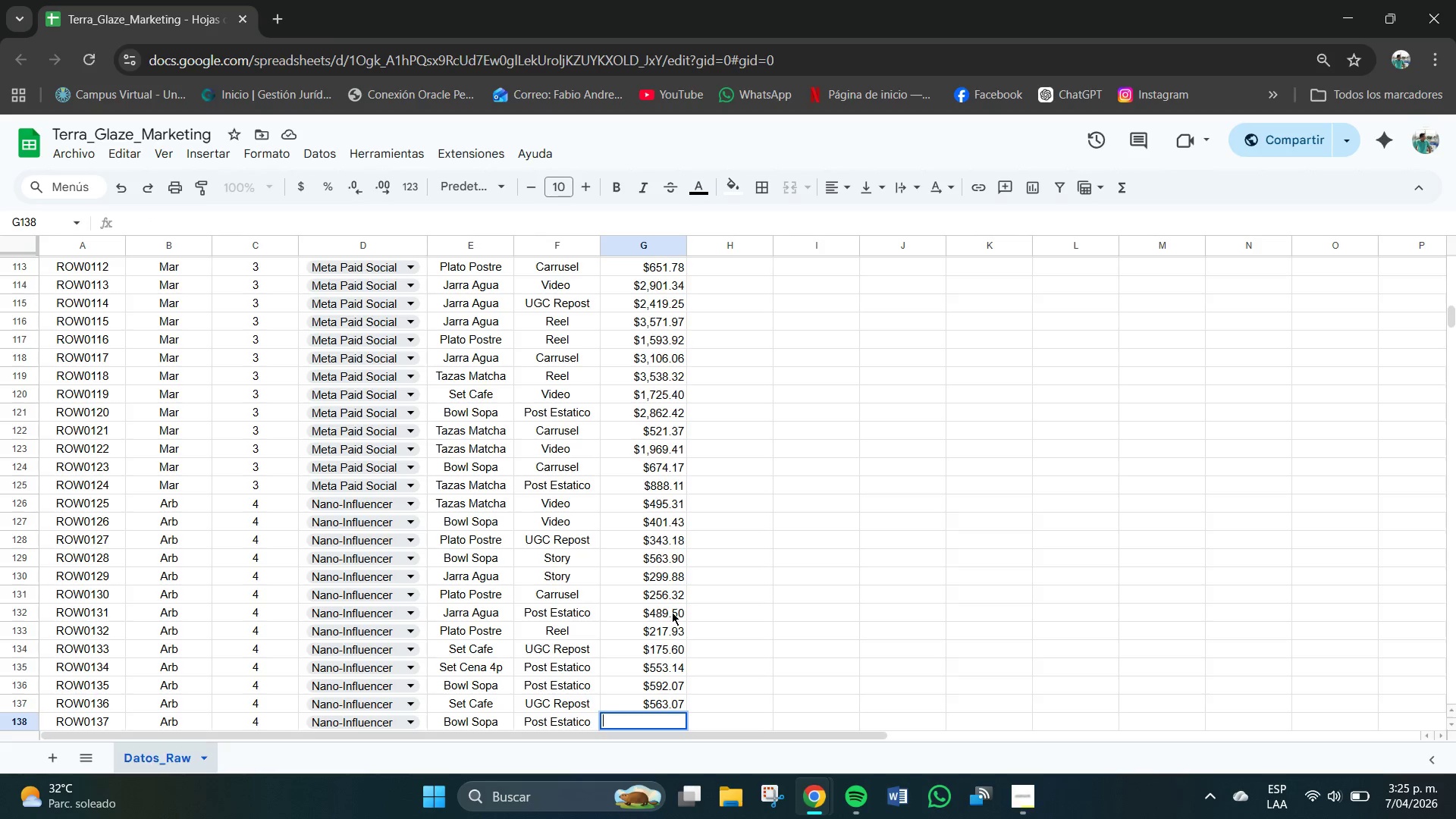 
key(Backspace)
 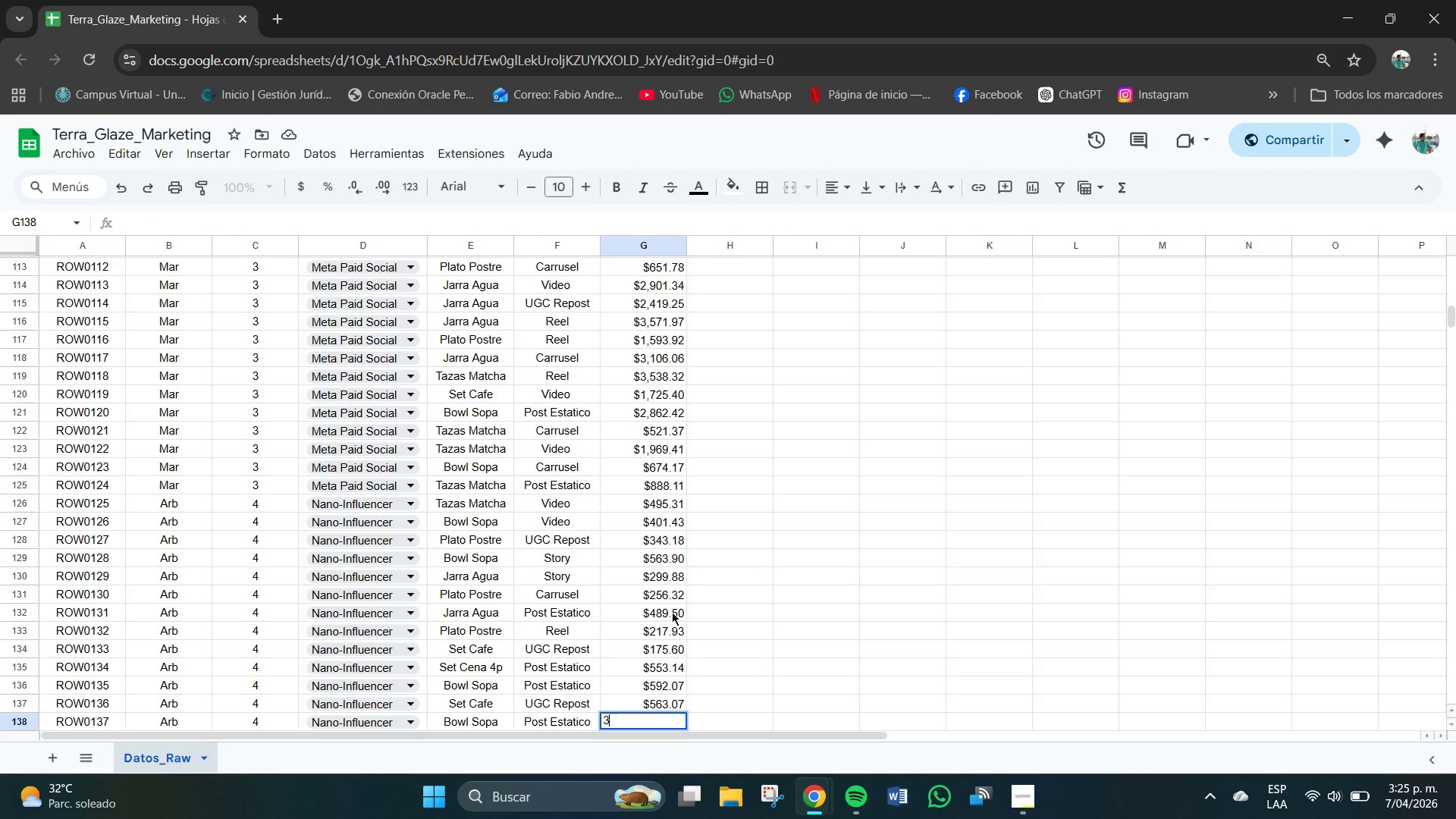 
key(Numpad3)
 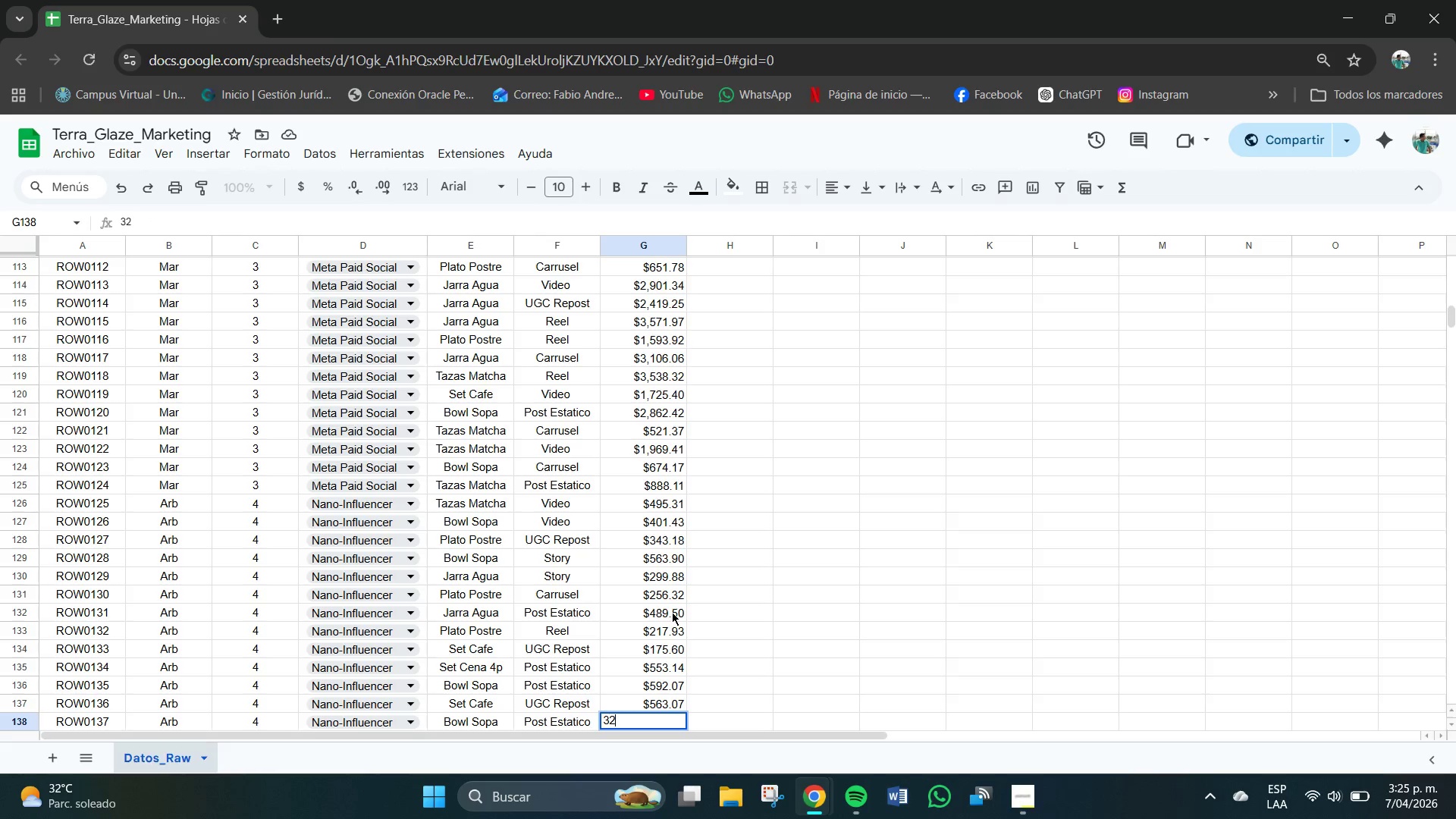 
key(Numpad2)
 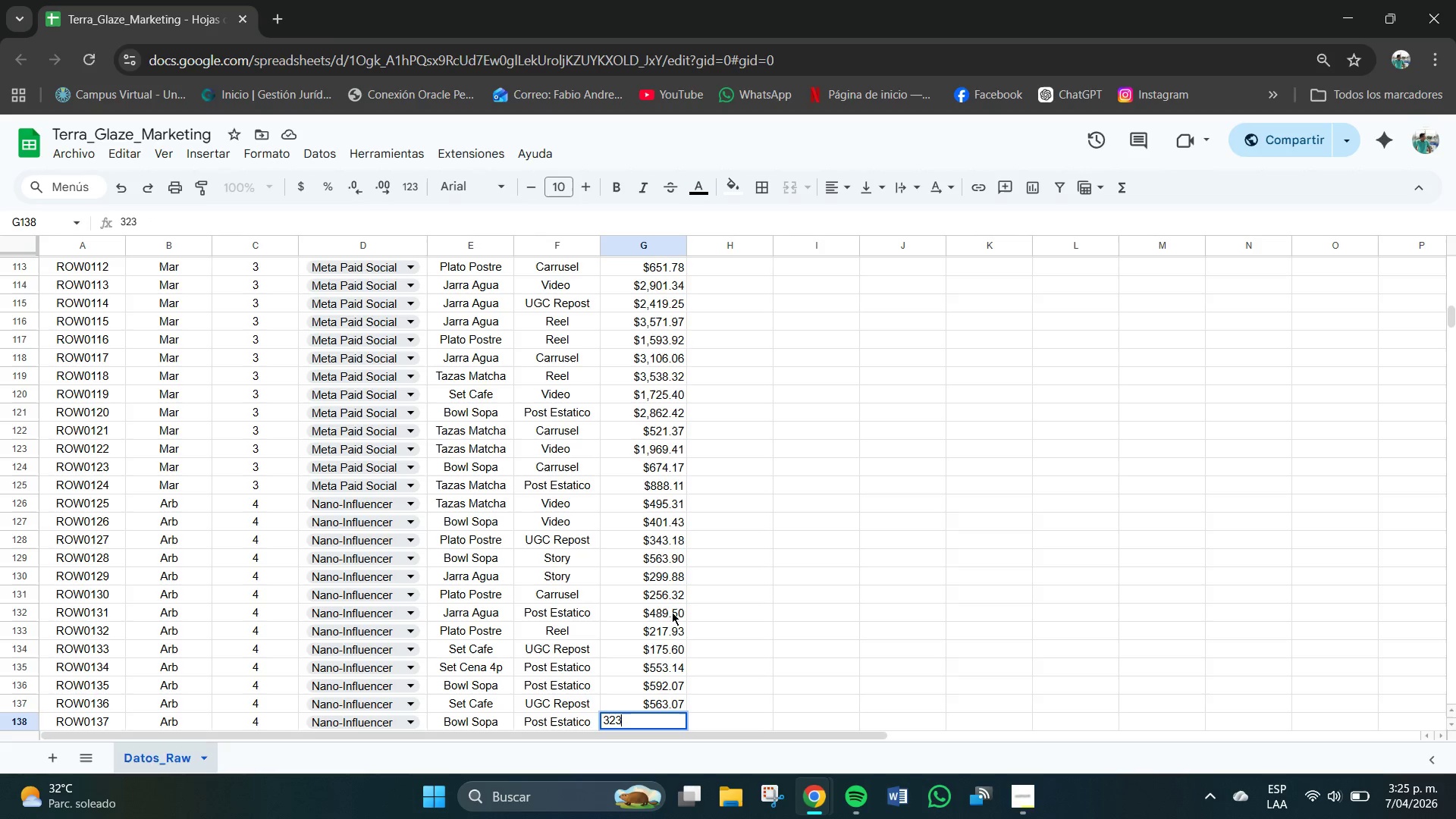 
key(Numpad3)
 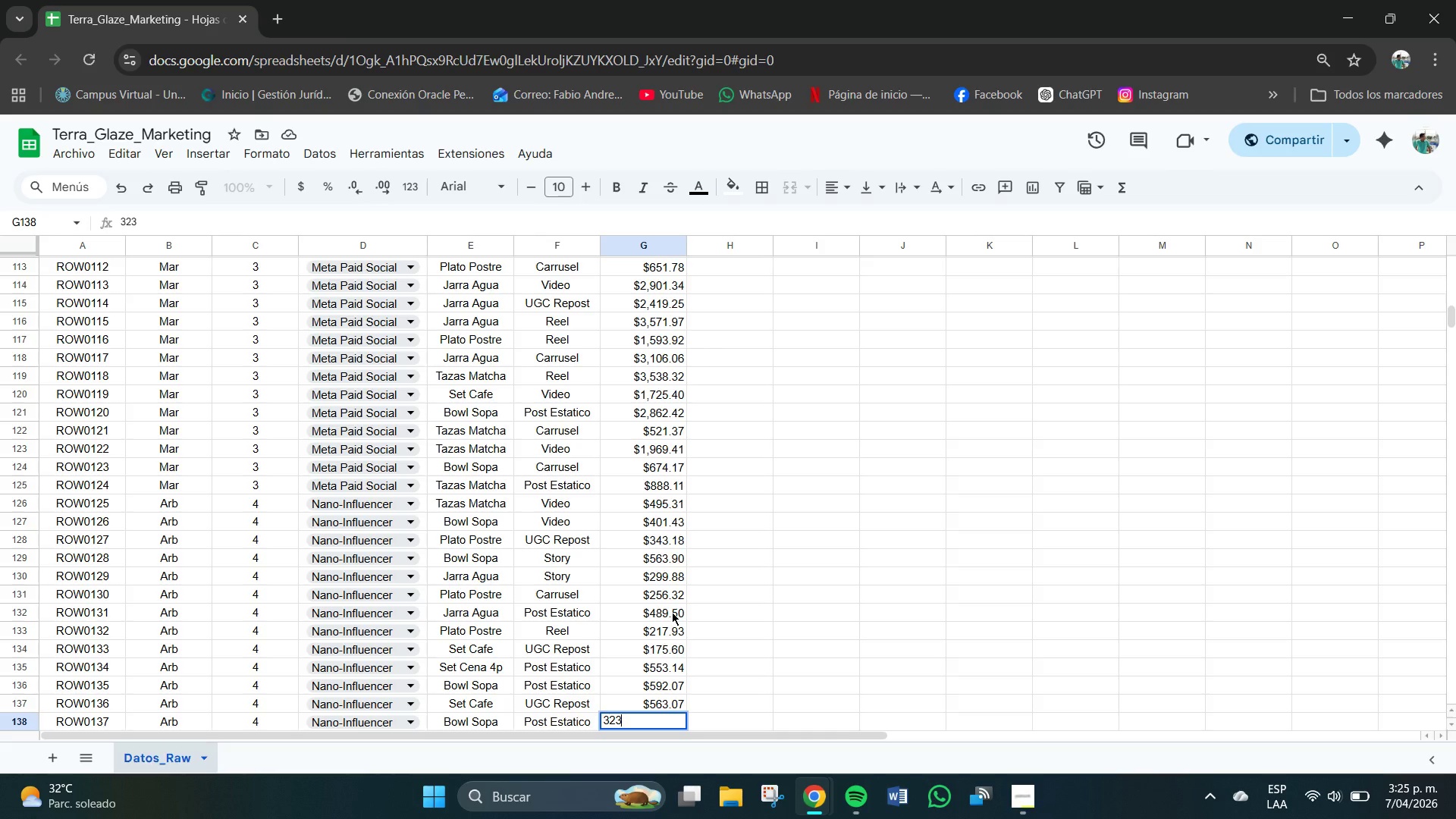 
key(NumpadDecimal)
 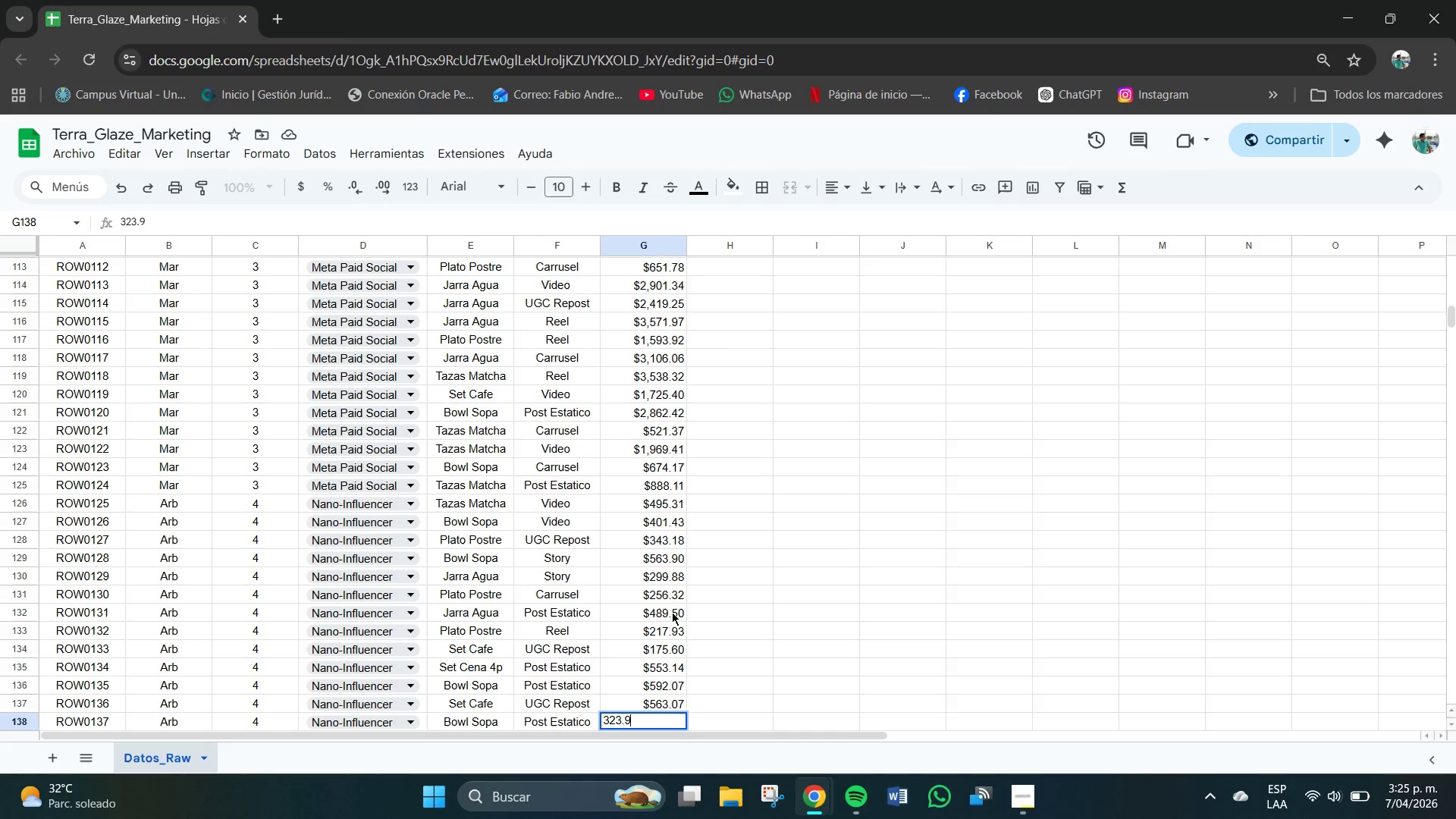 
key(Numpad9)
 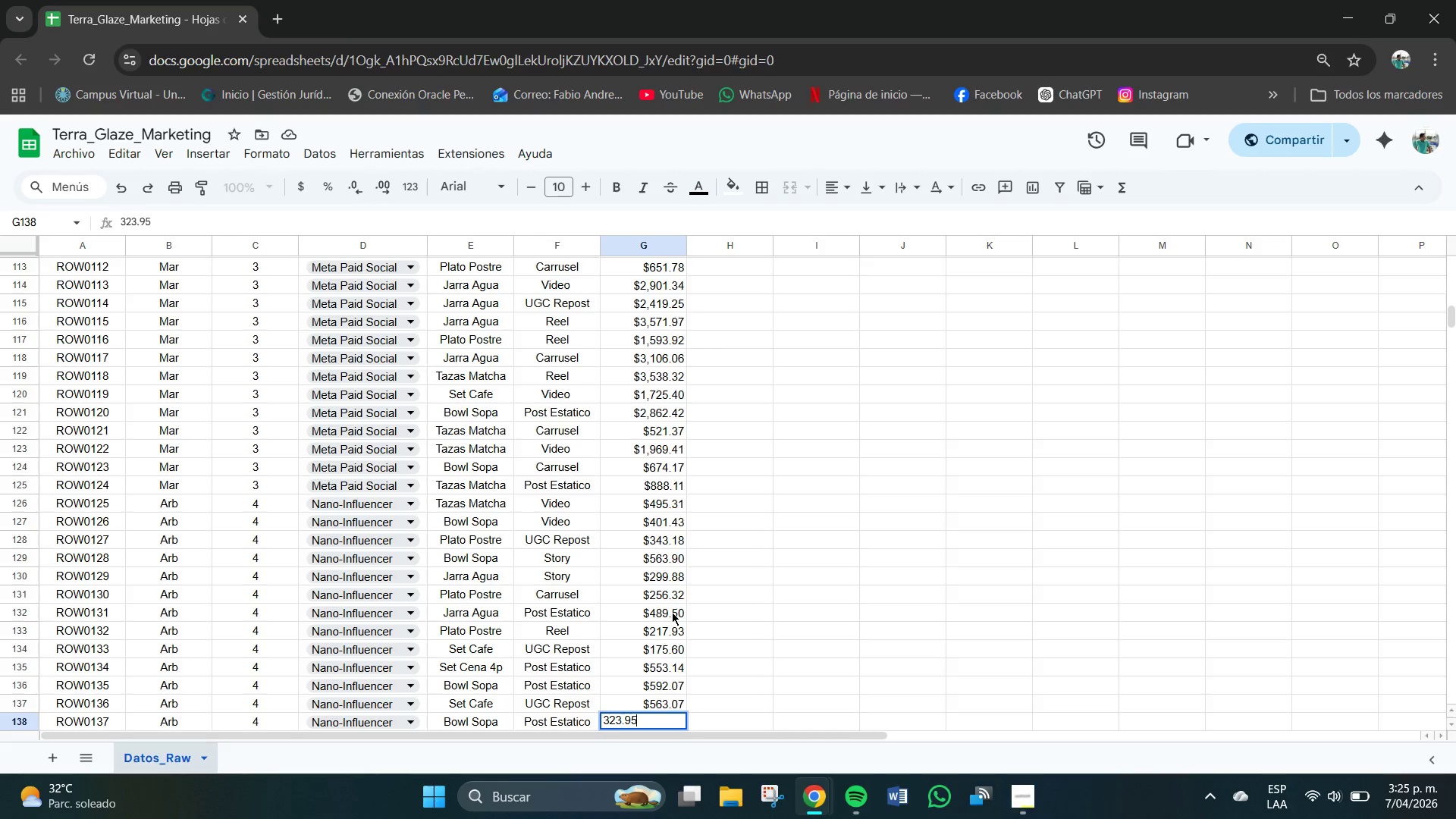 
key(Numpad5)
 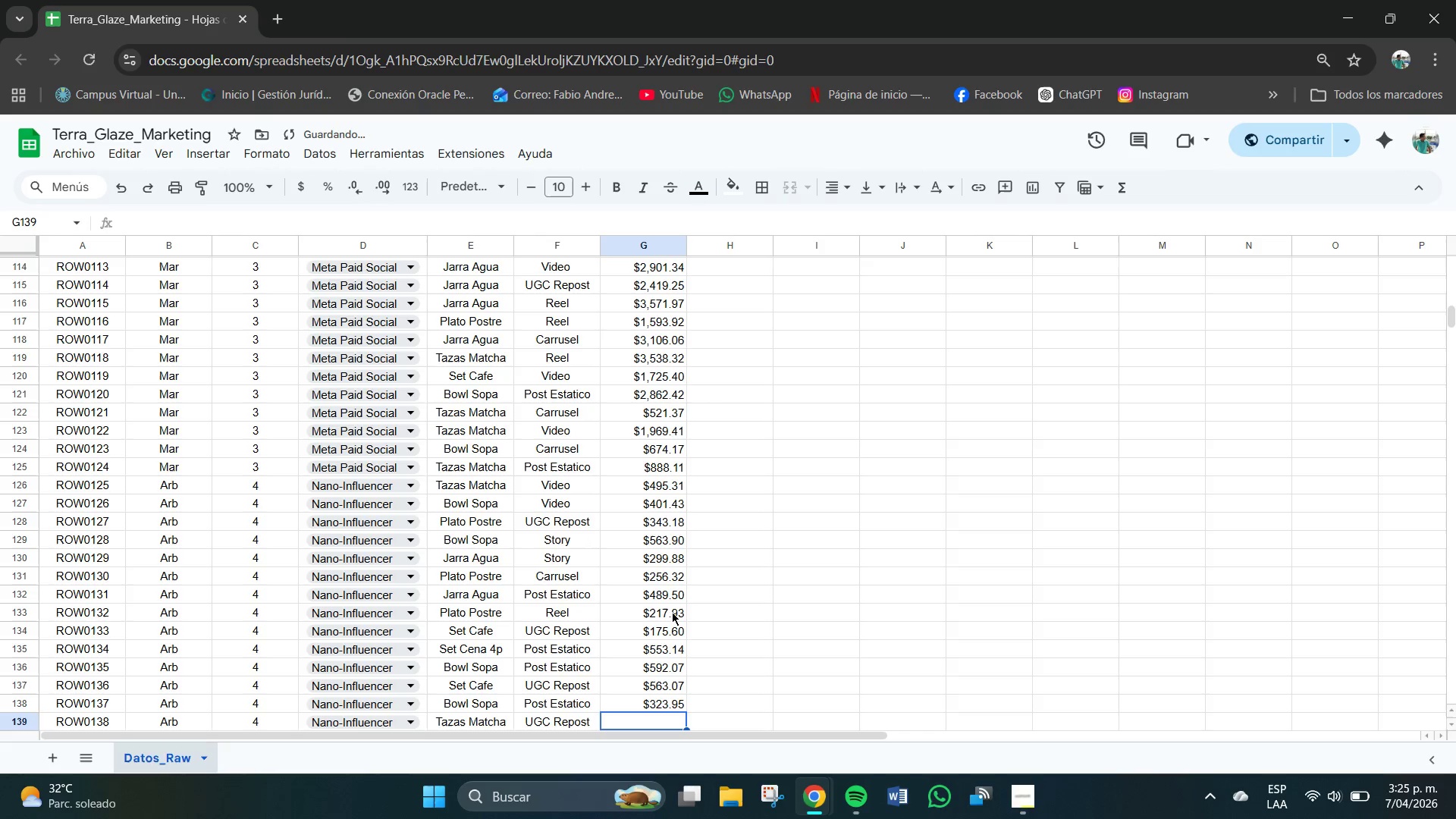 
key(NumpadEnter)
 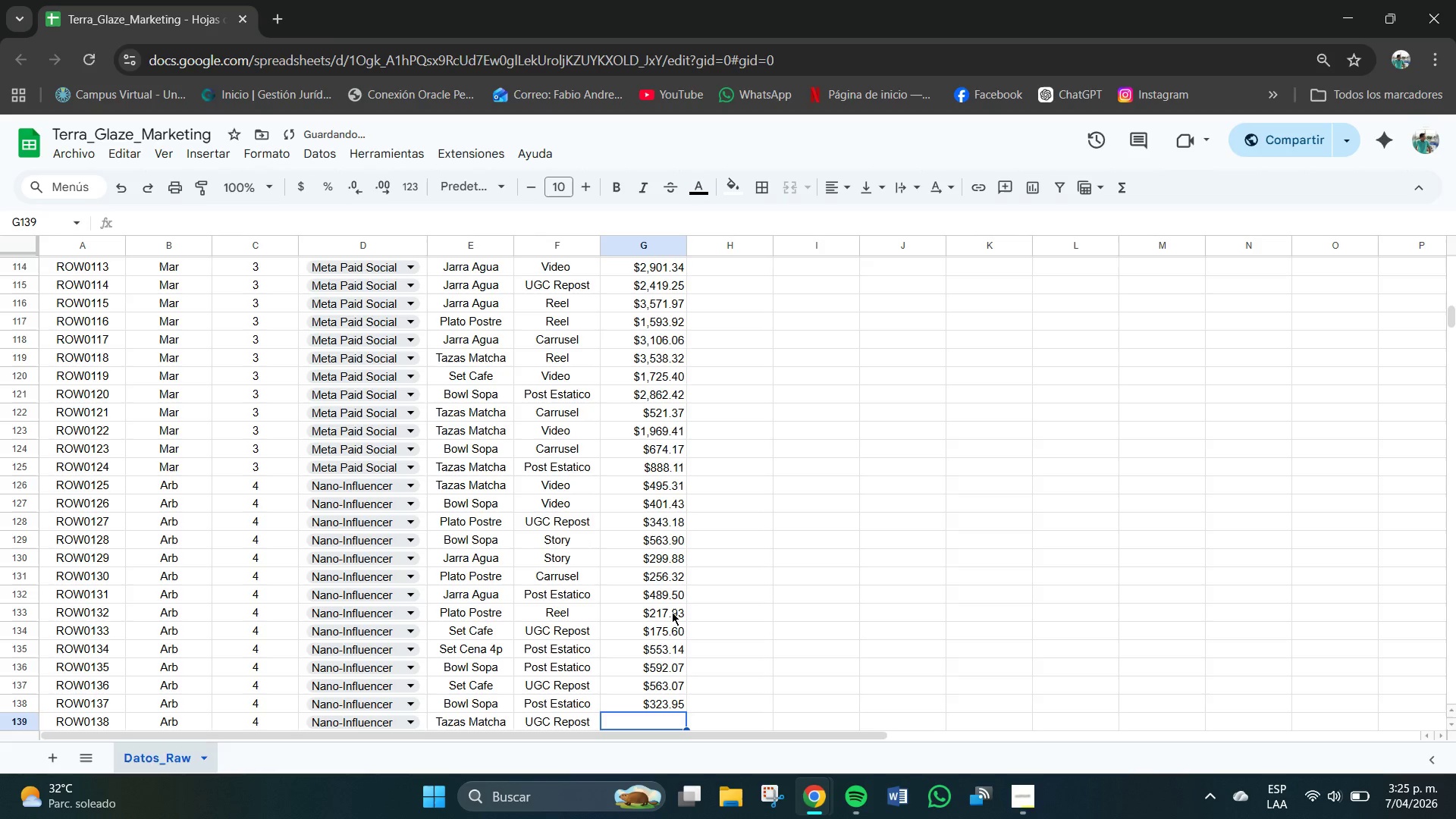 
key(Numpad5)
 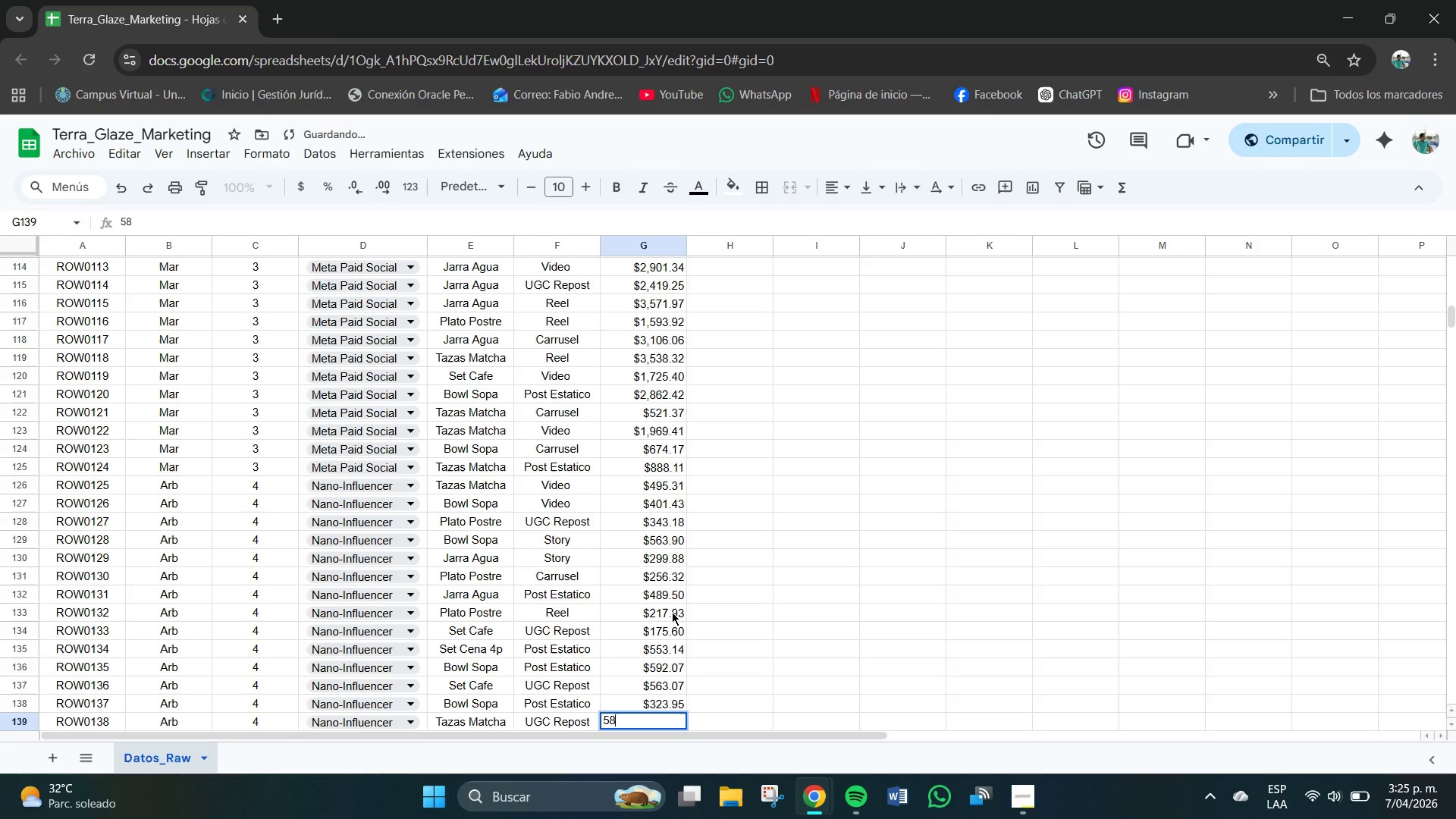 
key(Numpad8)
 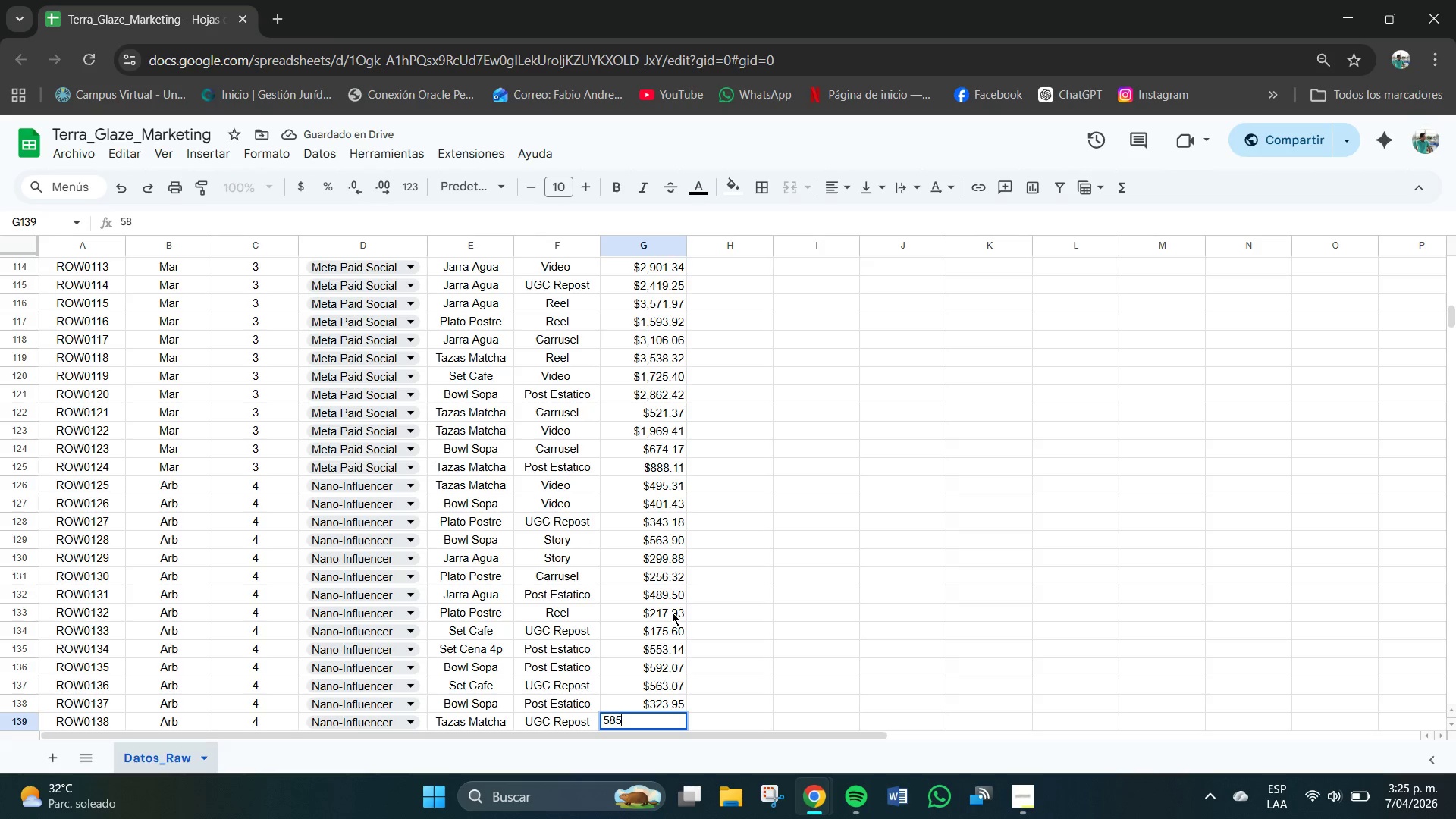 
key(Numpad5)
 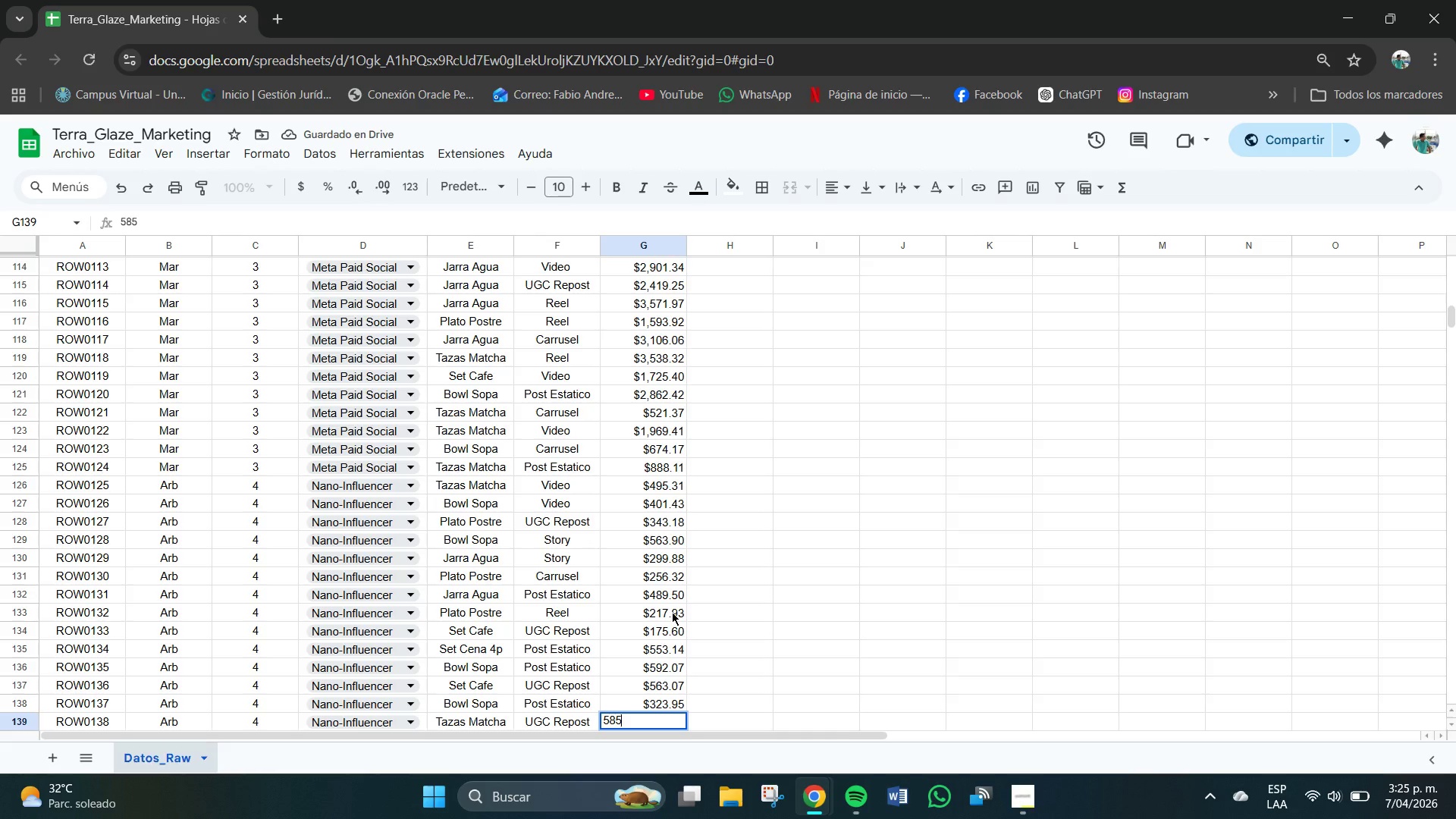 
key(NumpadDecimal)
 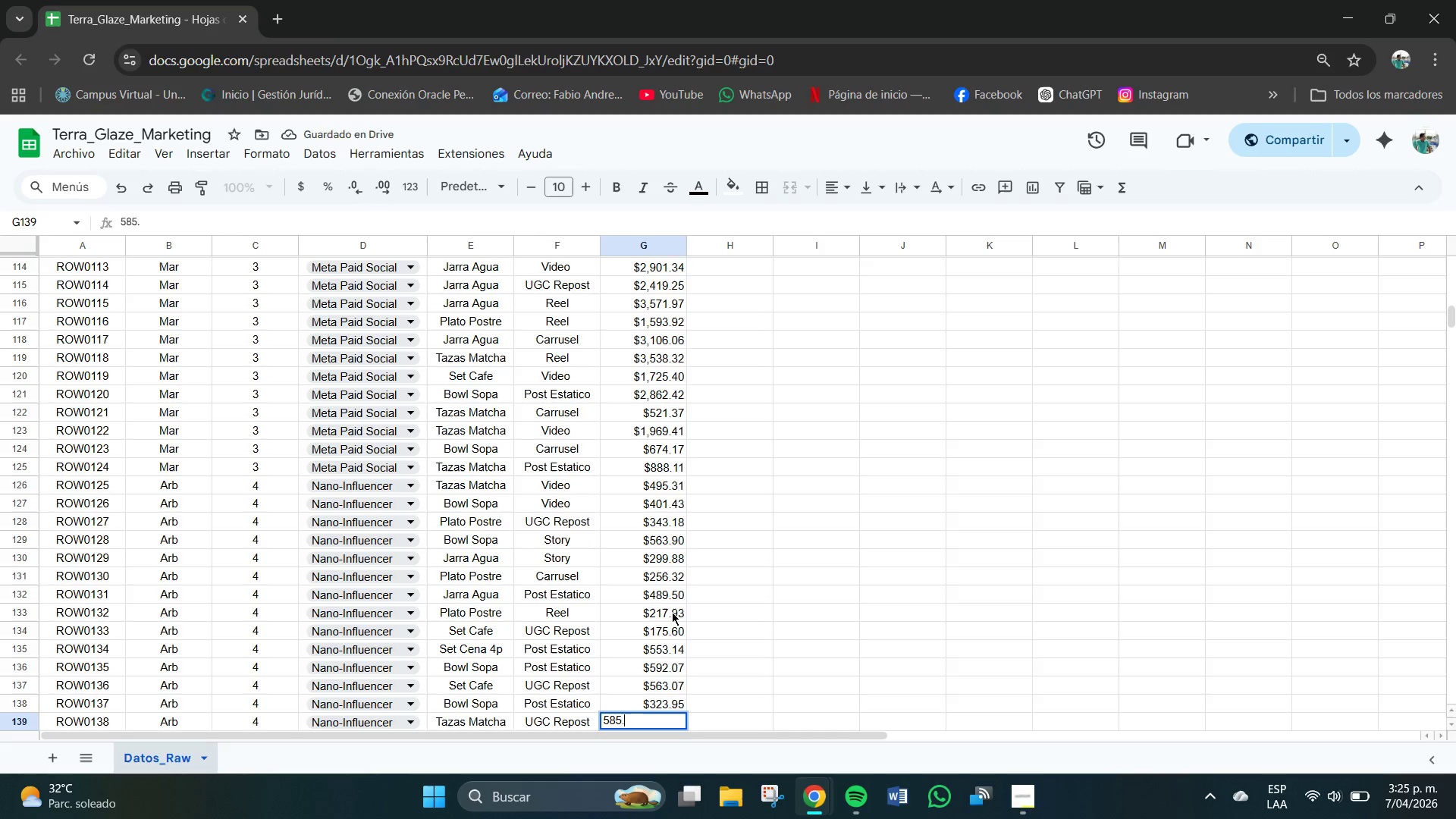 
key(Numpad4)
 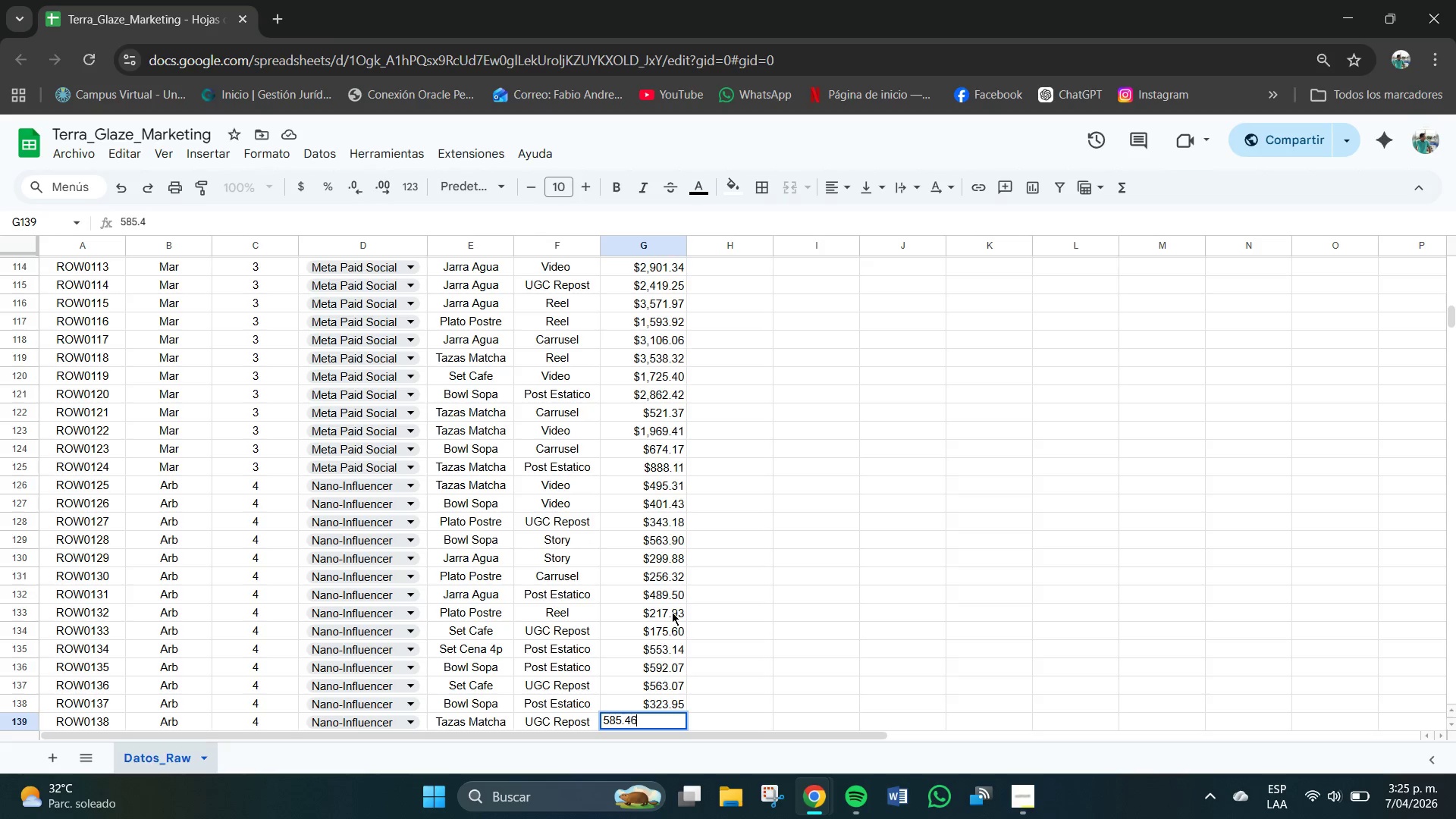 
key(Numpad6)
 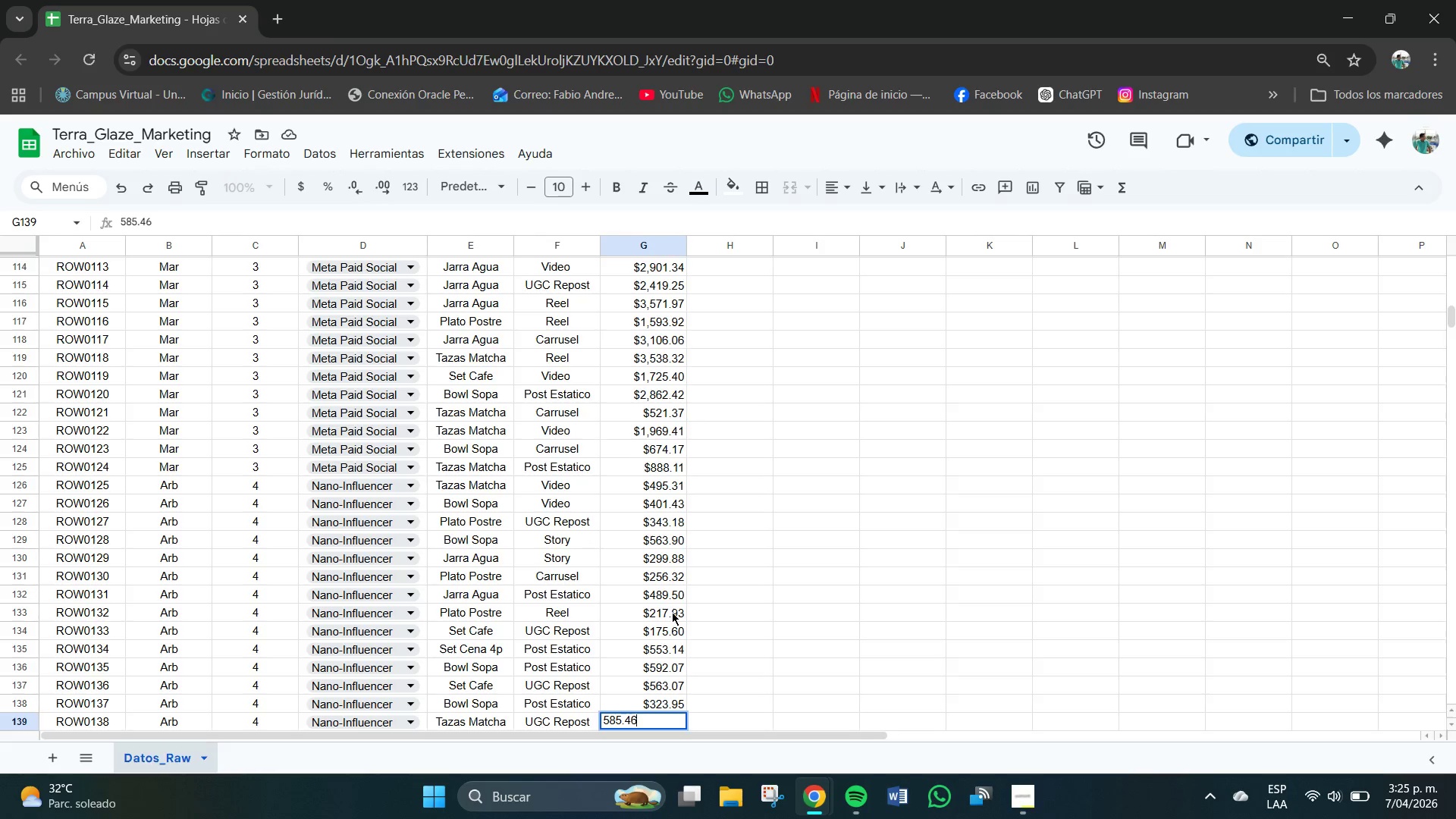 
key(NumpadEnter)
 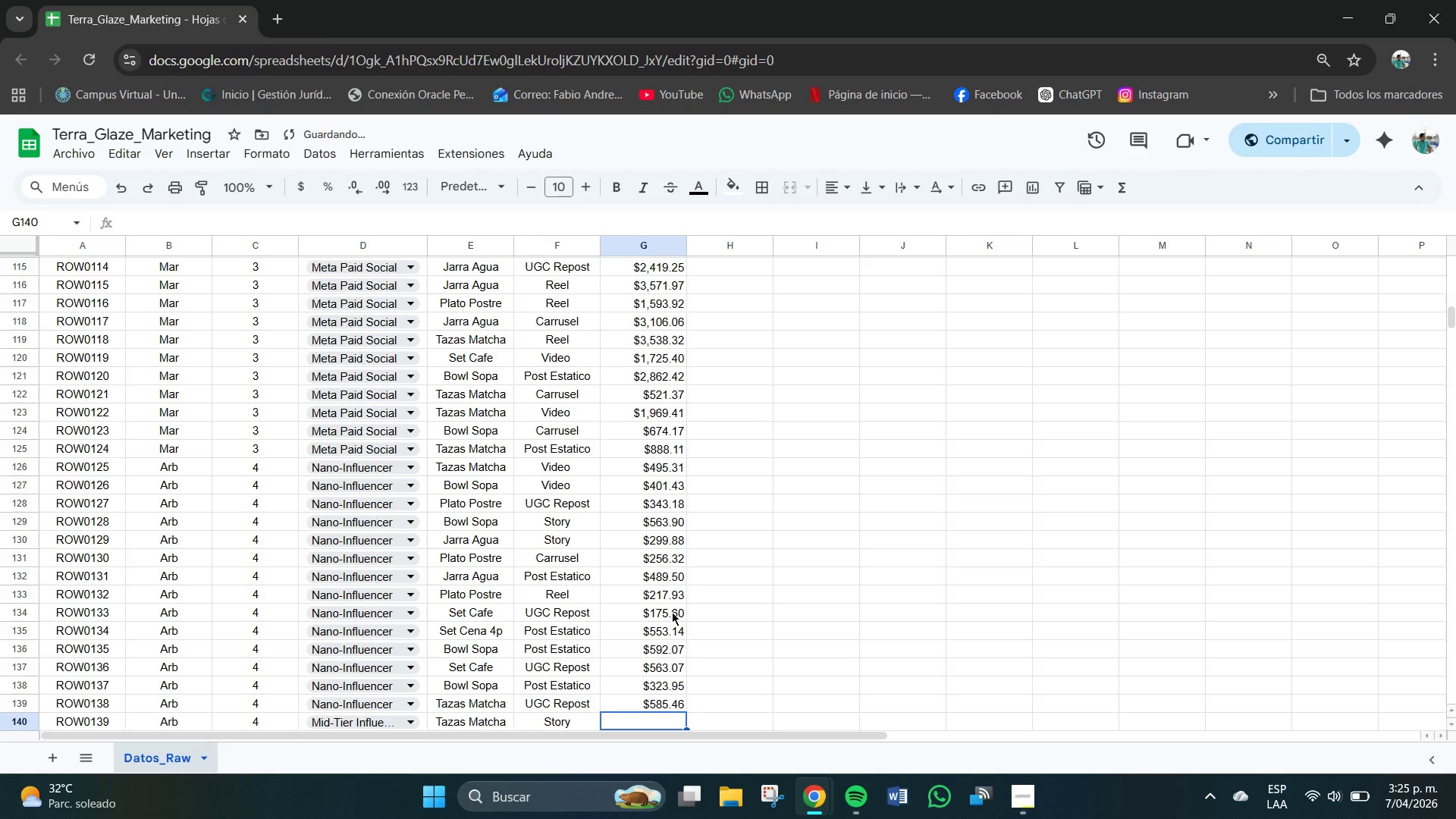 
key(Numpad2)
 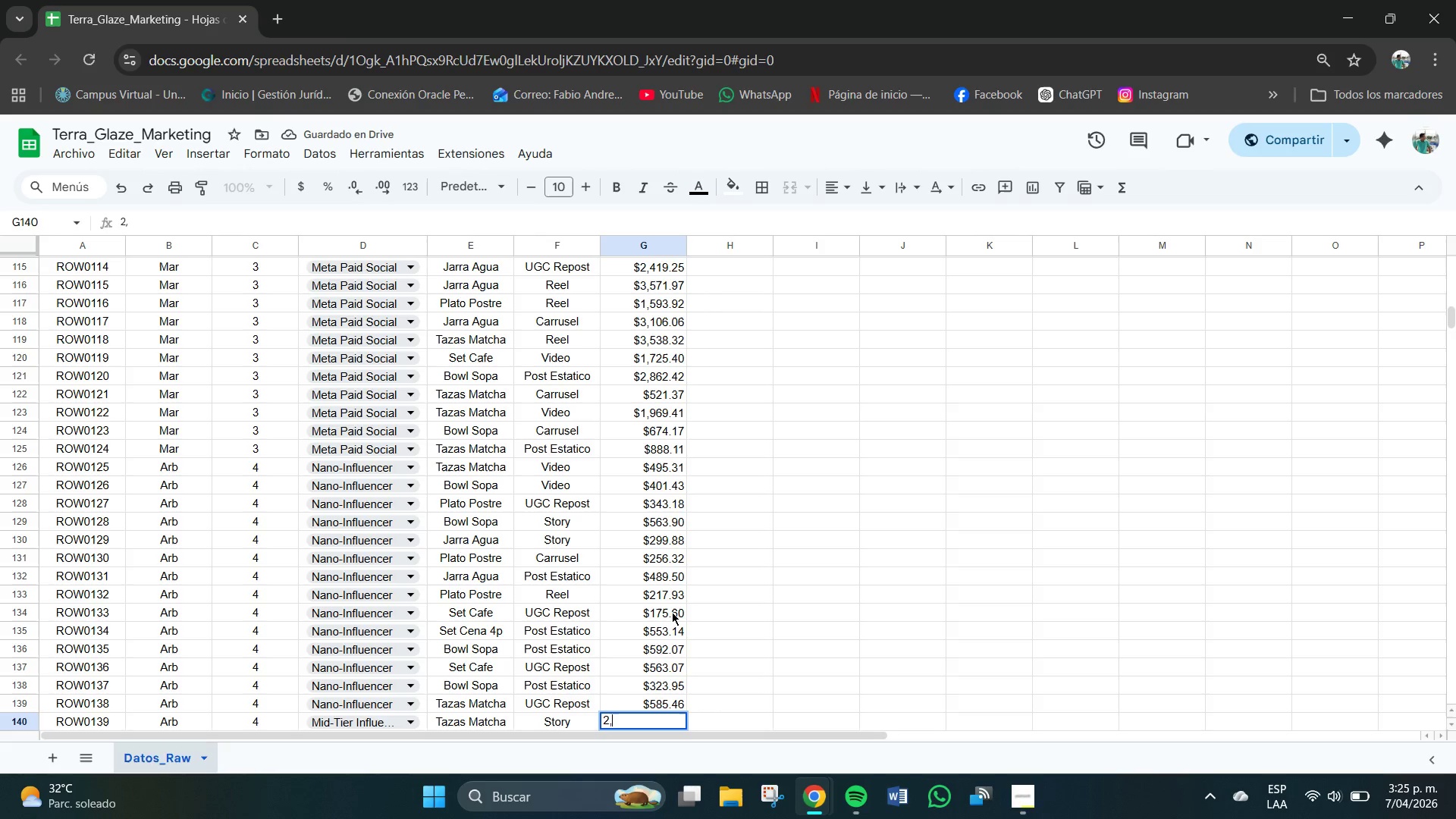 
key(Comma)
 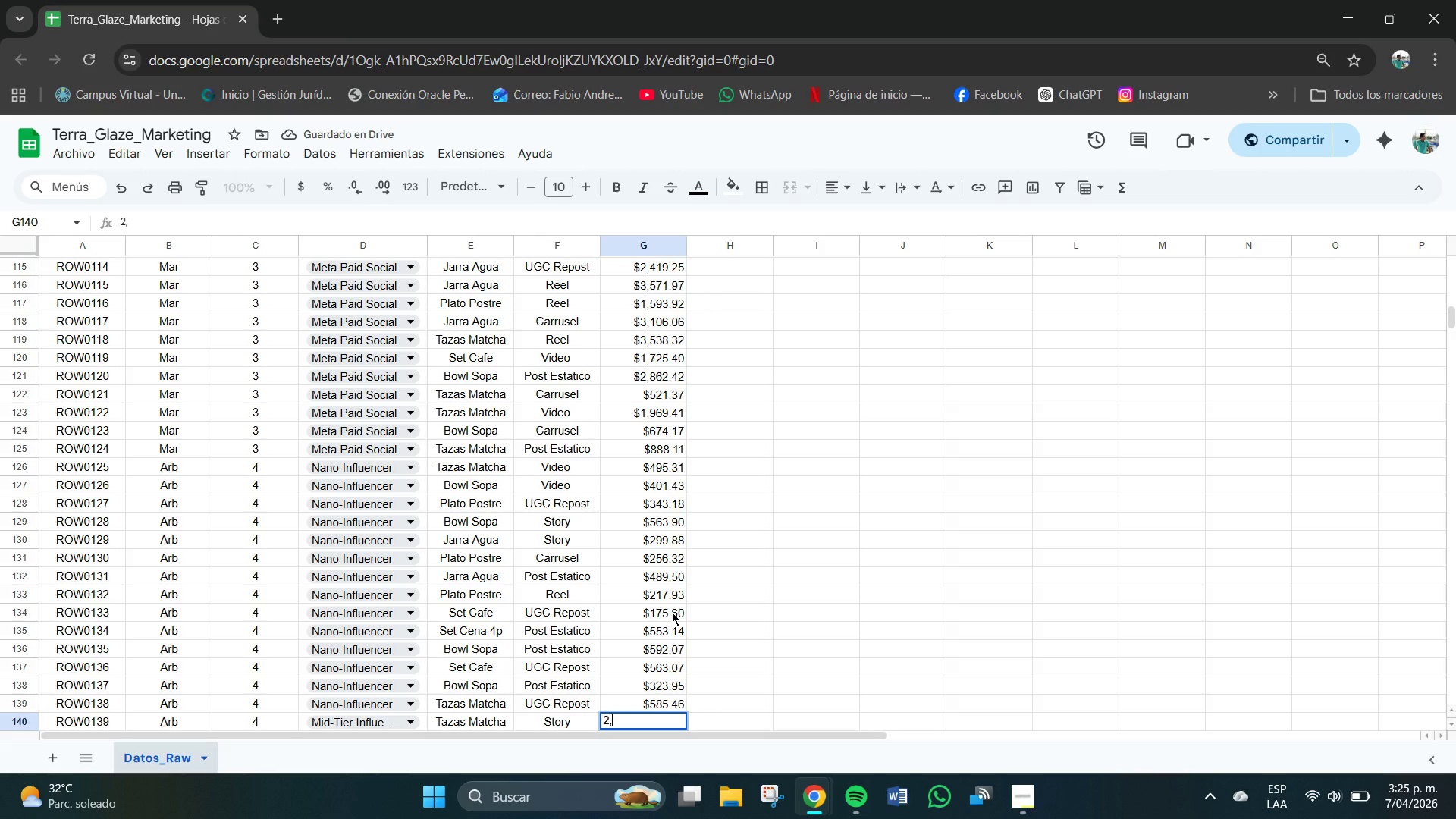 
key(Numpad4)
 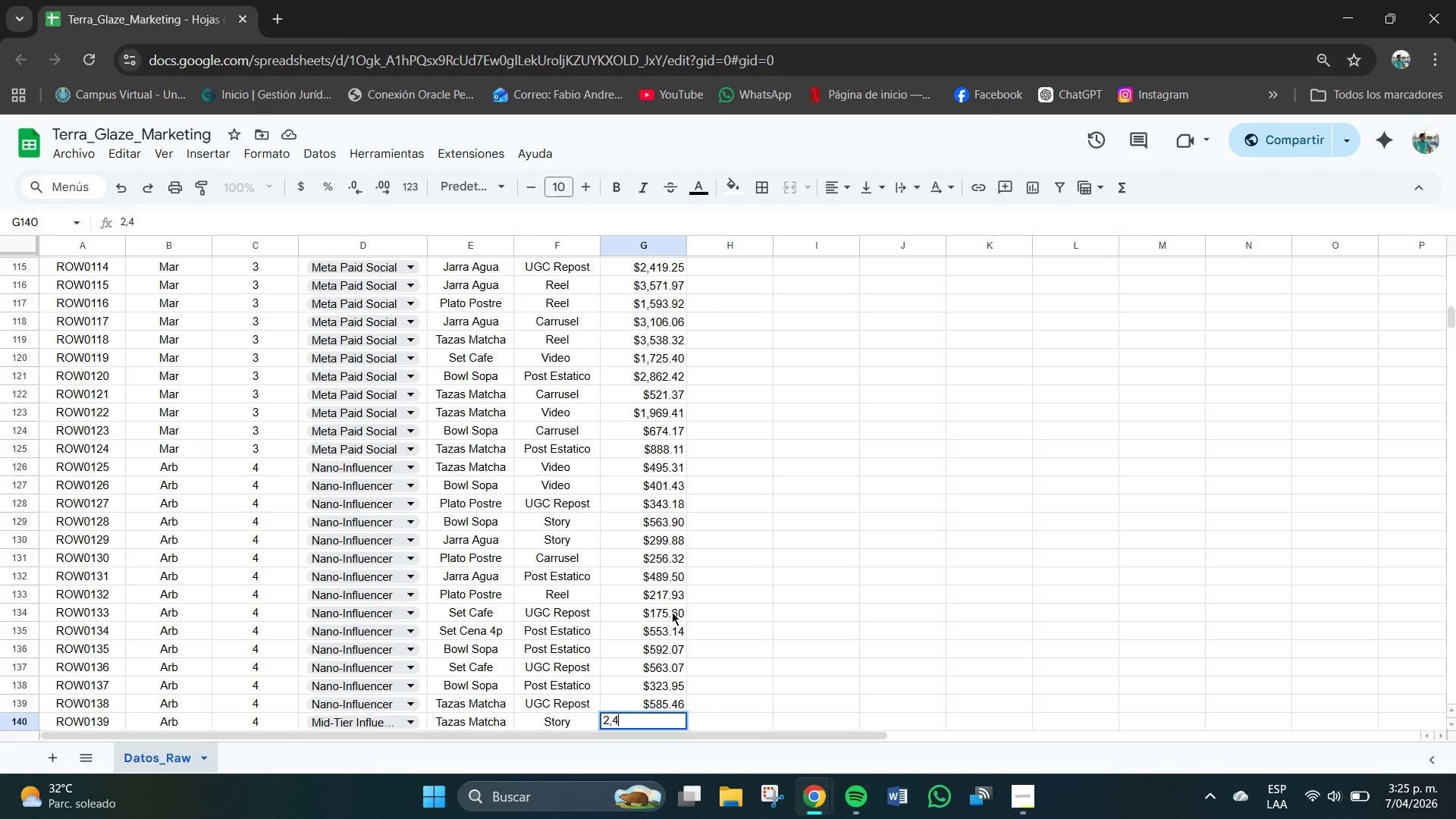 
key(Backspace)
 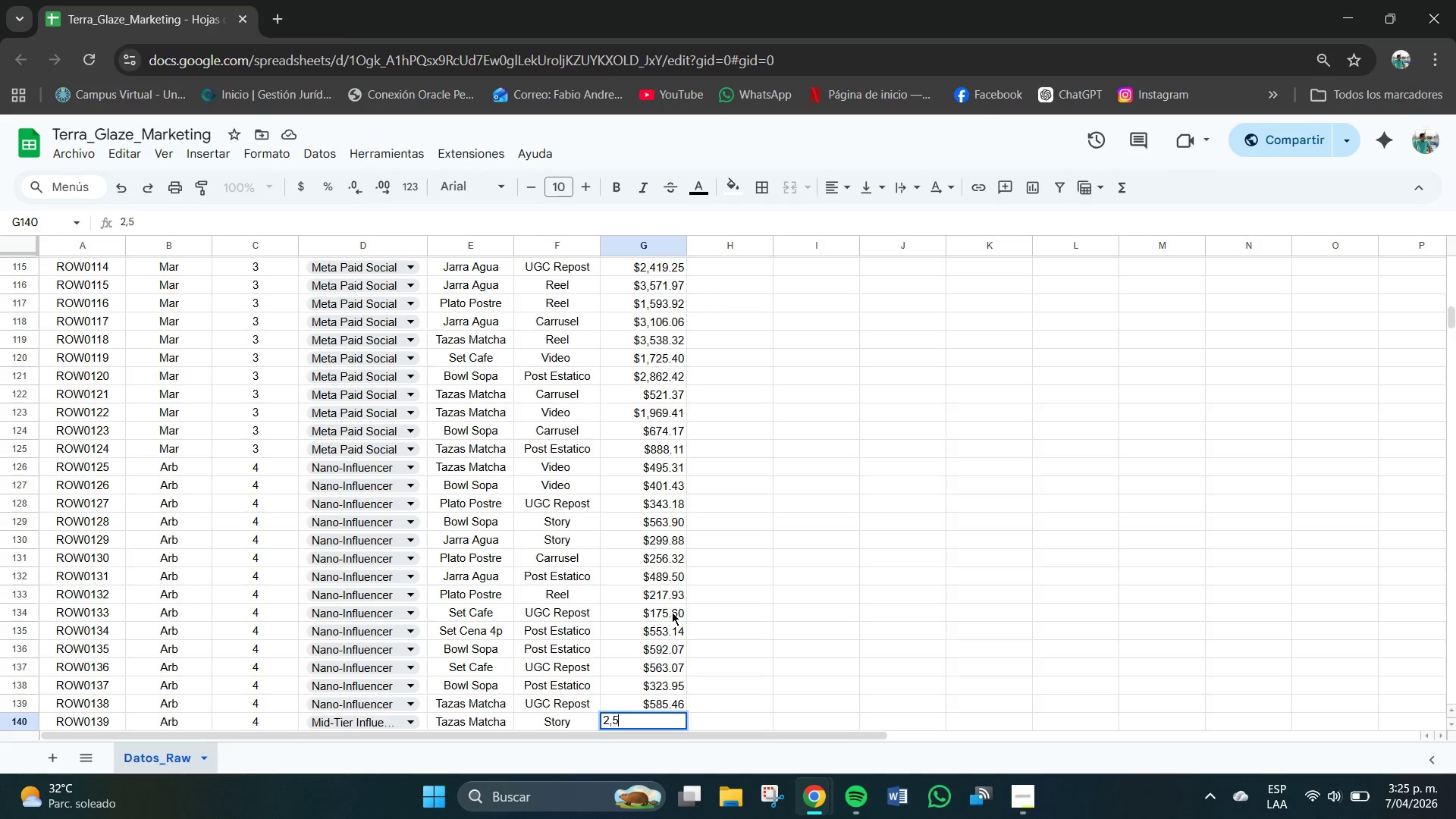 
key(Numpad5)
 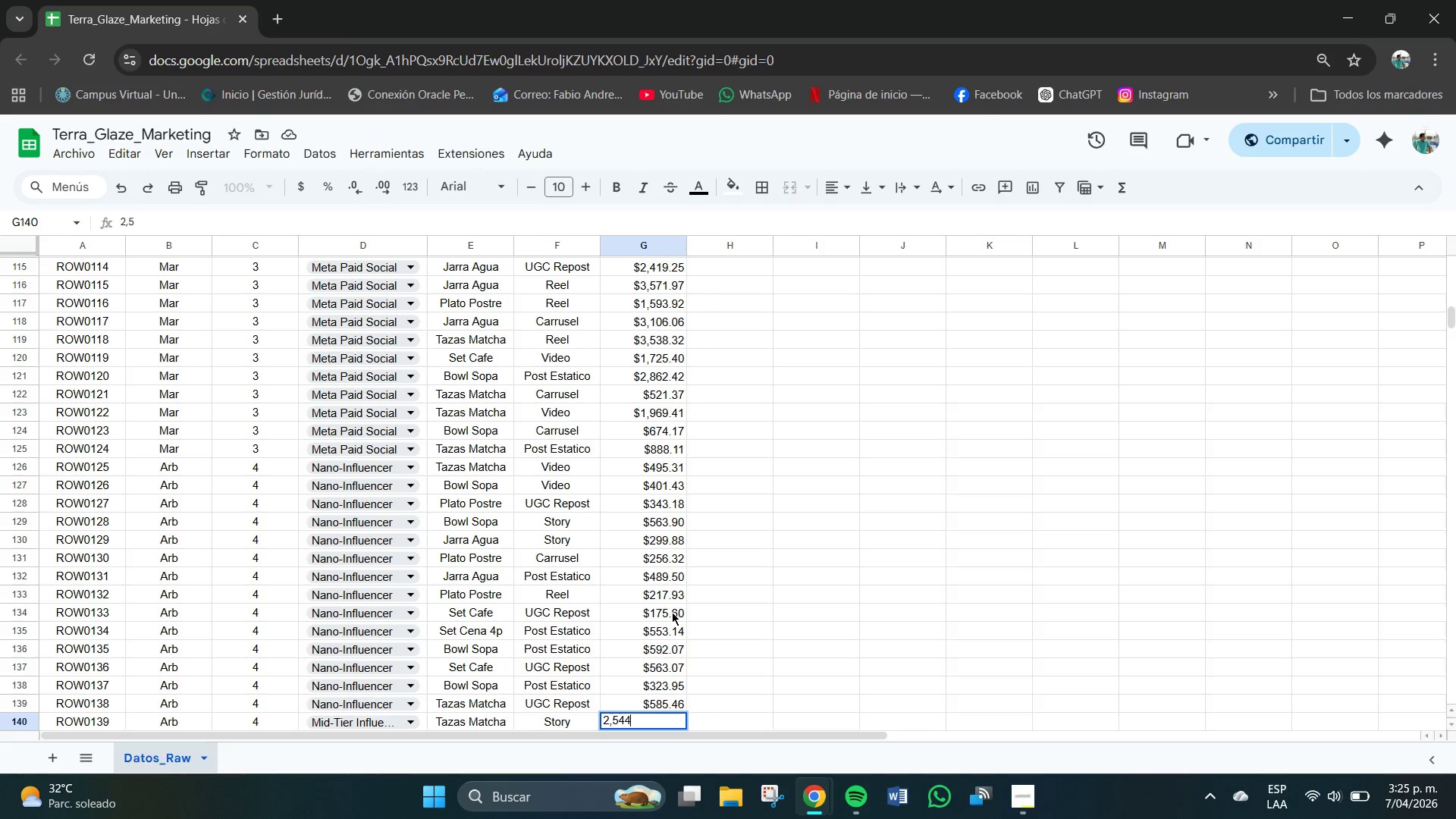 
key(Numpad4)
 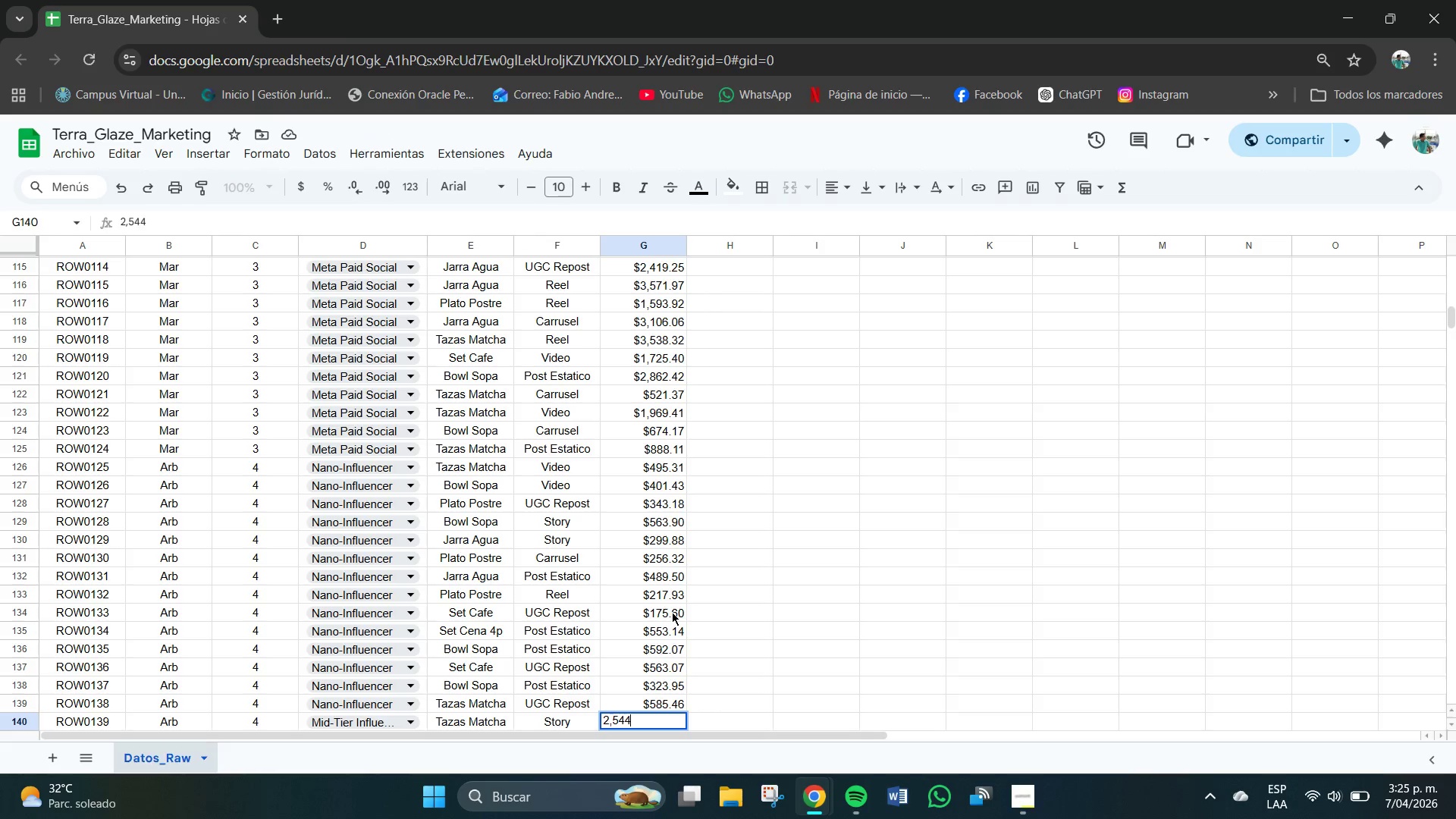 
key(Numpad4)
 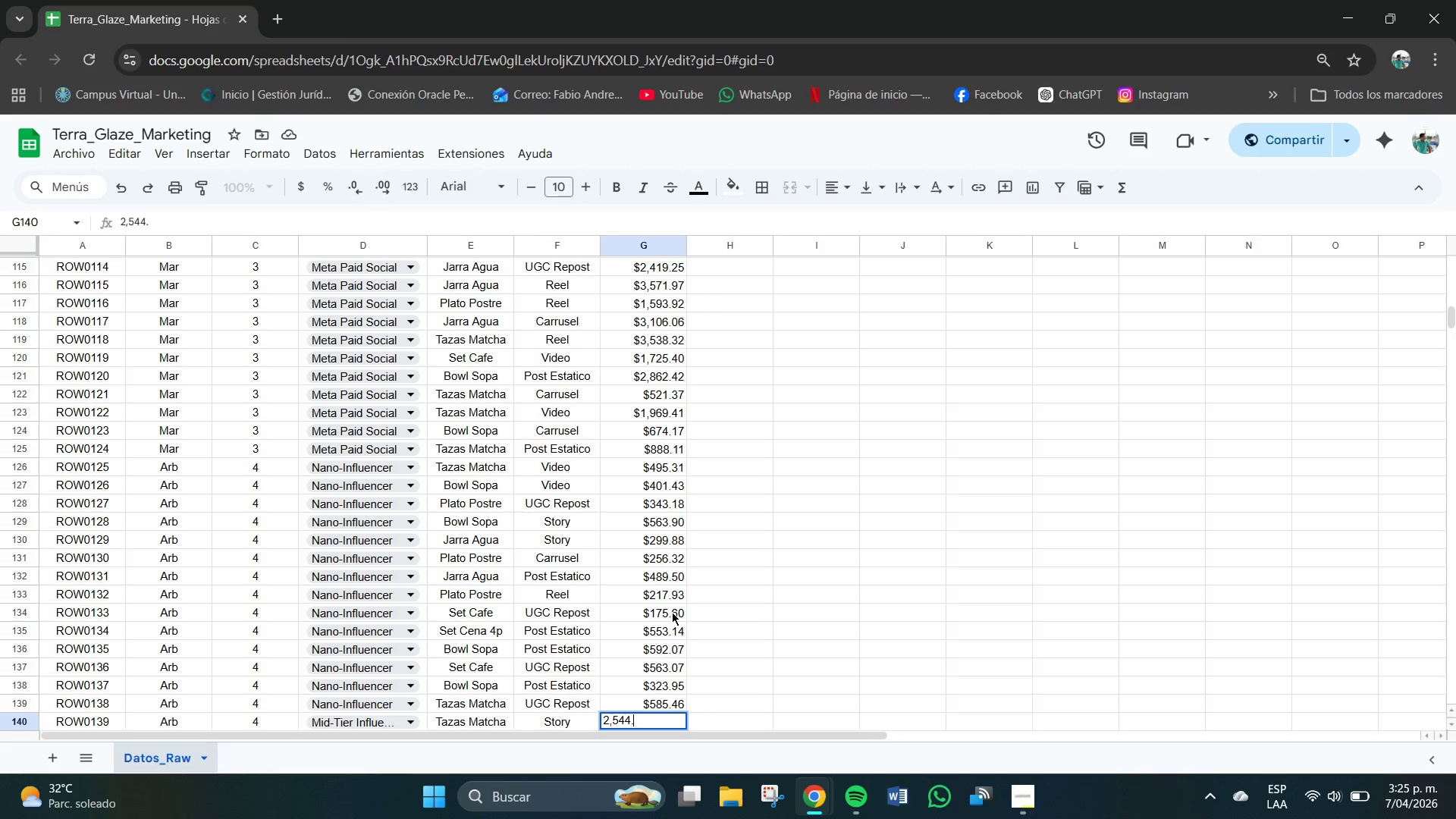 
key(NumpadDecimal)
 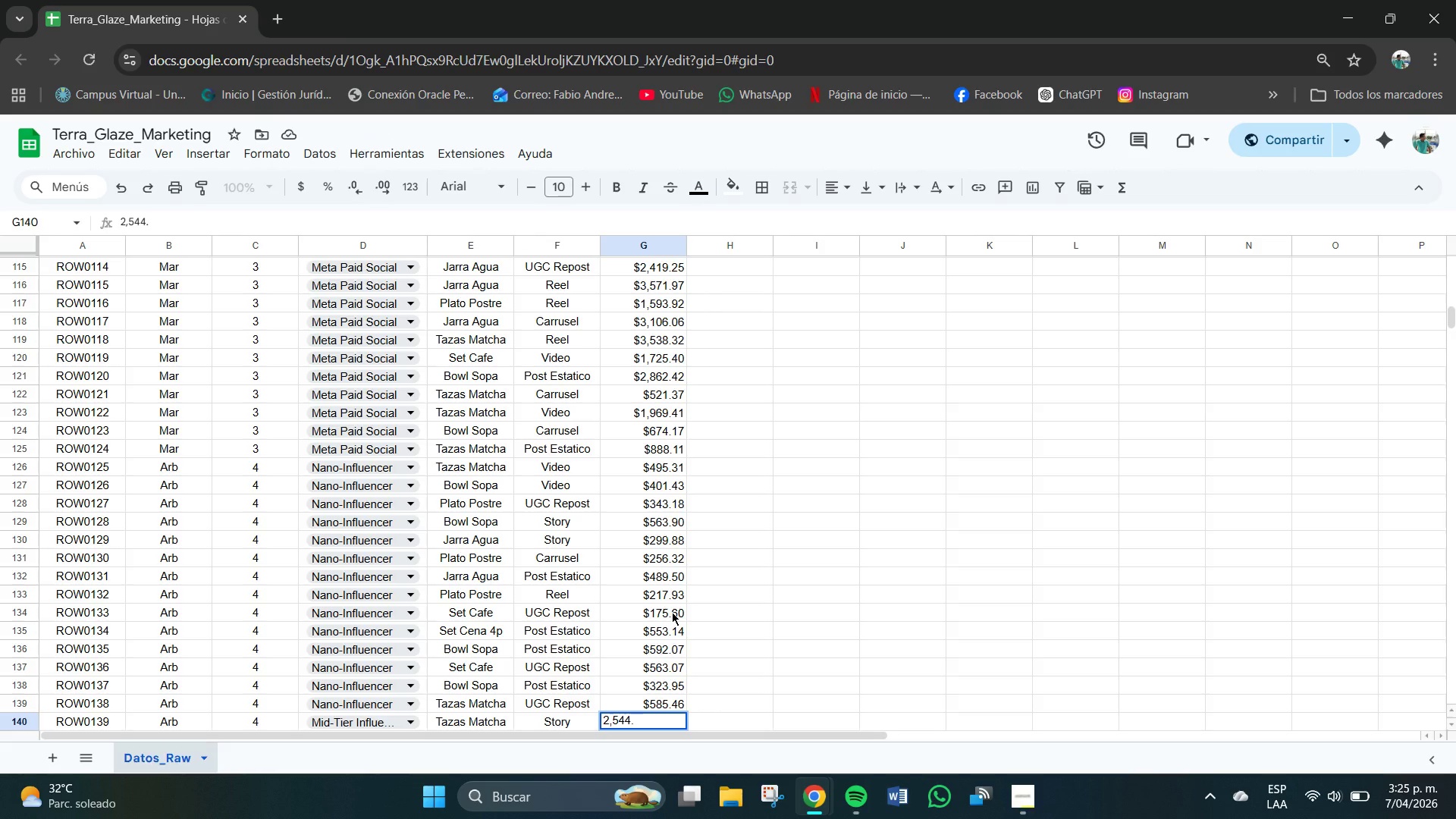 
key(Numpad2)
 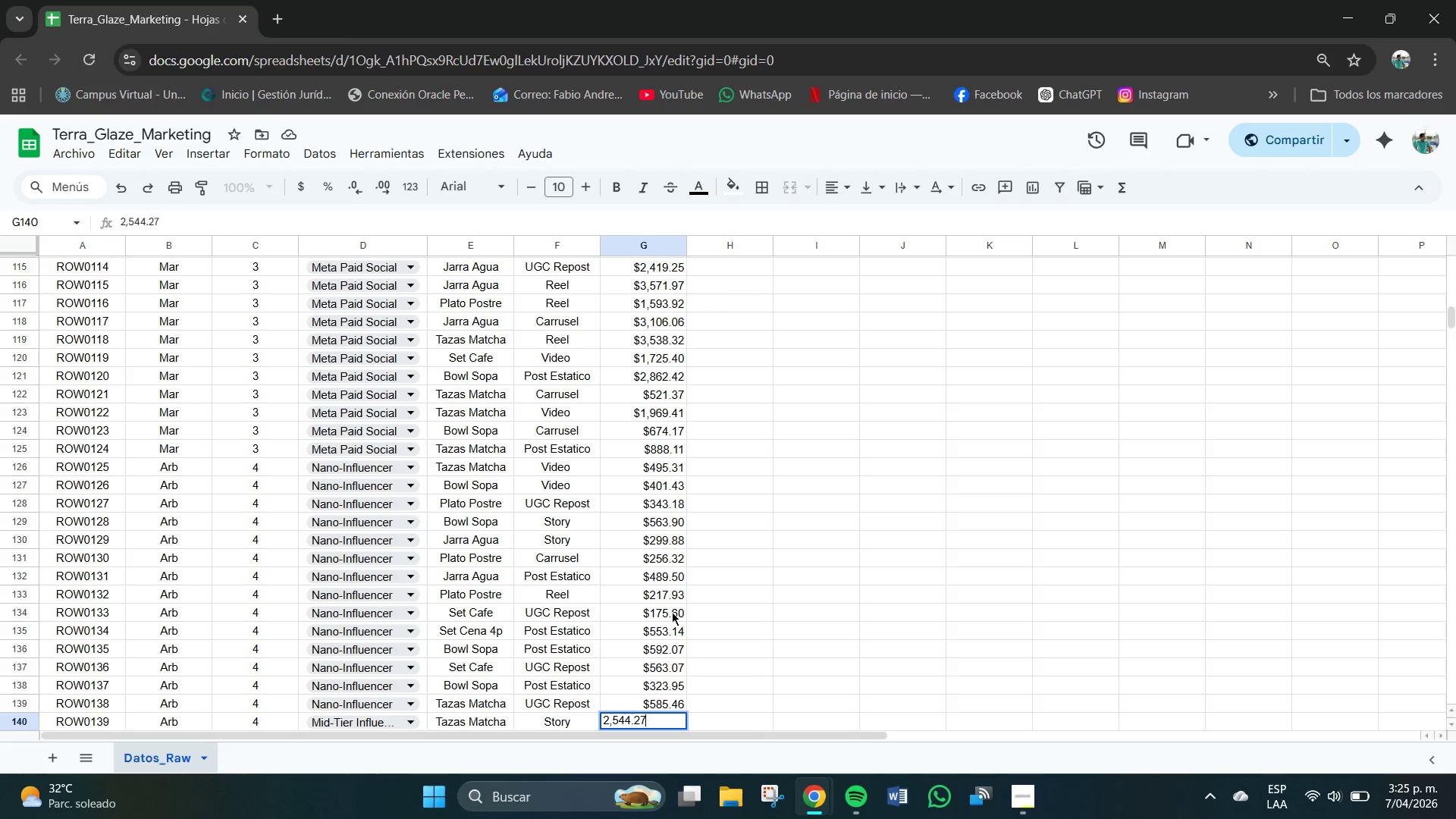 
key(Numpad7)
 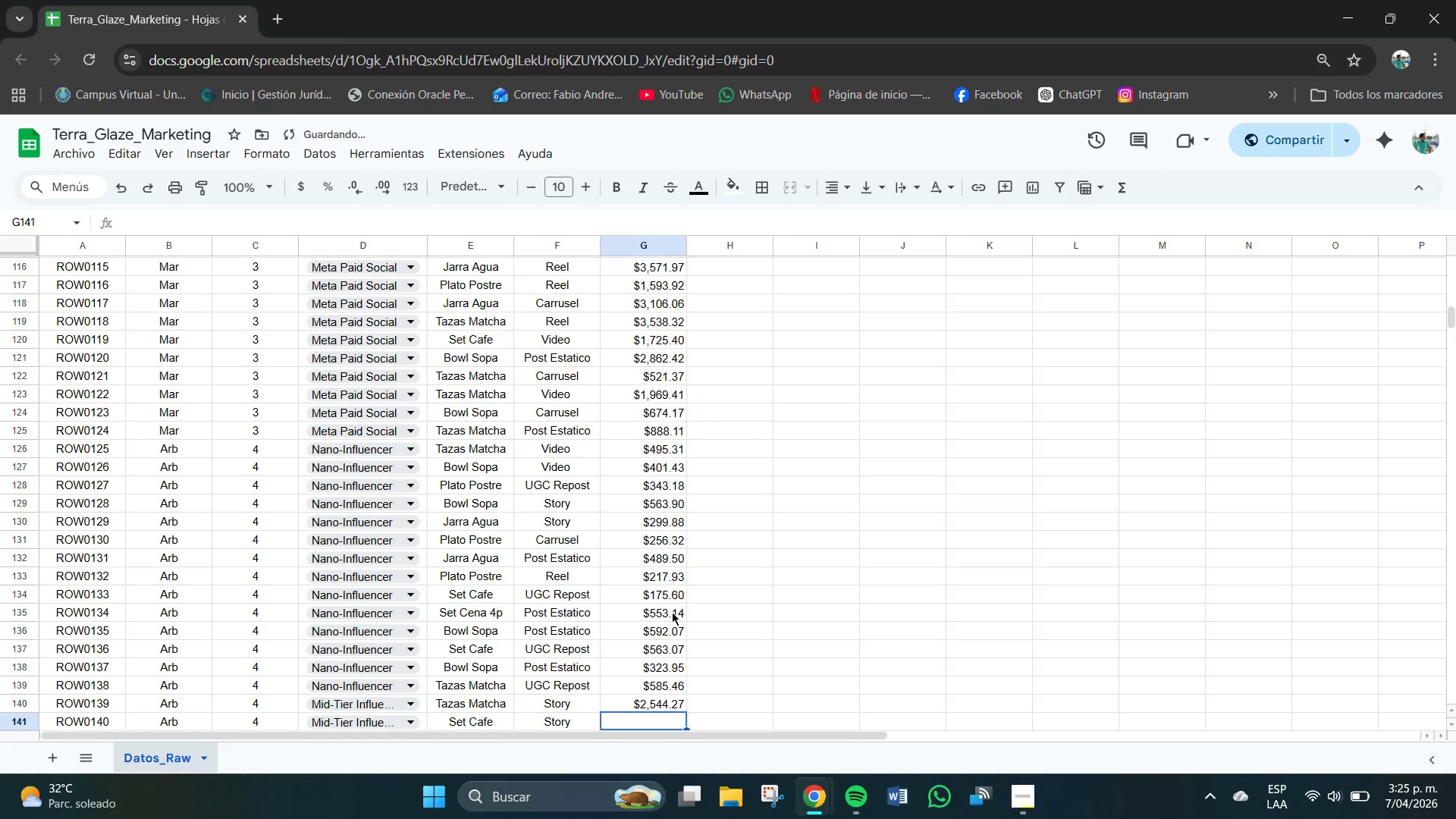 
key(NumpadEnter)
 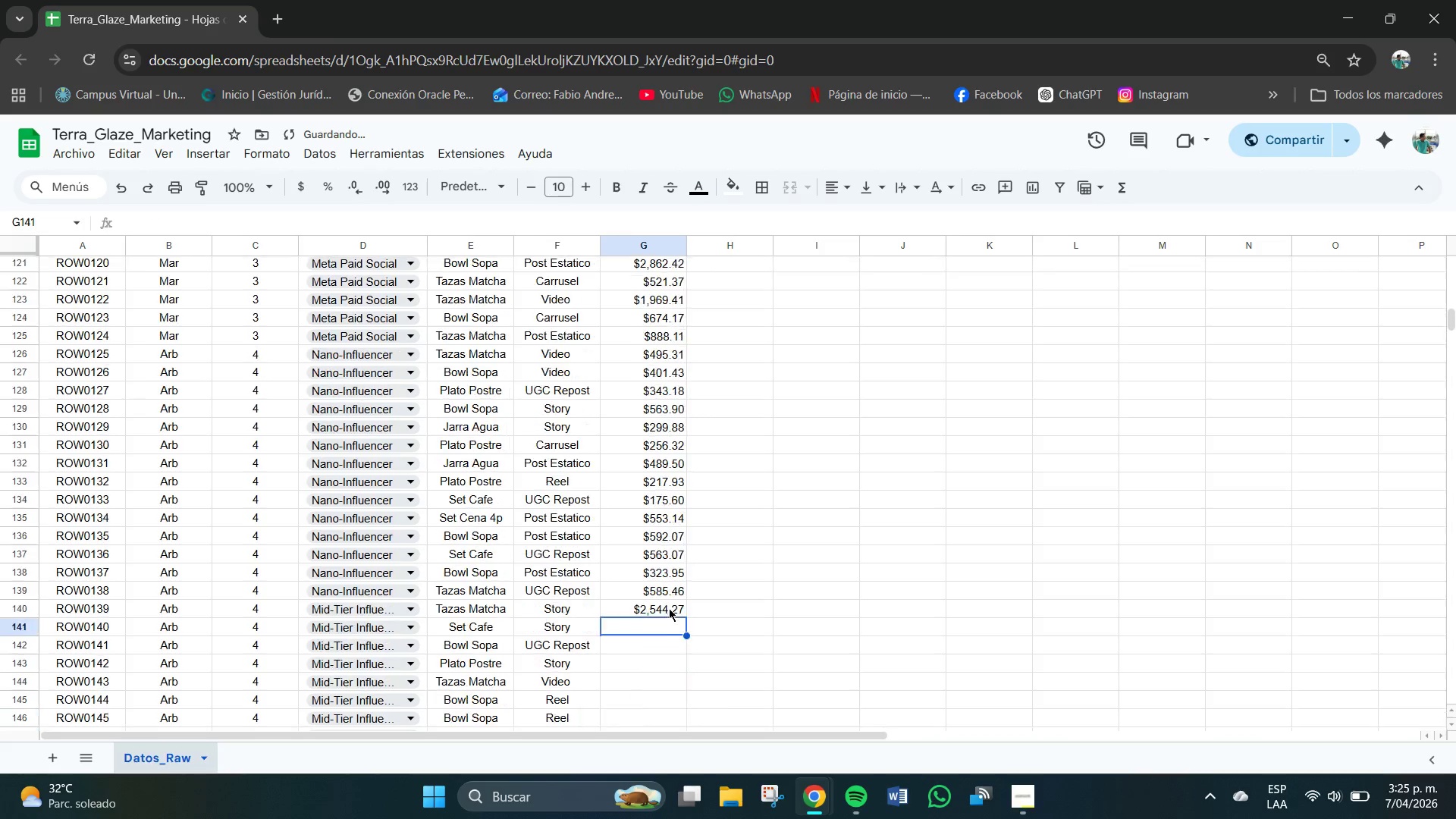 
scroll: coordinate [665, 607], scroll_direction: down, amount: 3.0
 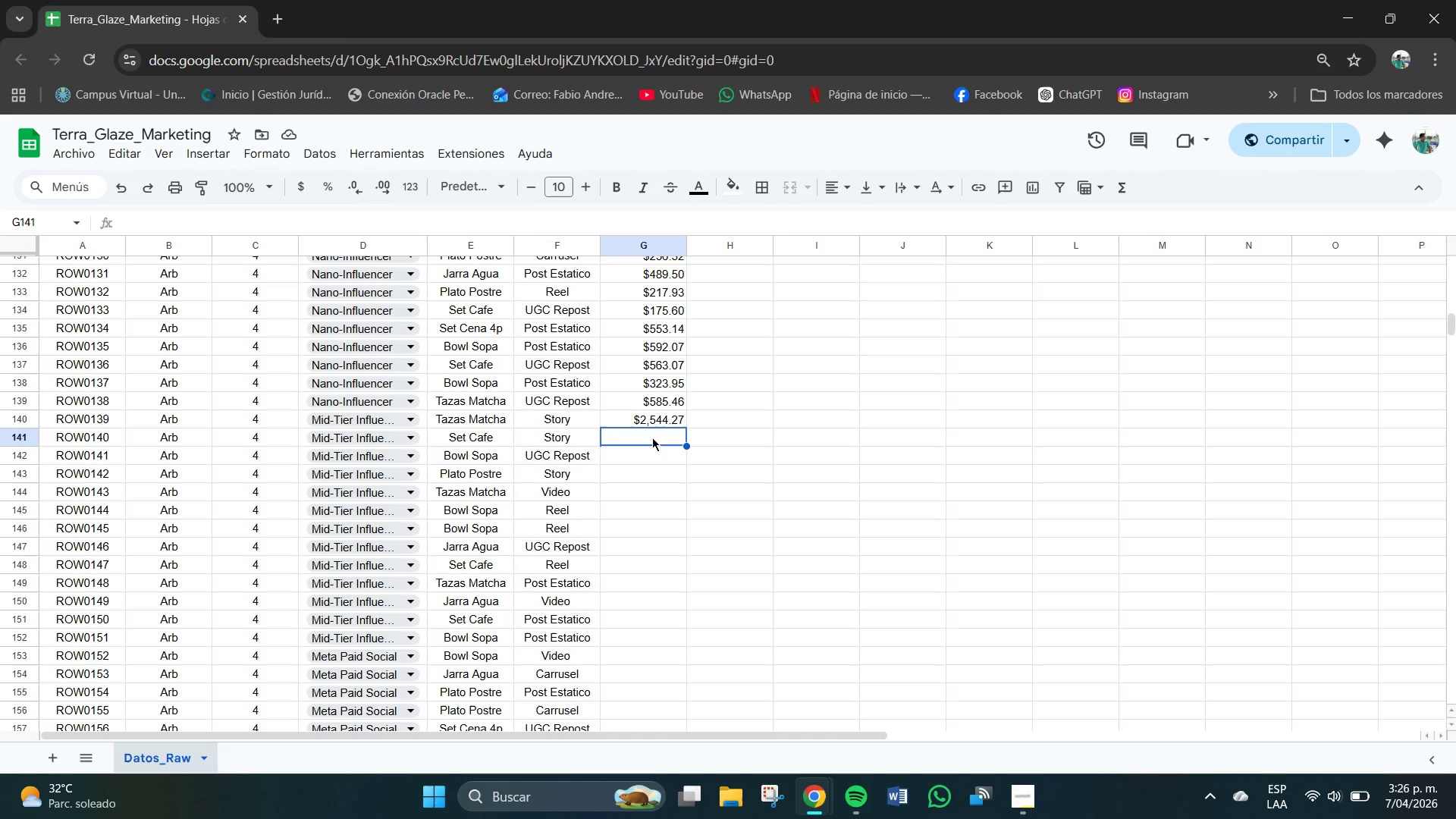 
wait(16.9)
 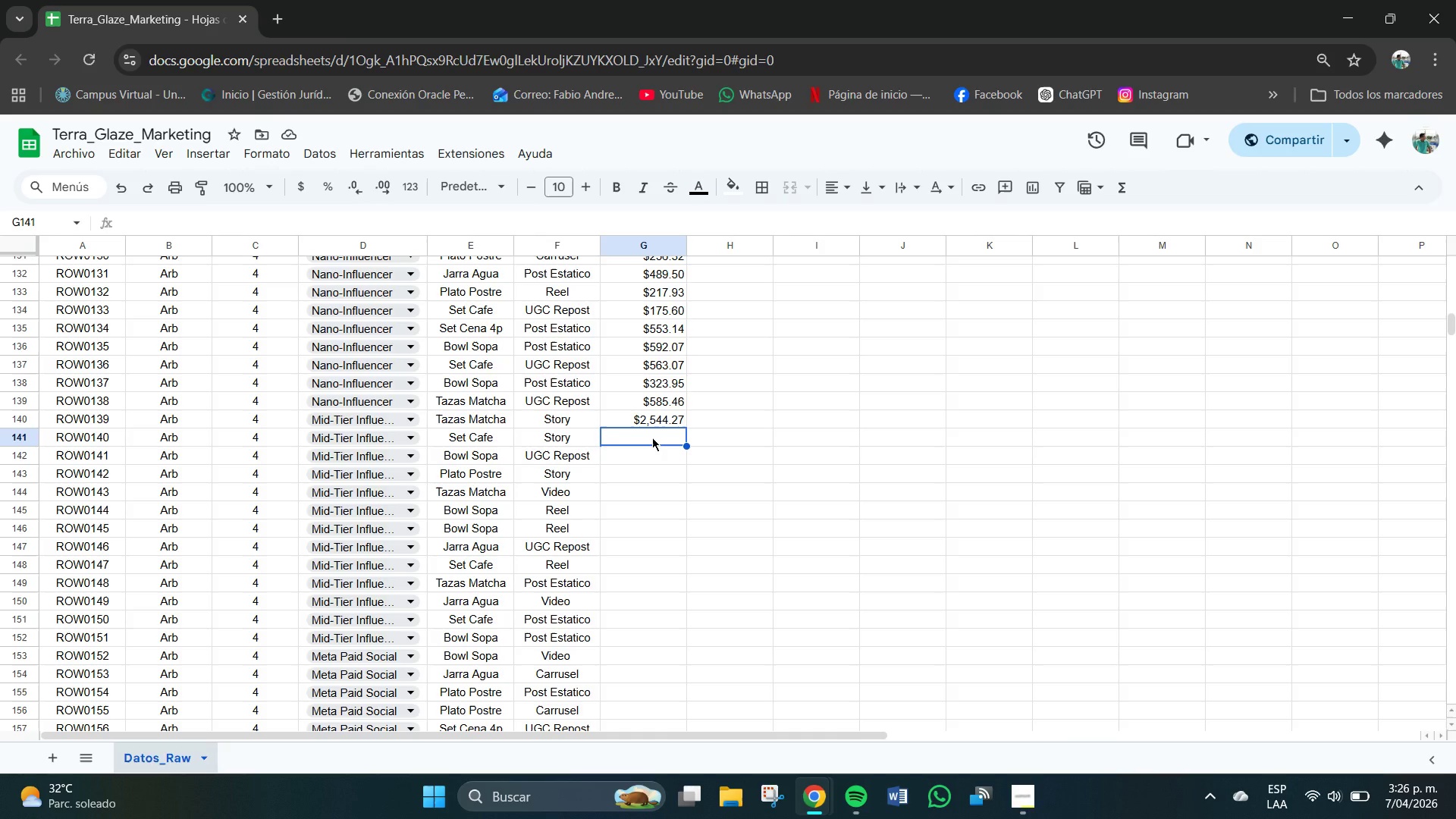 
key(Numpad1)
 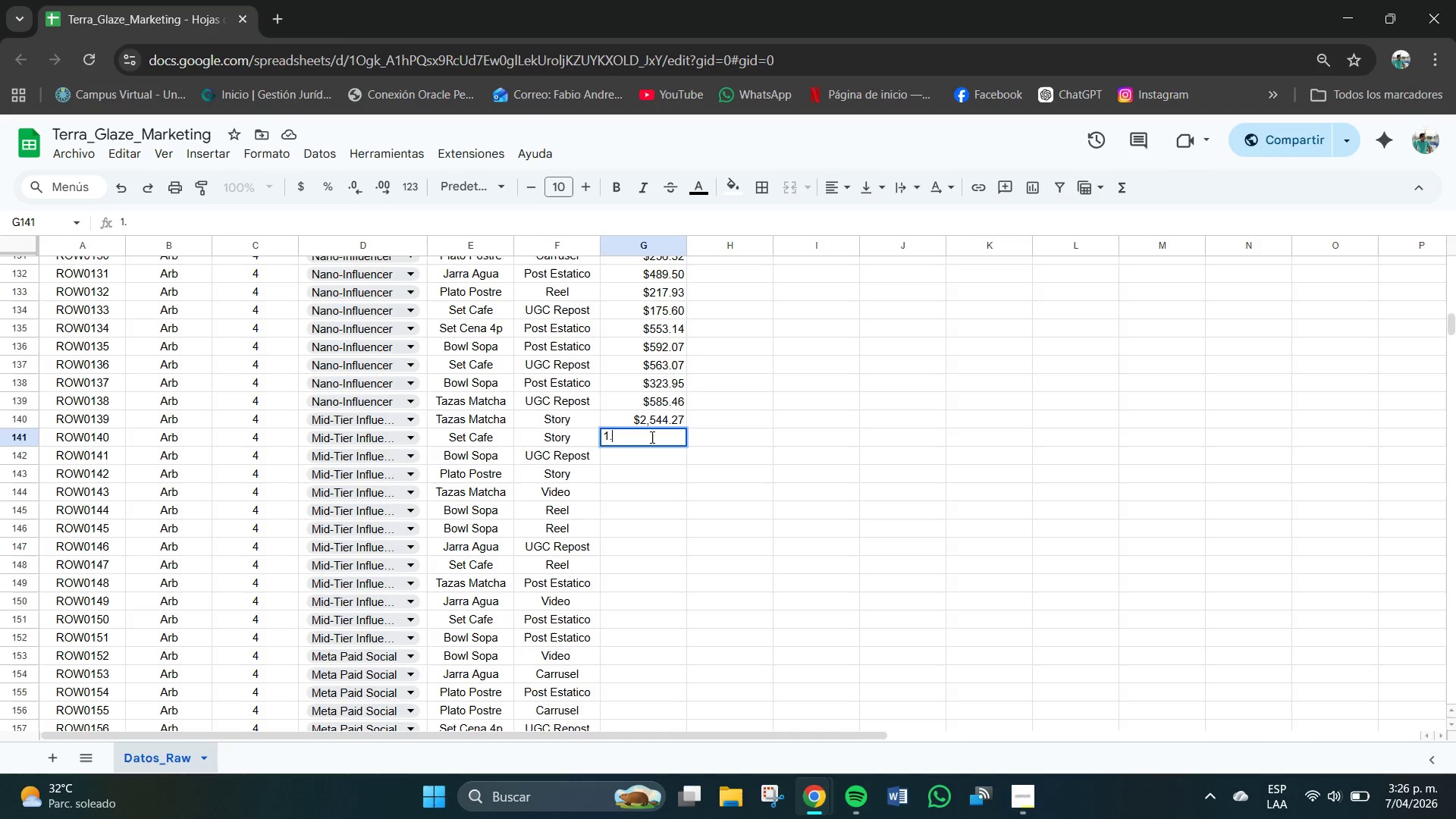 
key(Period)
 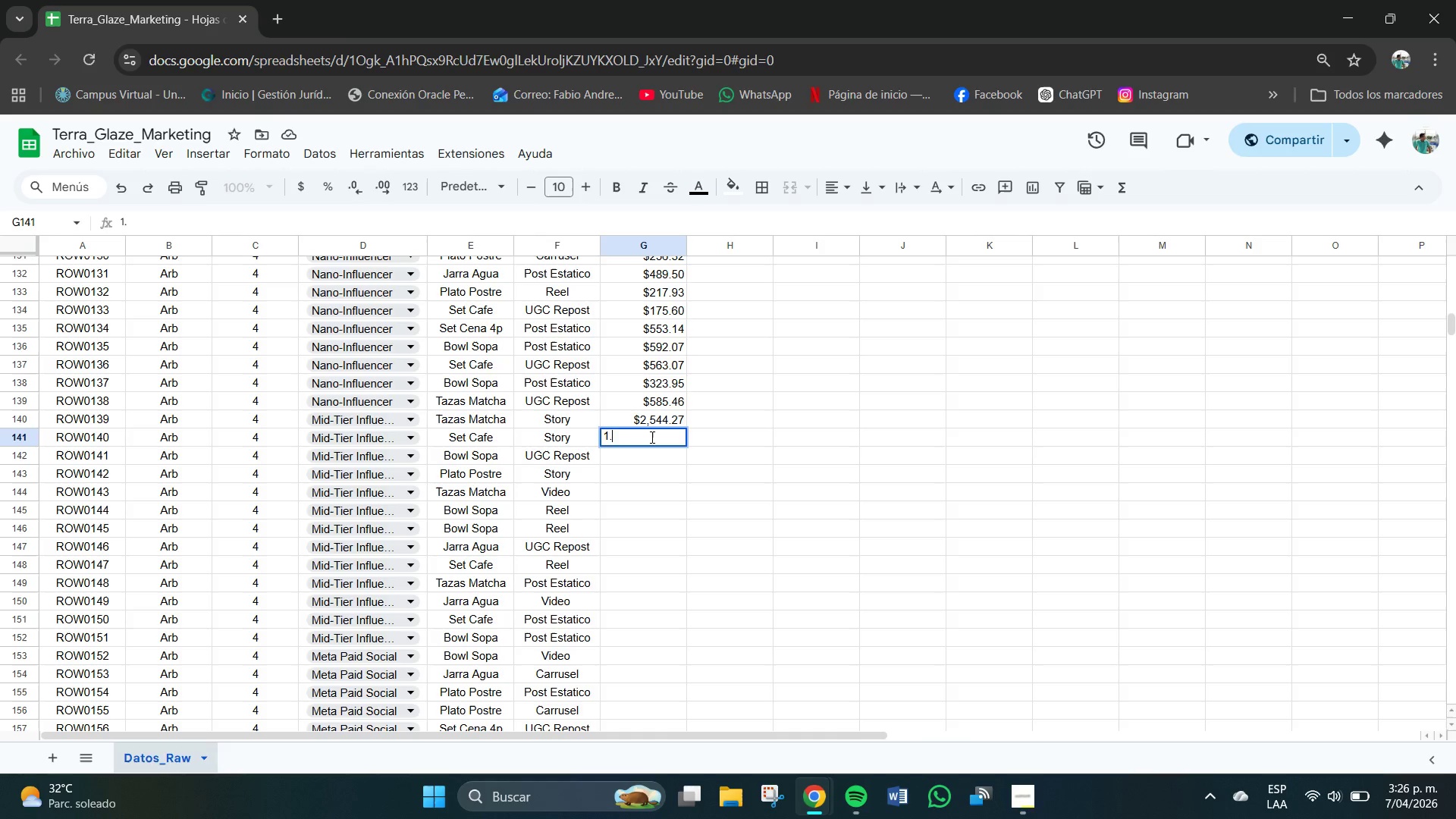 
key(Numpad2)
 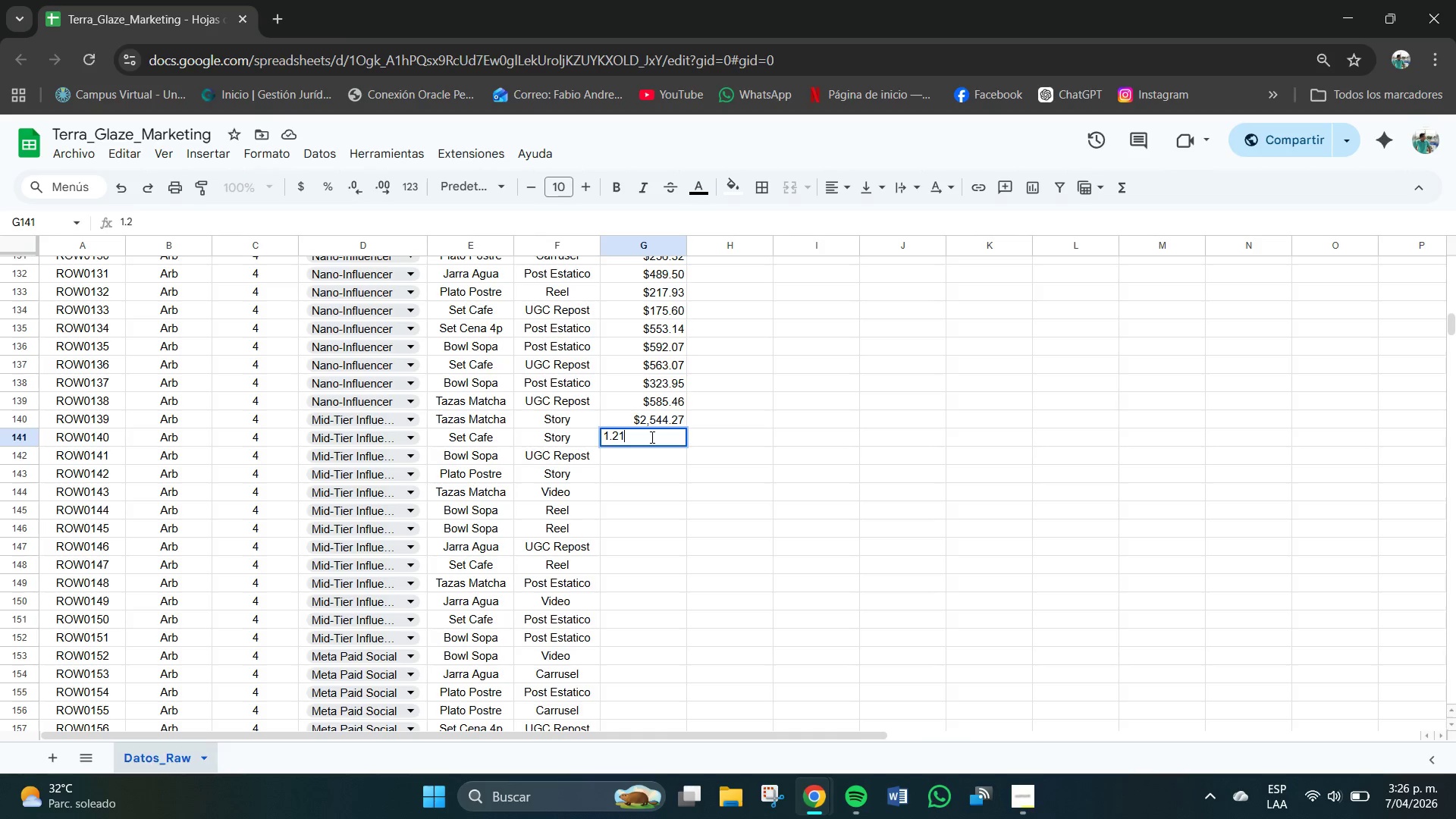 
key(Numpad1)
 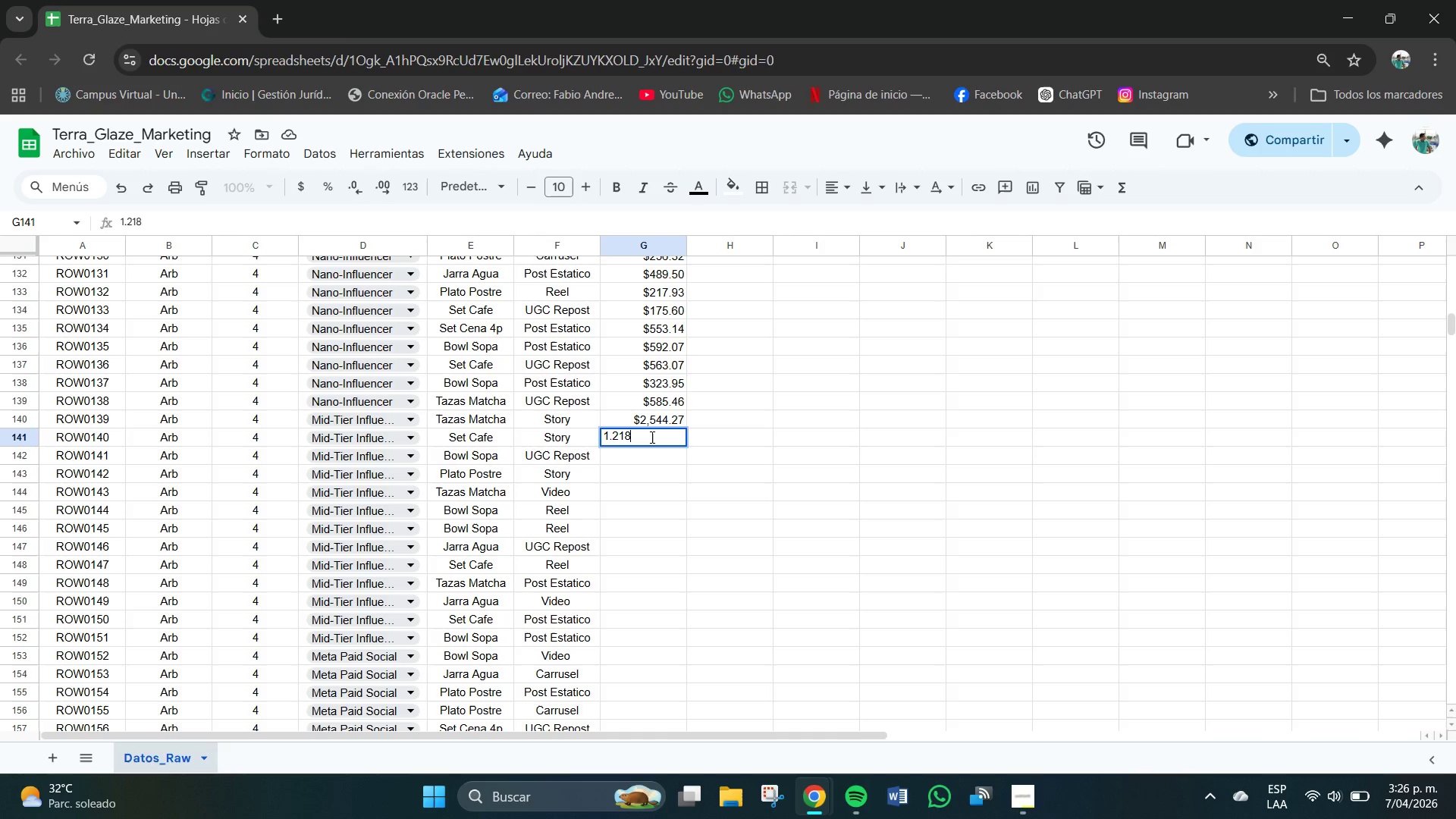 
key(Numpad8)
 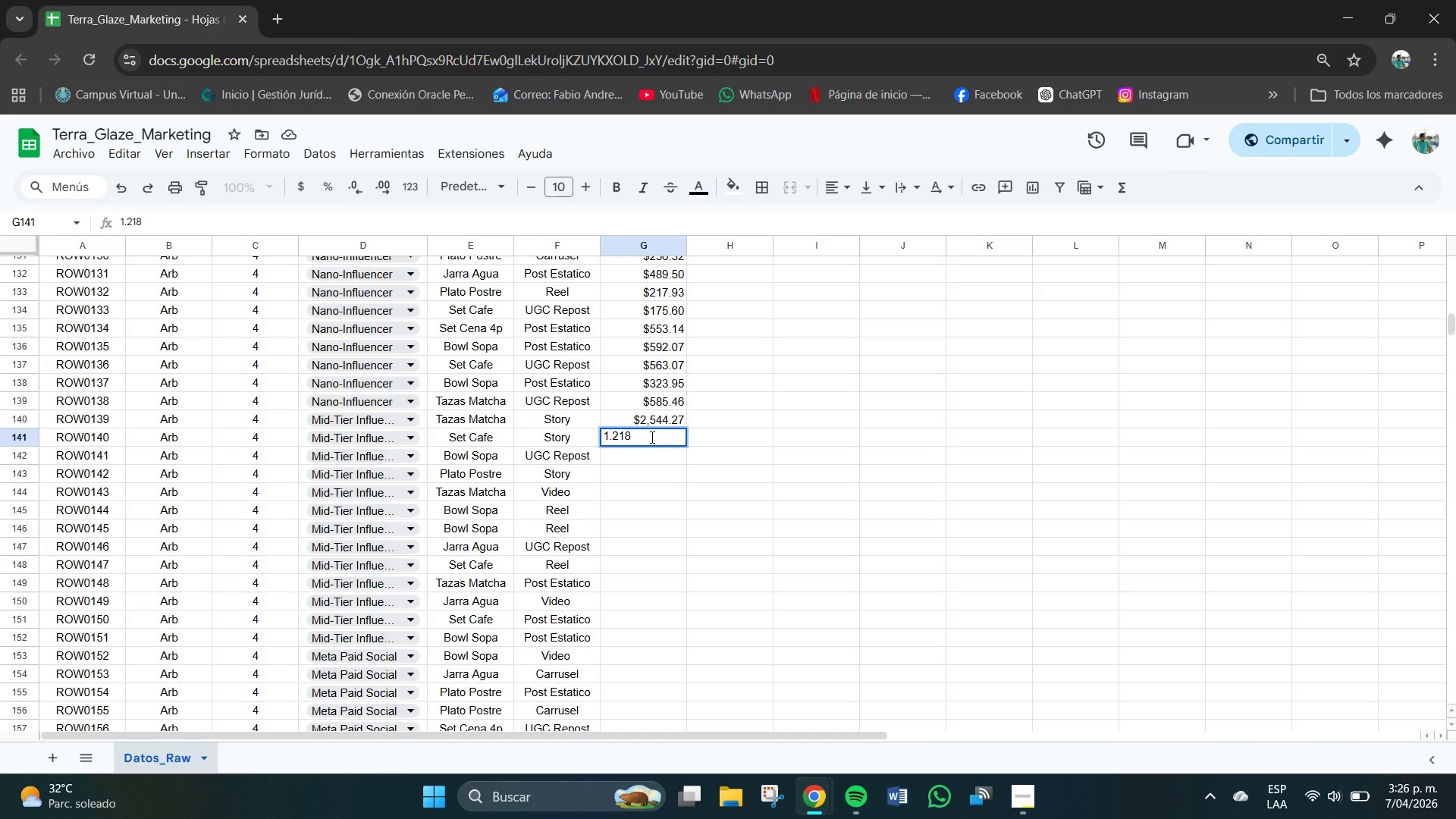 
key(NumpadDecimal)
 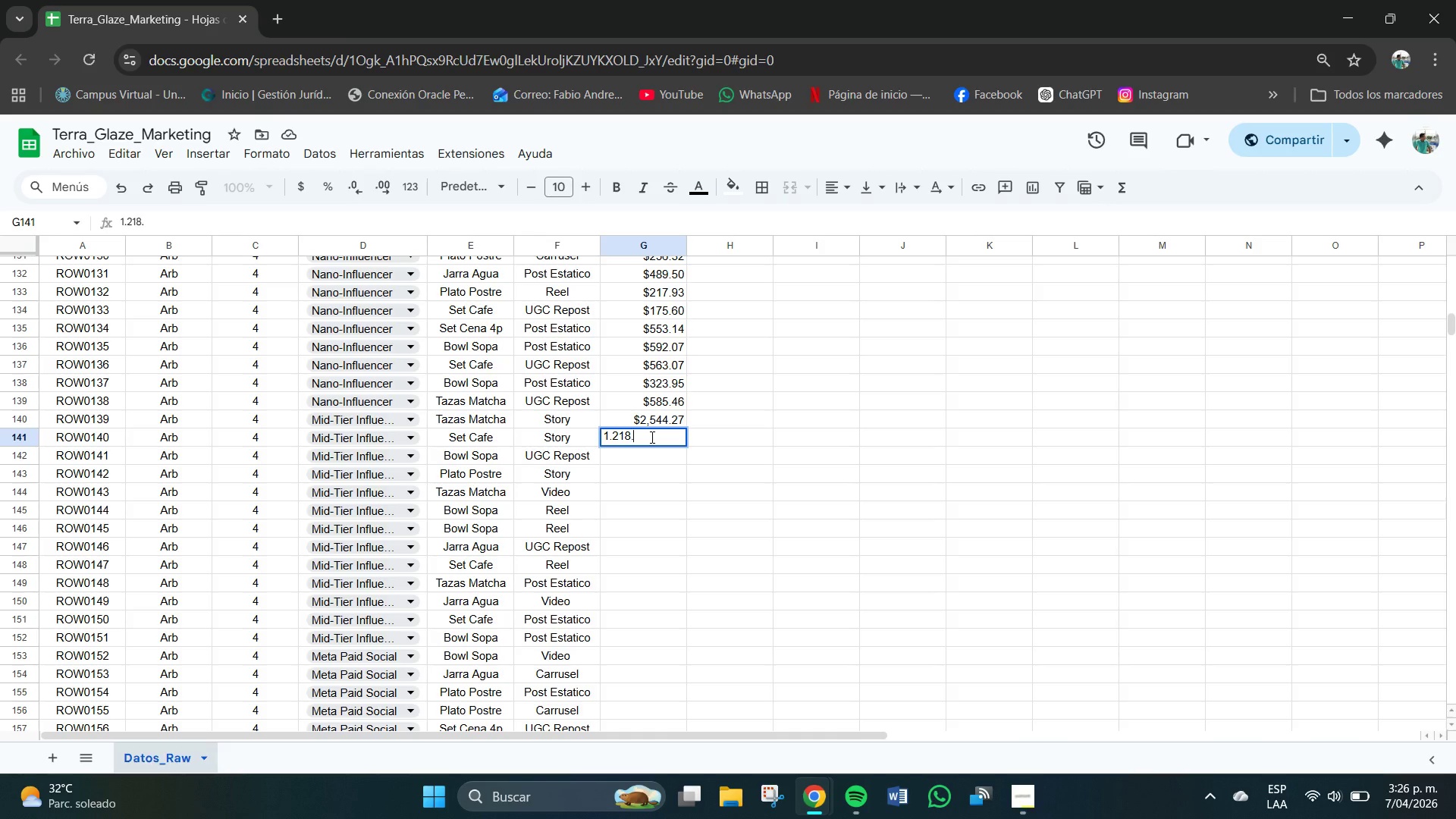 
key(ArrowLeft)
 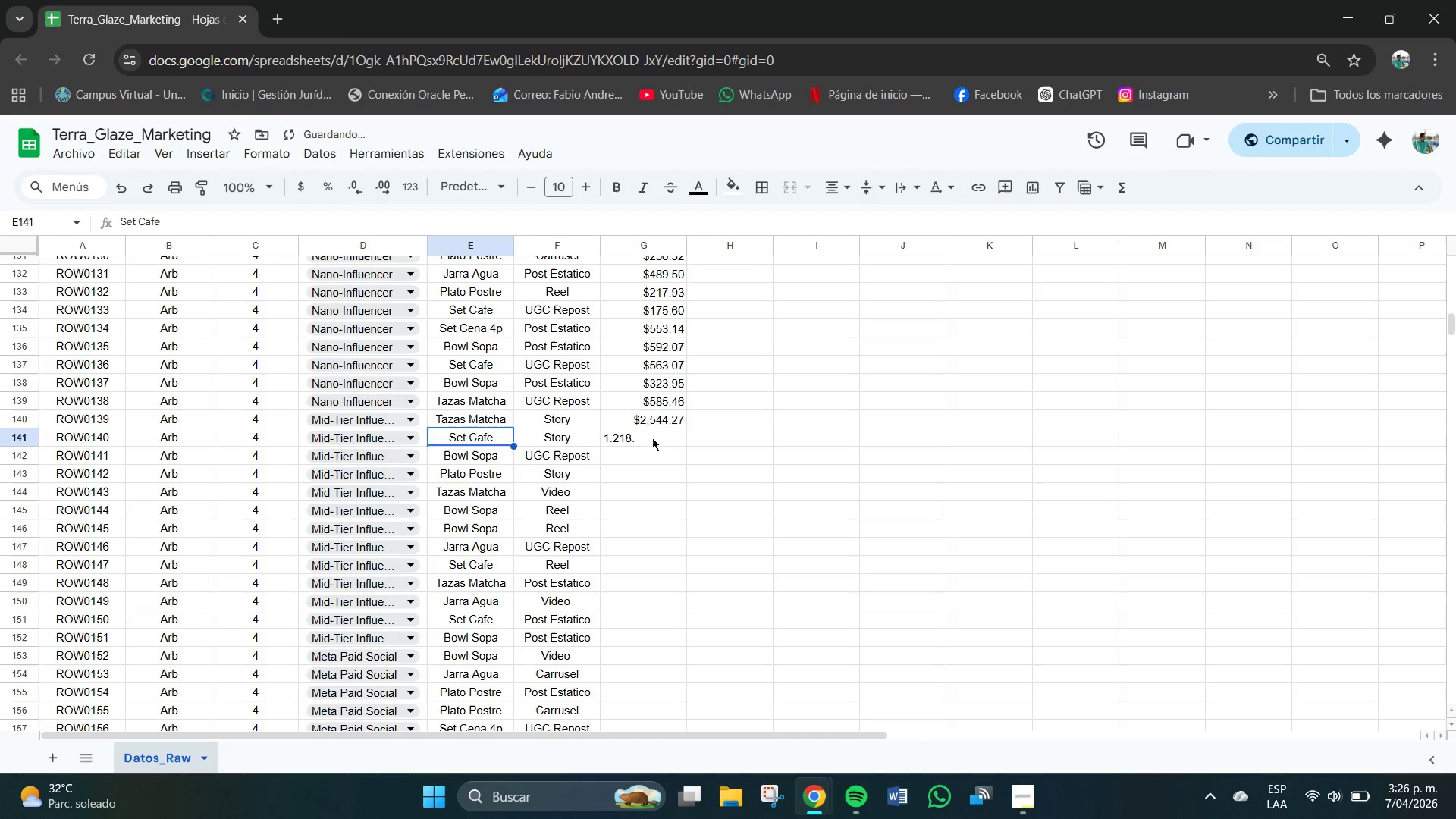 
key(ArrowLeft)
 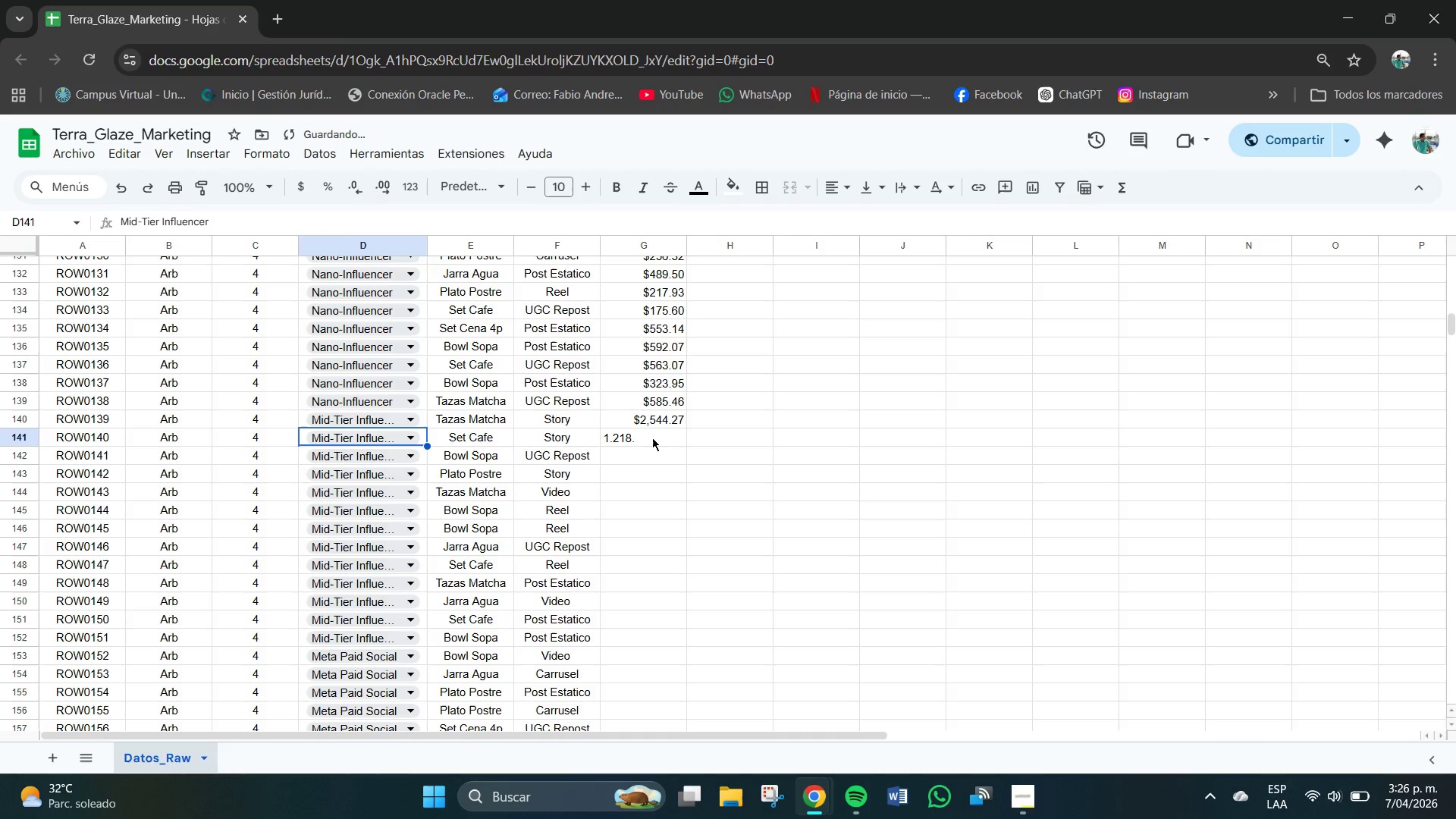 
key(ArrowLeft)
 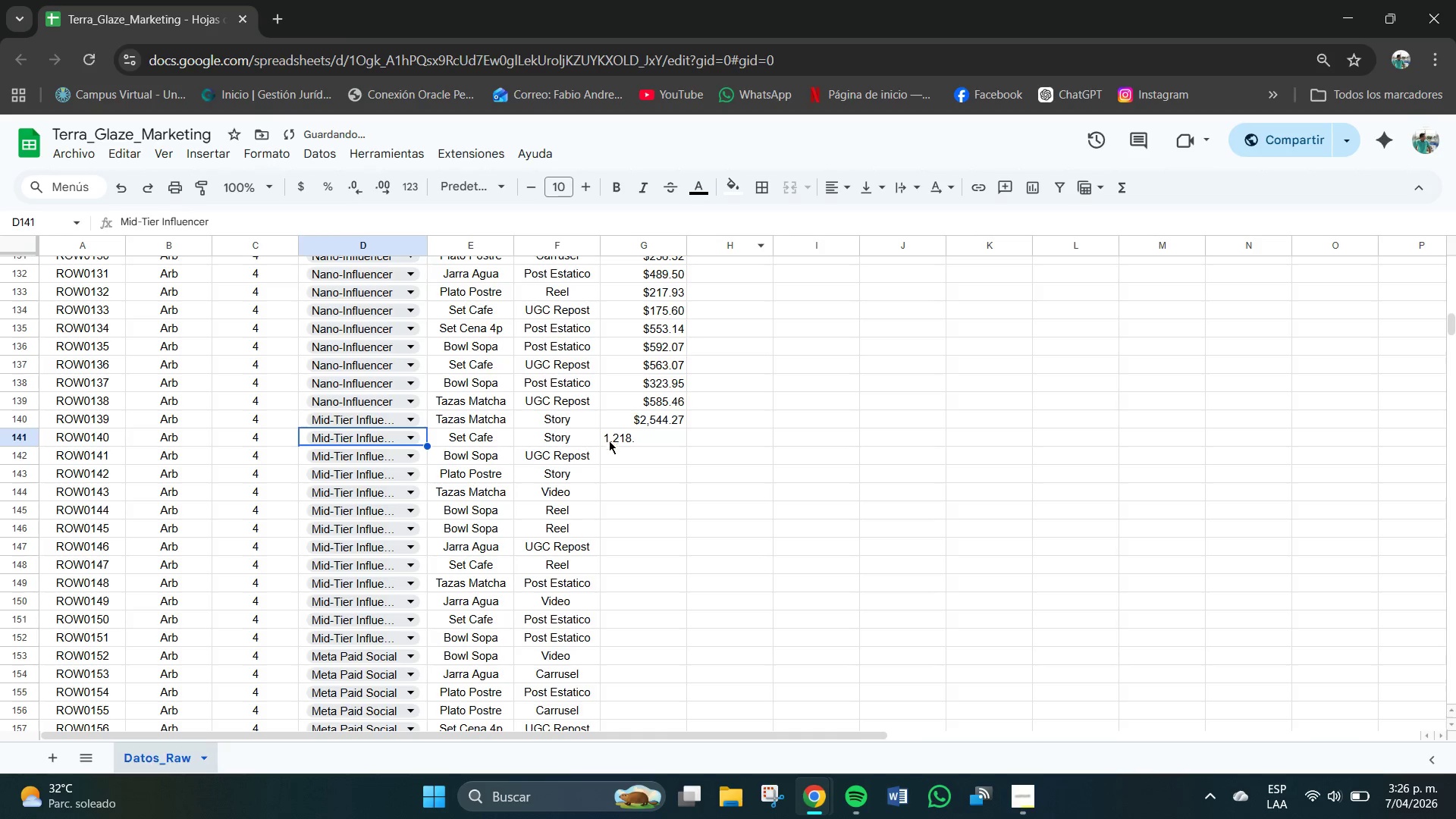 
left_click([634, 436])
 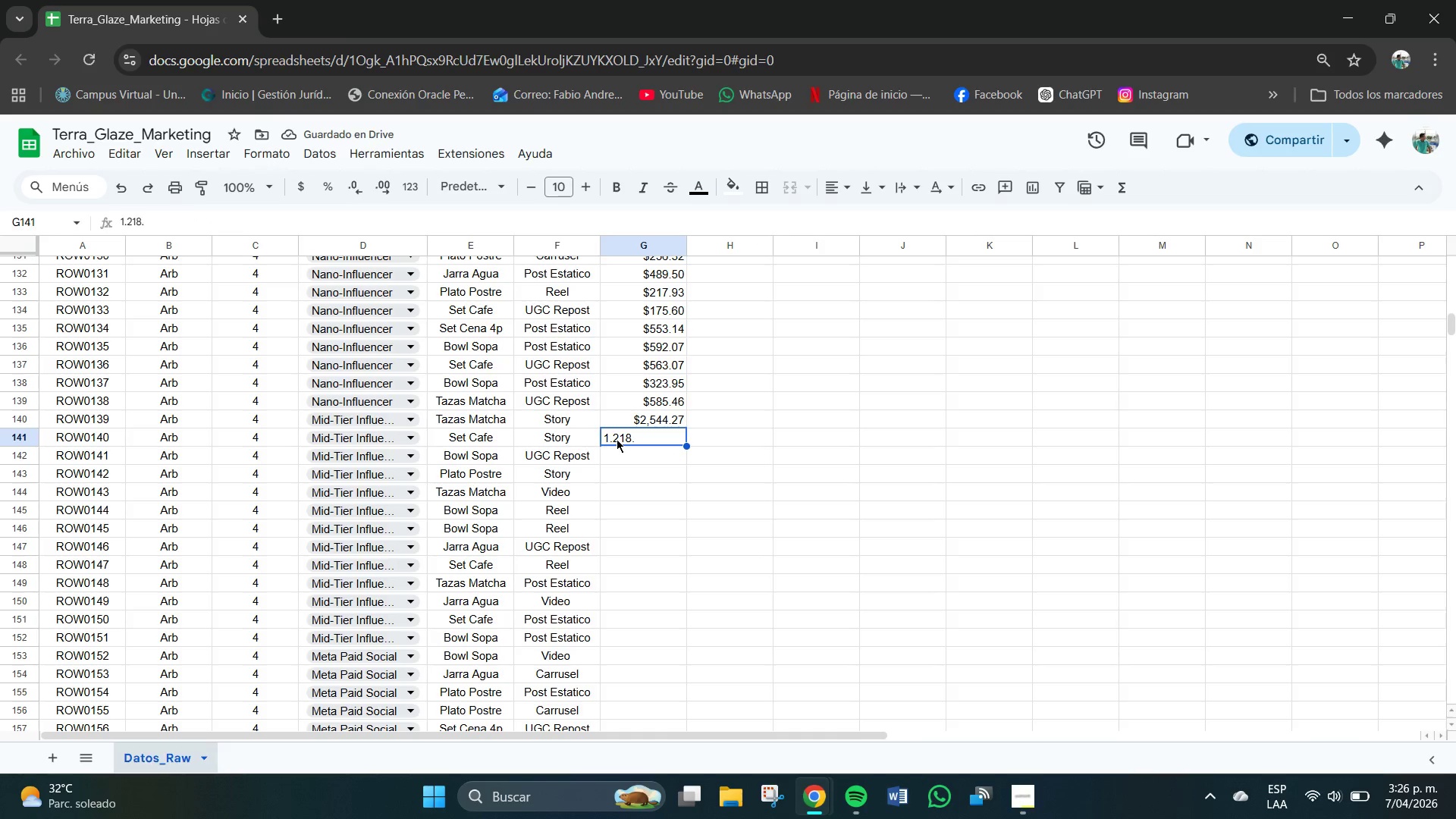 
left_click([617, 439])
 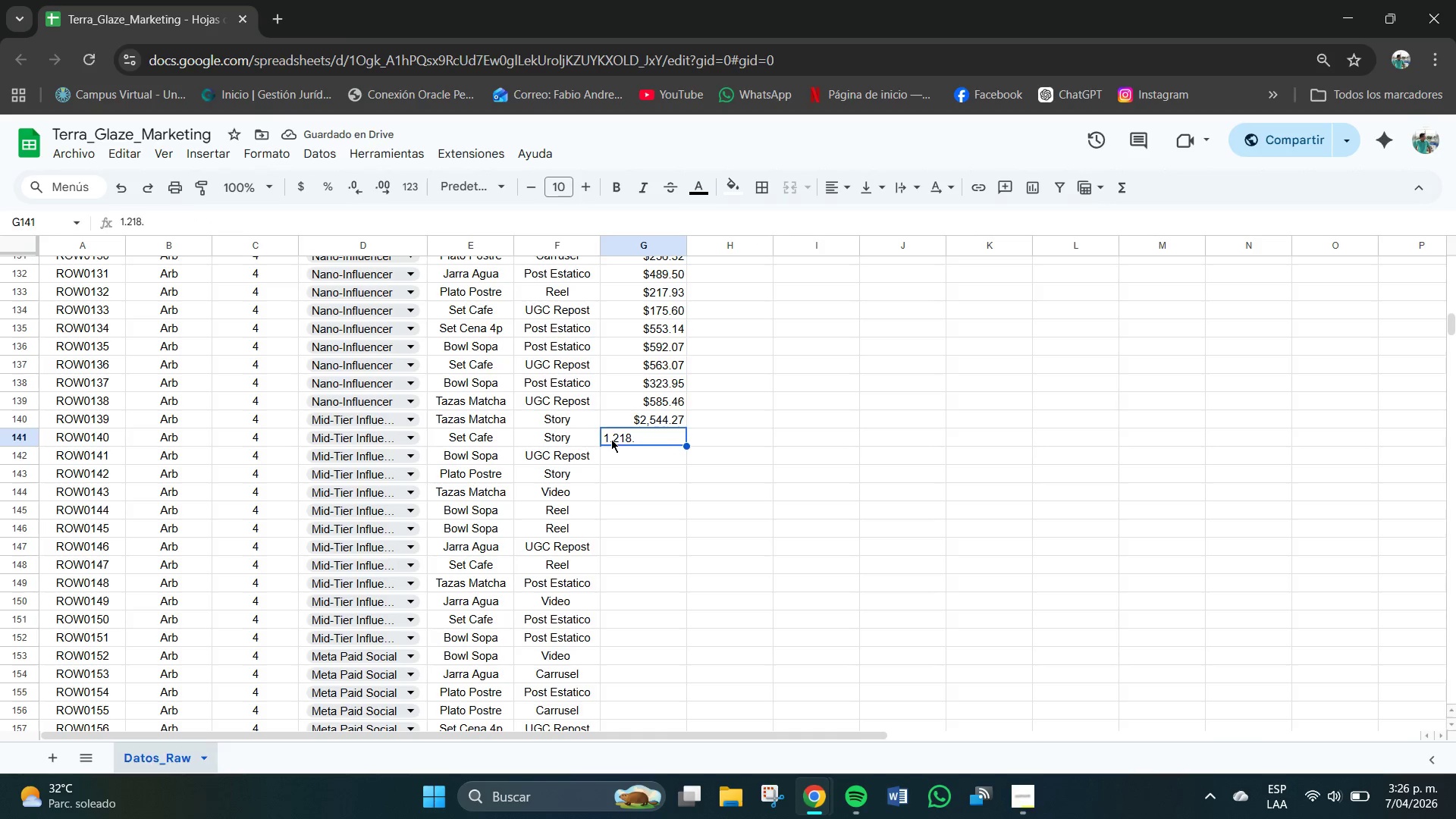 
double_click([611, 439])
 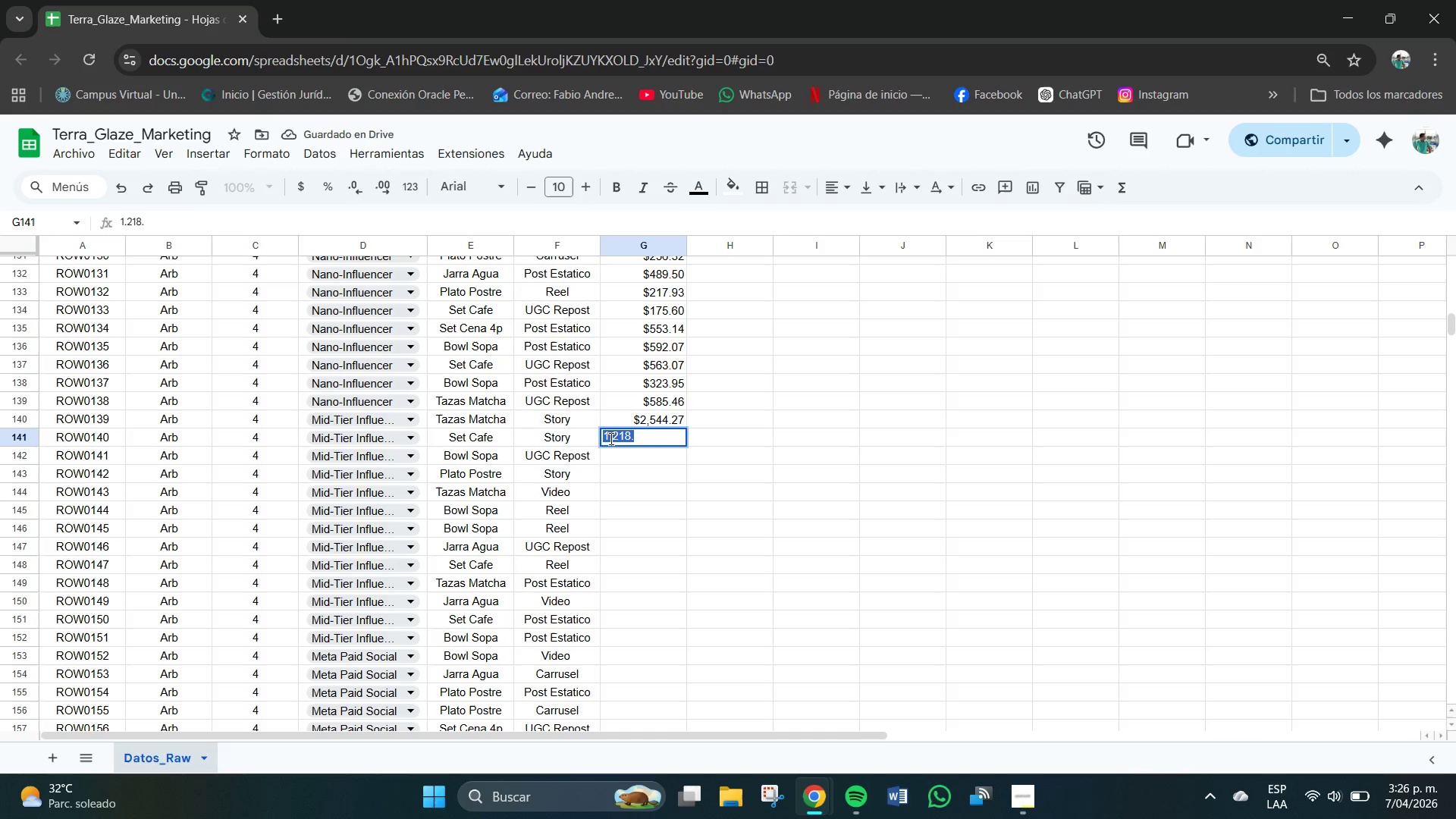 
triple_click([611, 439])
 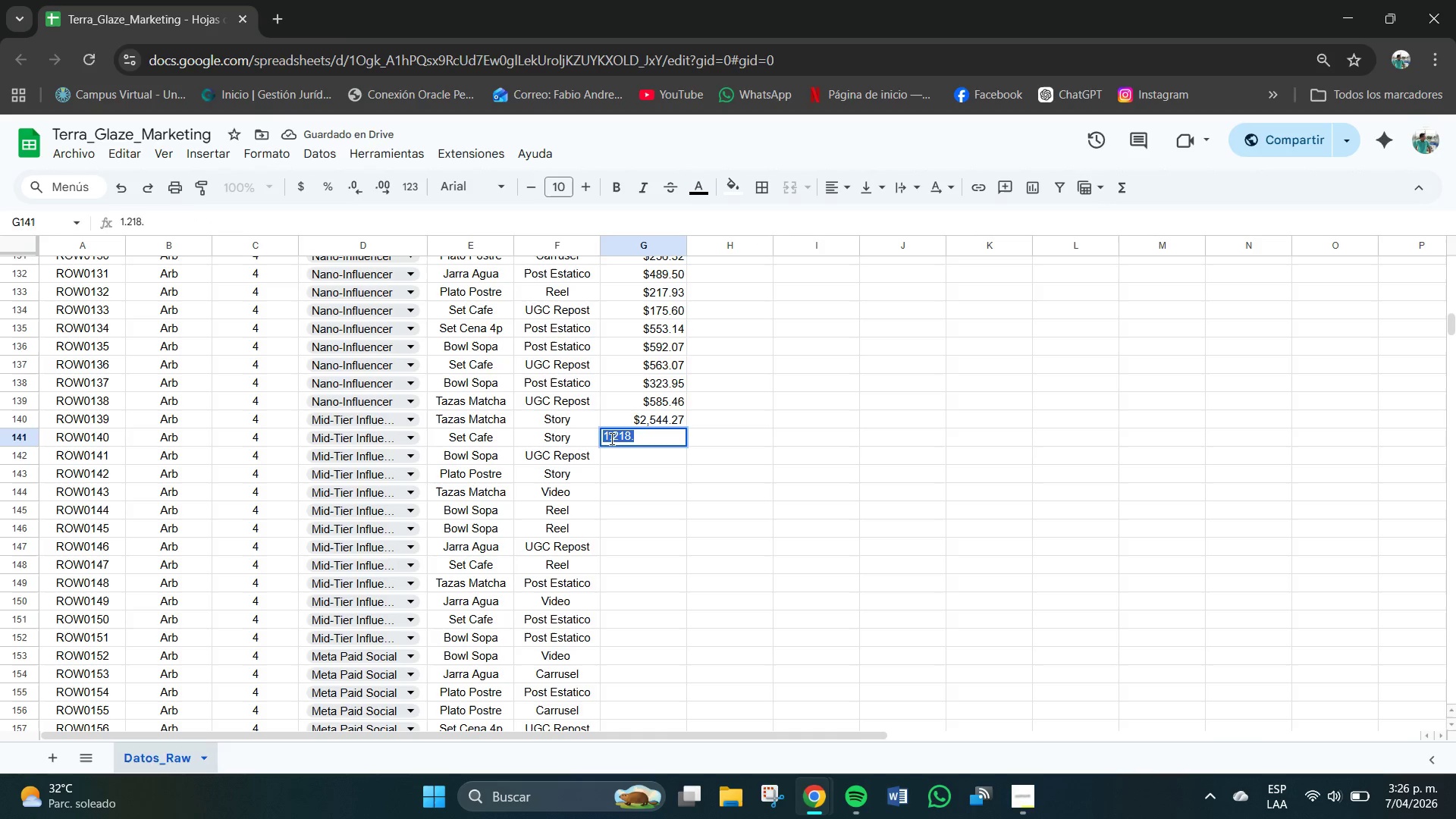 
triple_click([611, 439])
 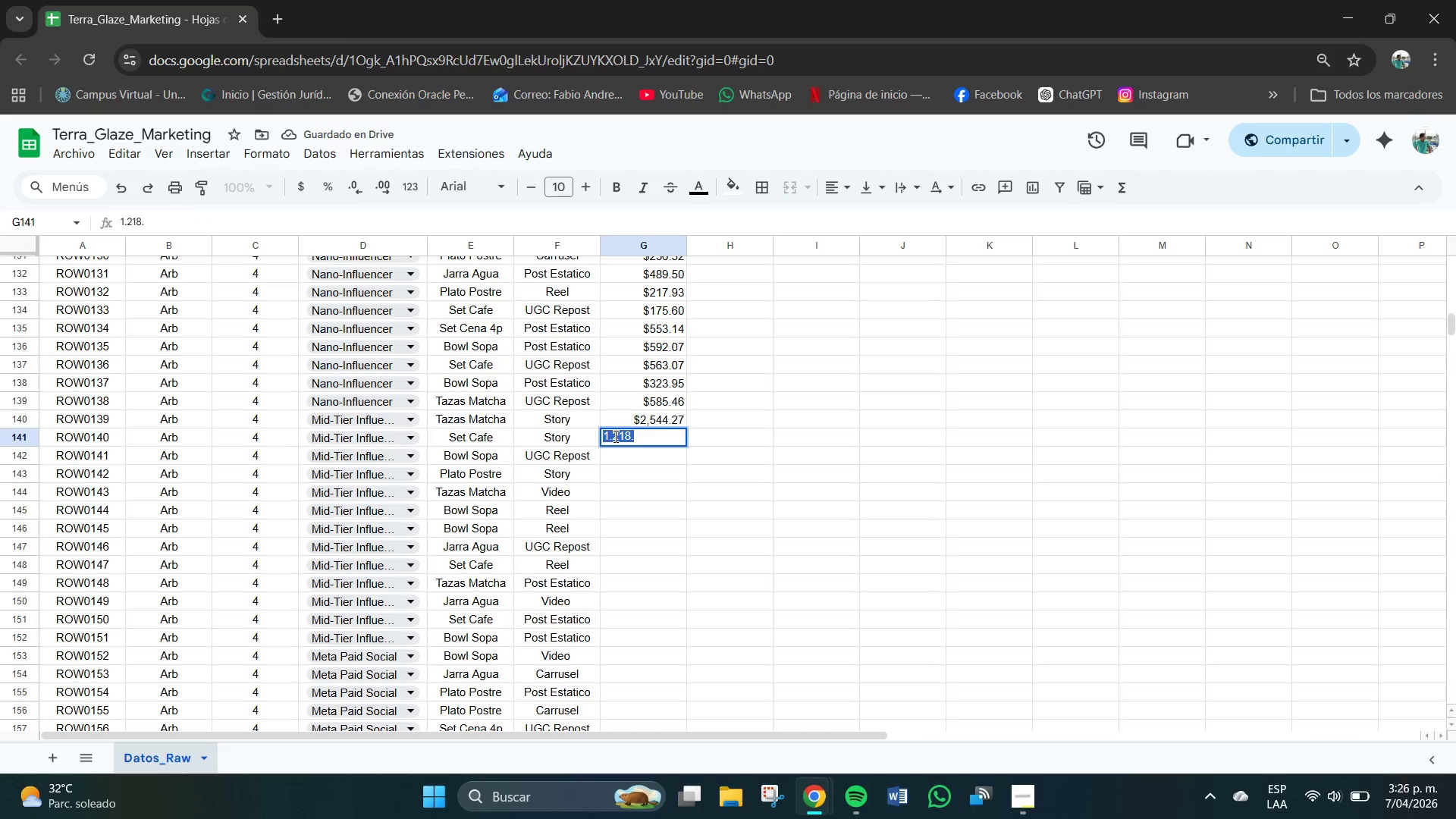 
triple_click([615, 437])
 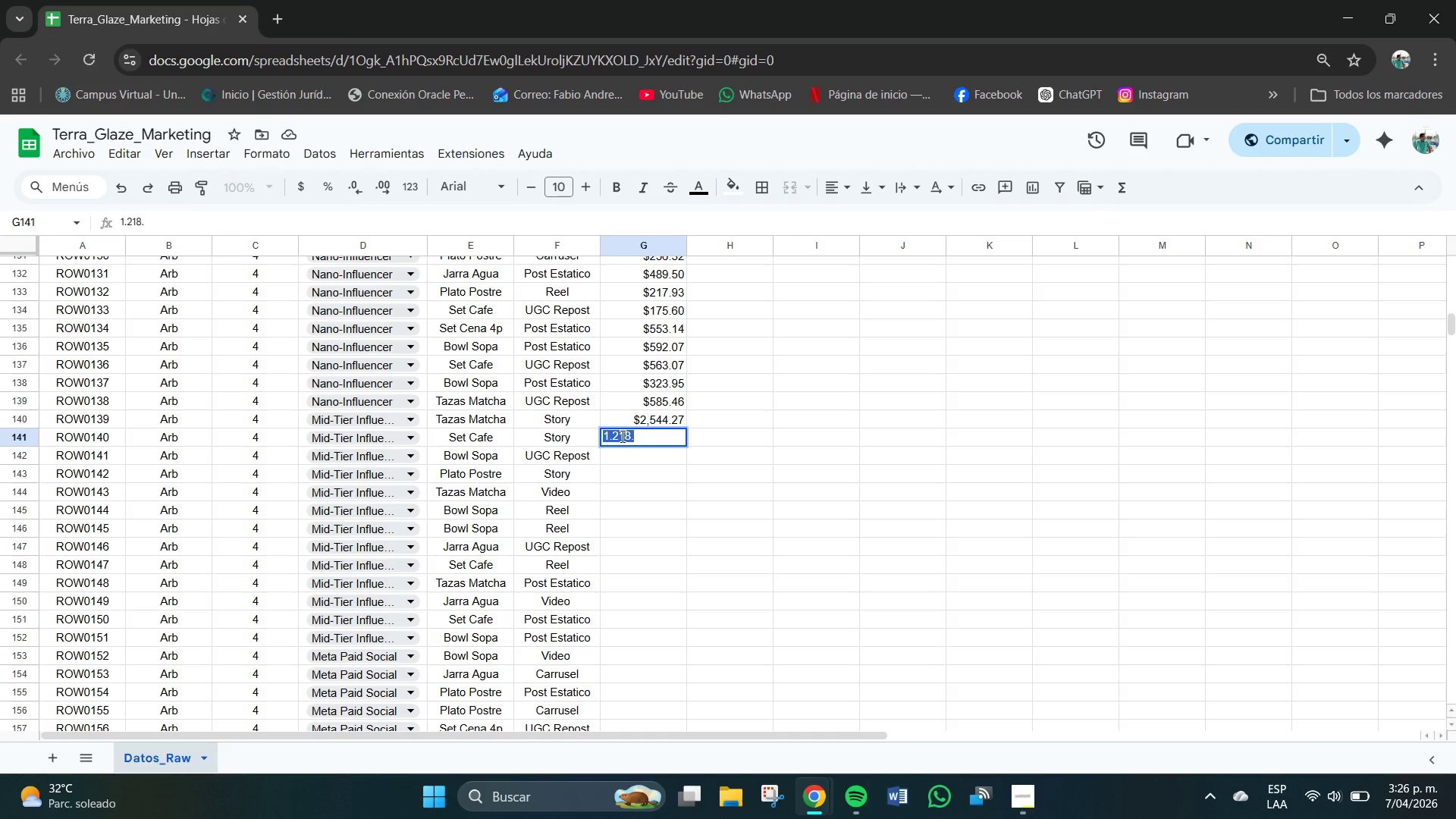 
triple_click([616, 436])
 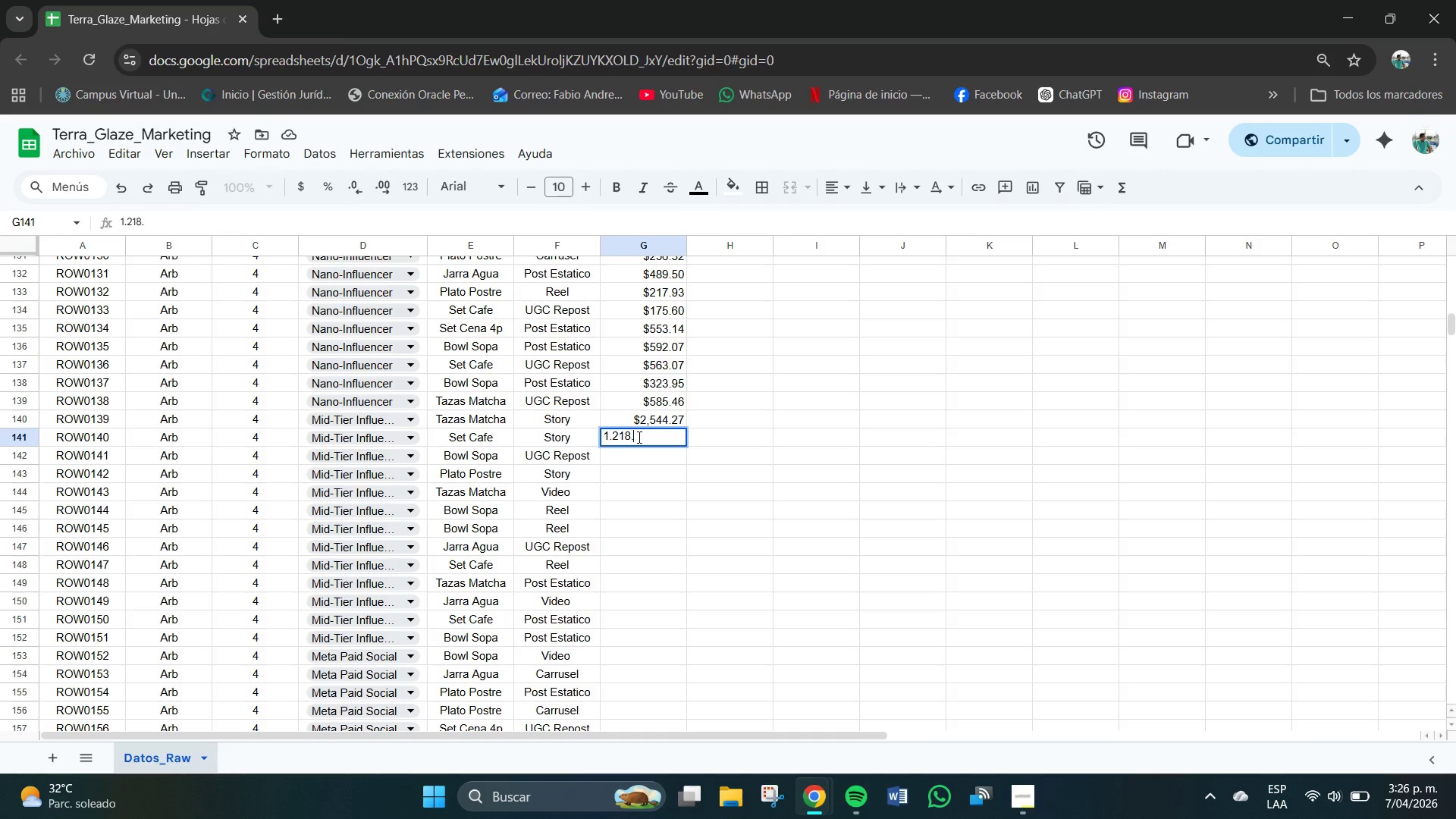 
triple_click([639, 438])
 